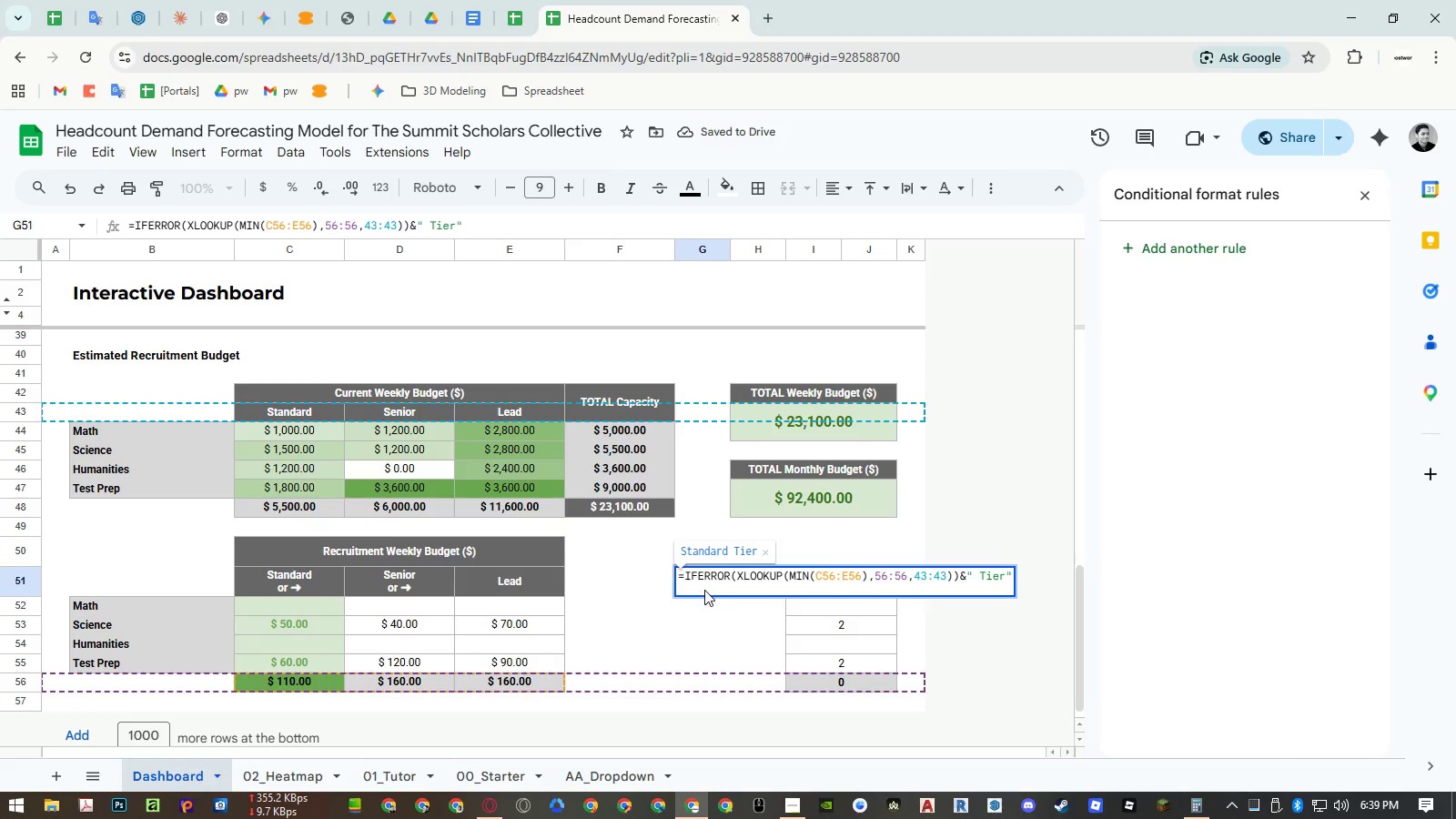 
key(Control+A)
 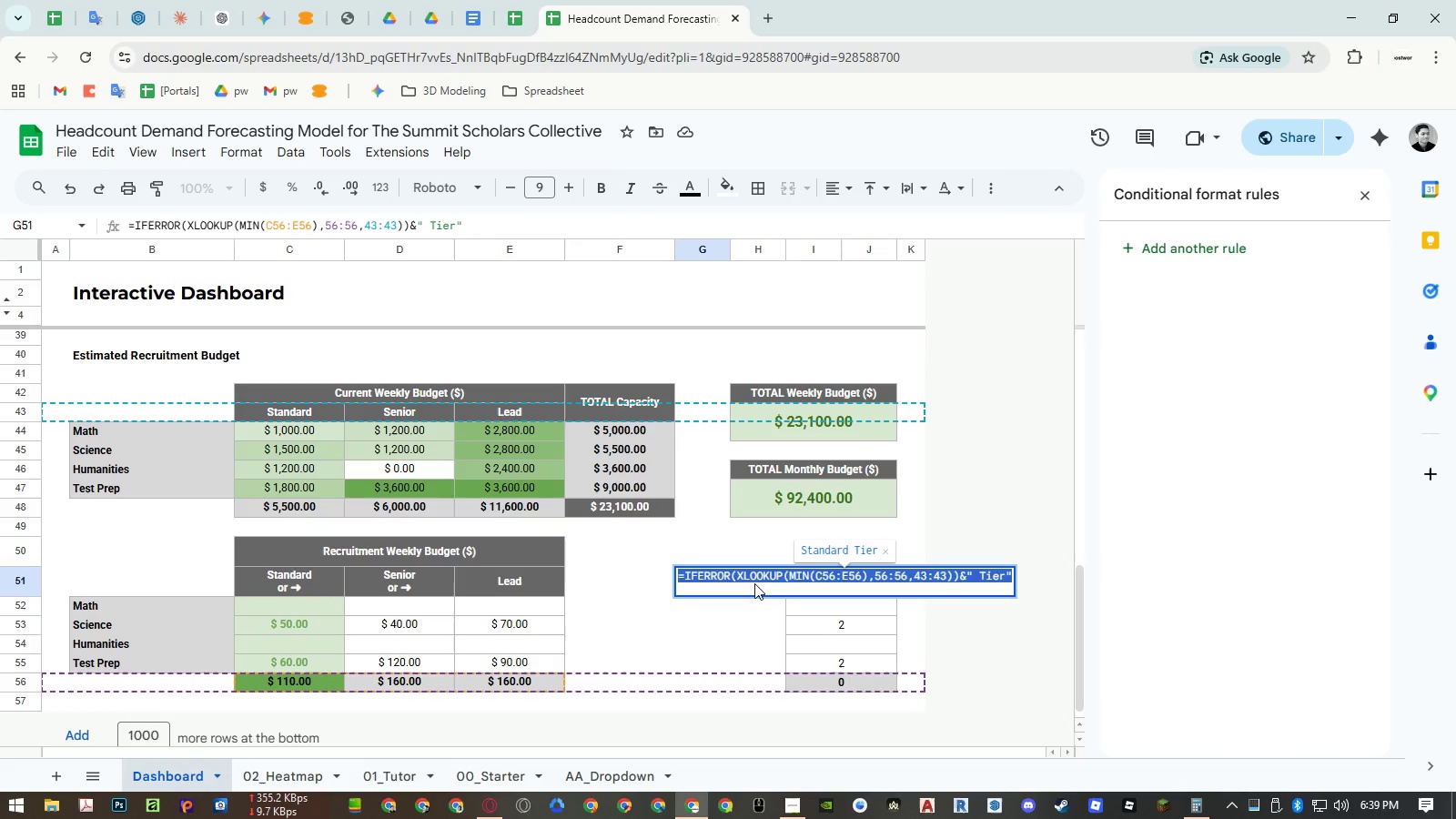 
key(Control+ControlLeft)
 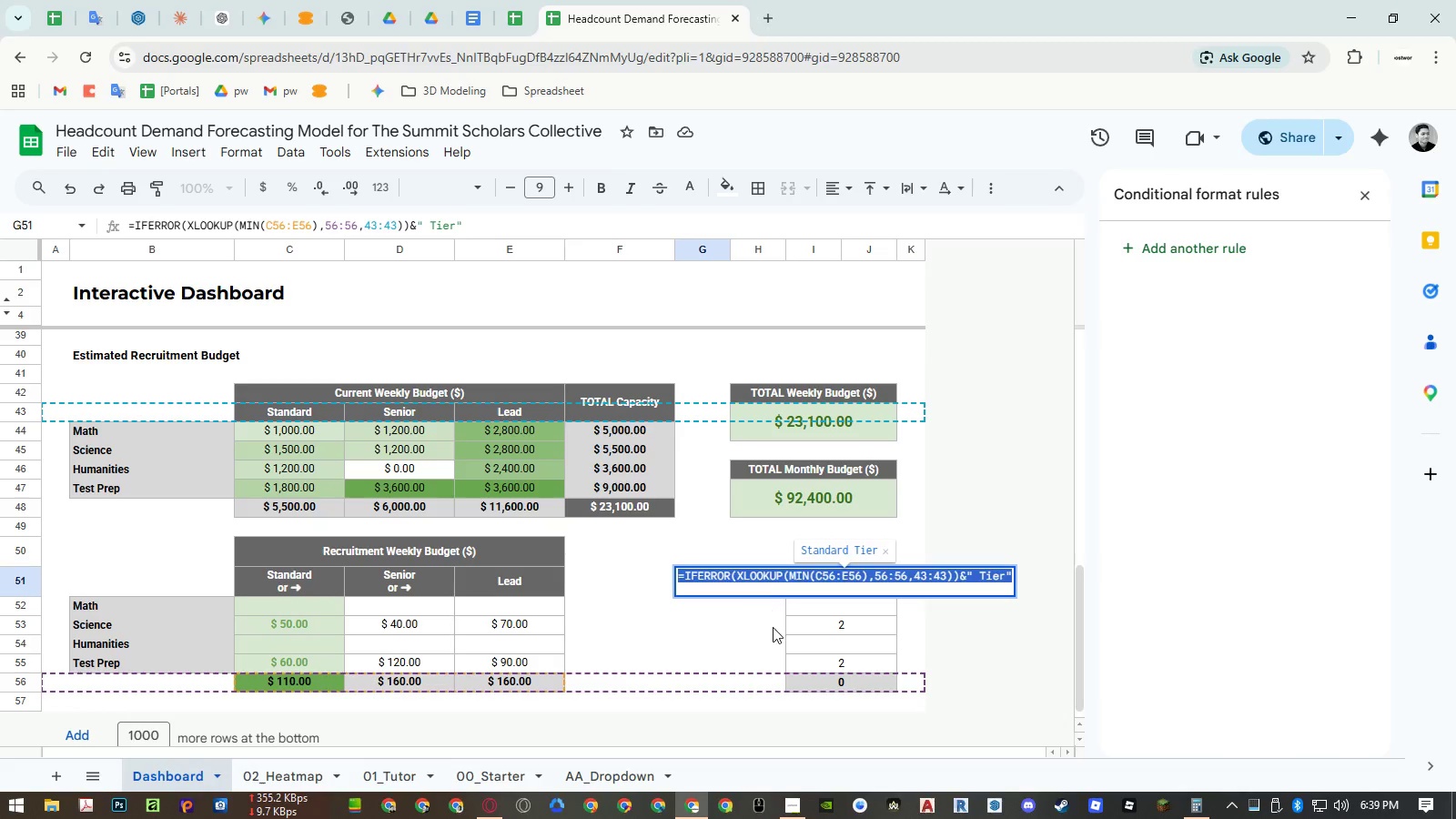 
key(Control+C)
 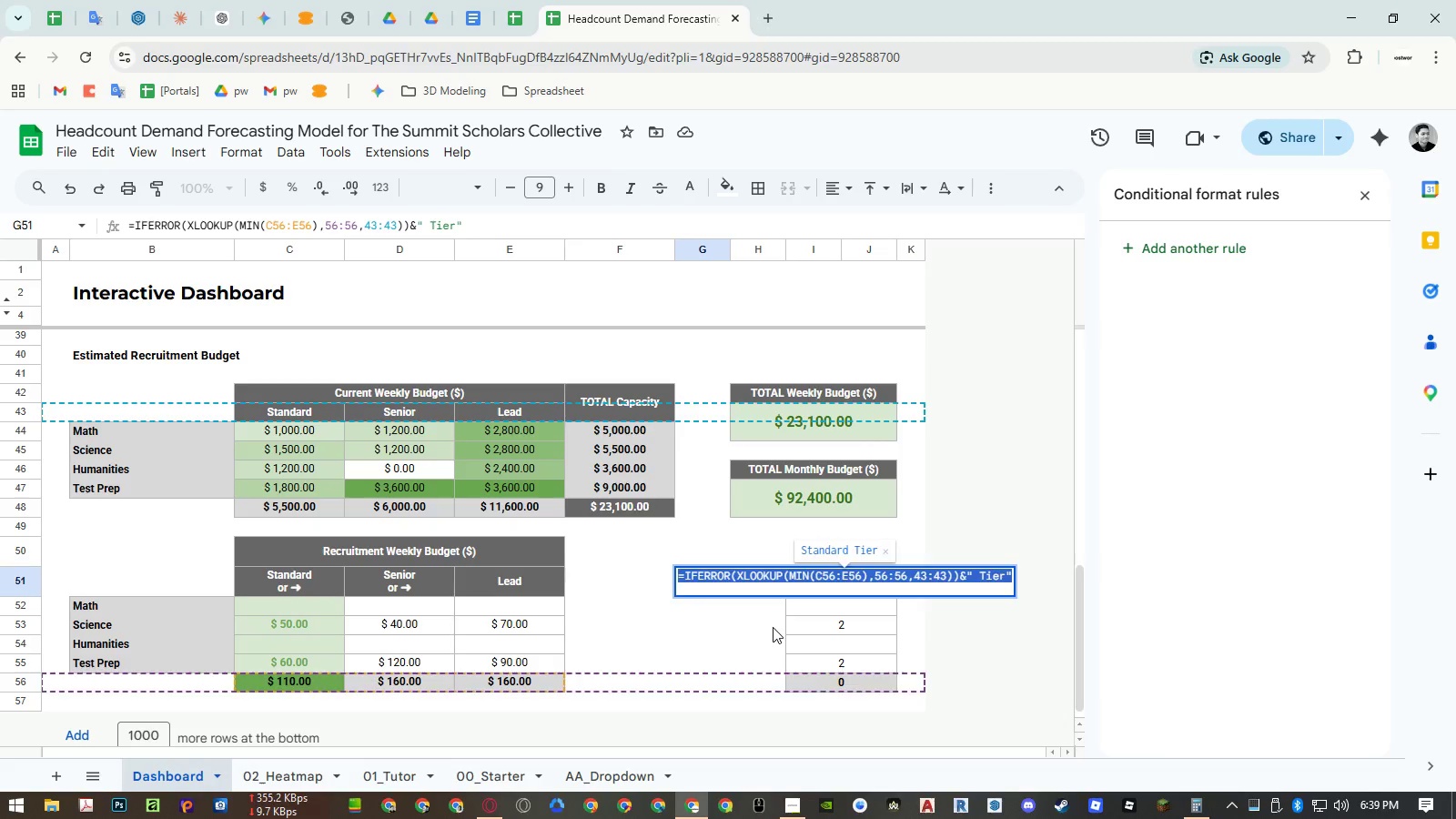 
key(Escape)
 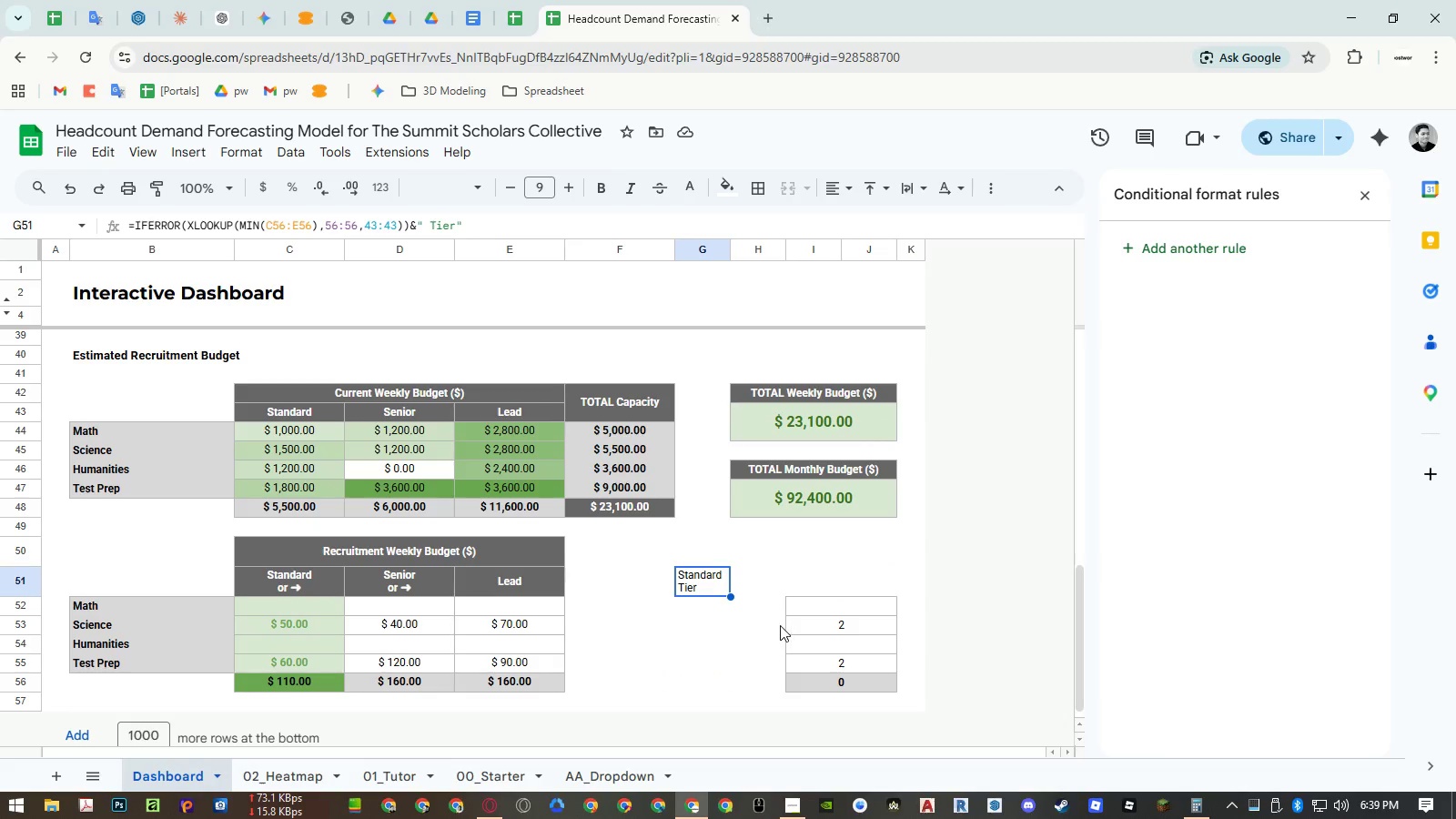 
key(Escape)
 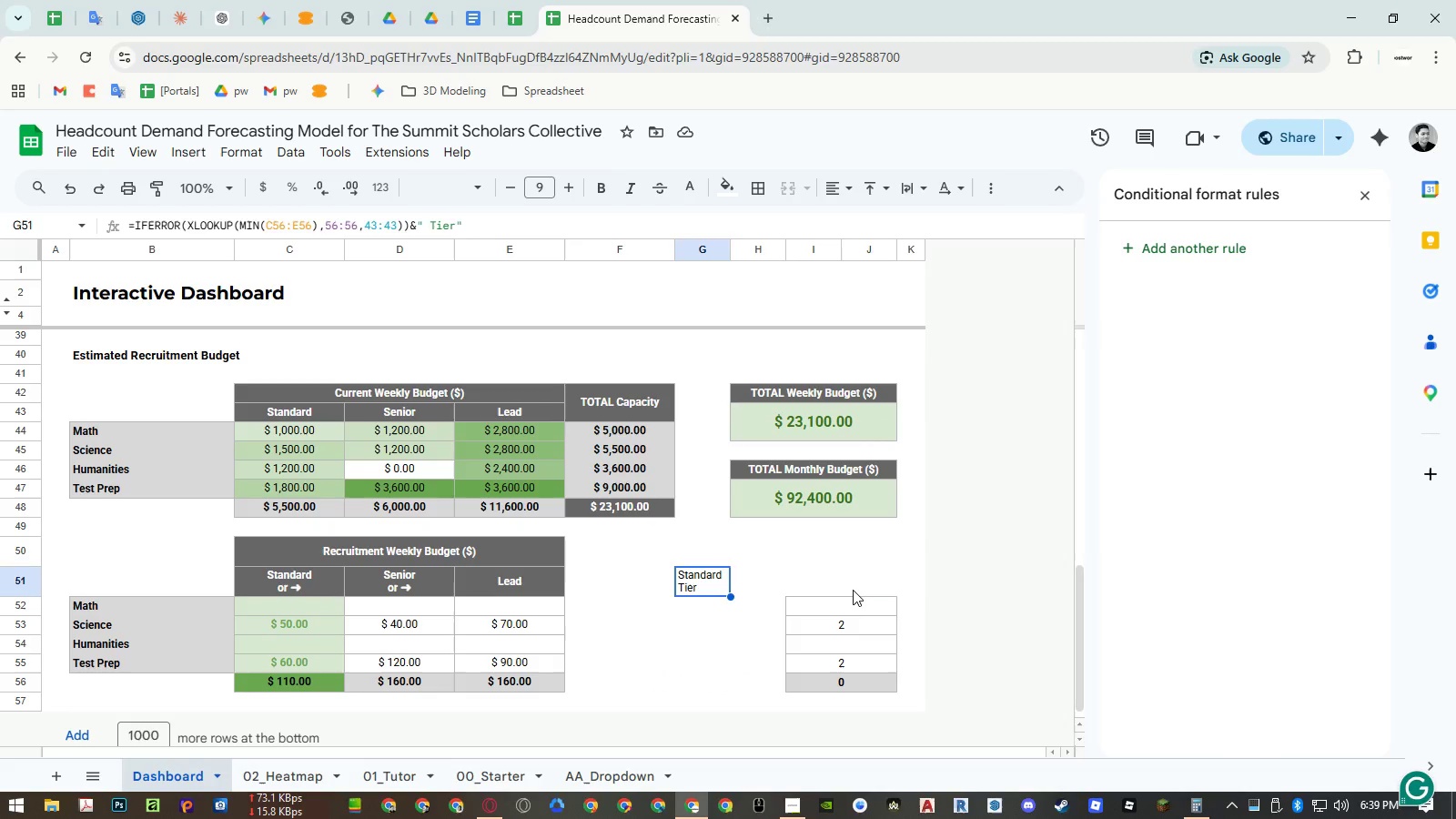 
double_click([853, 589])
 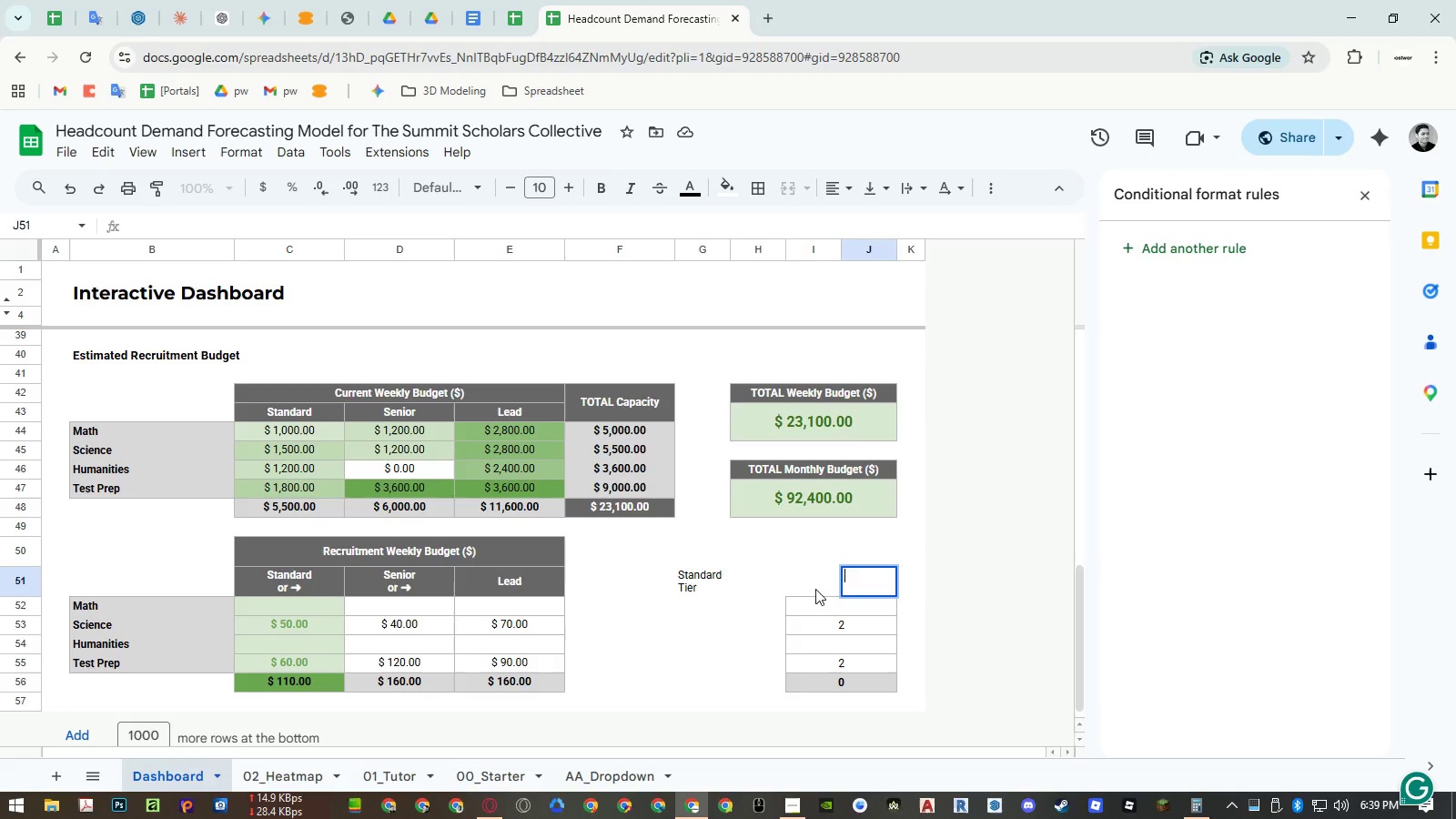 
double_click([812, 588])
 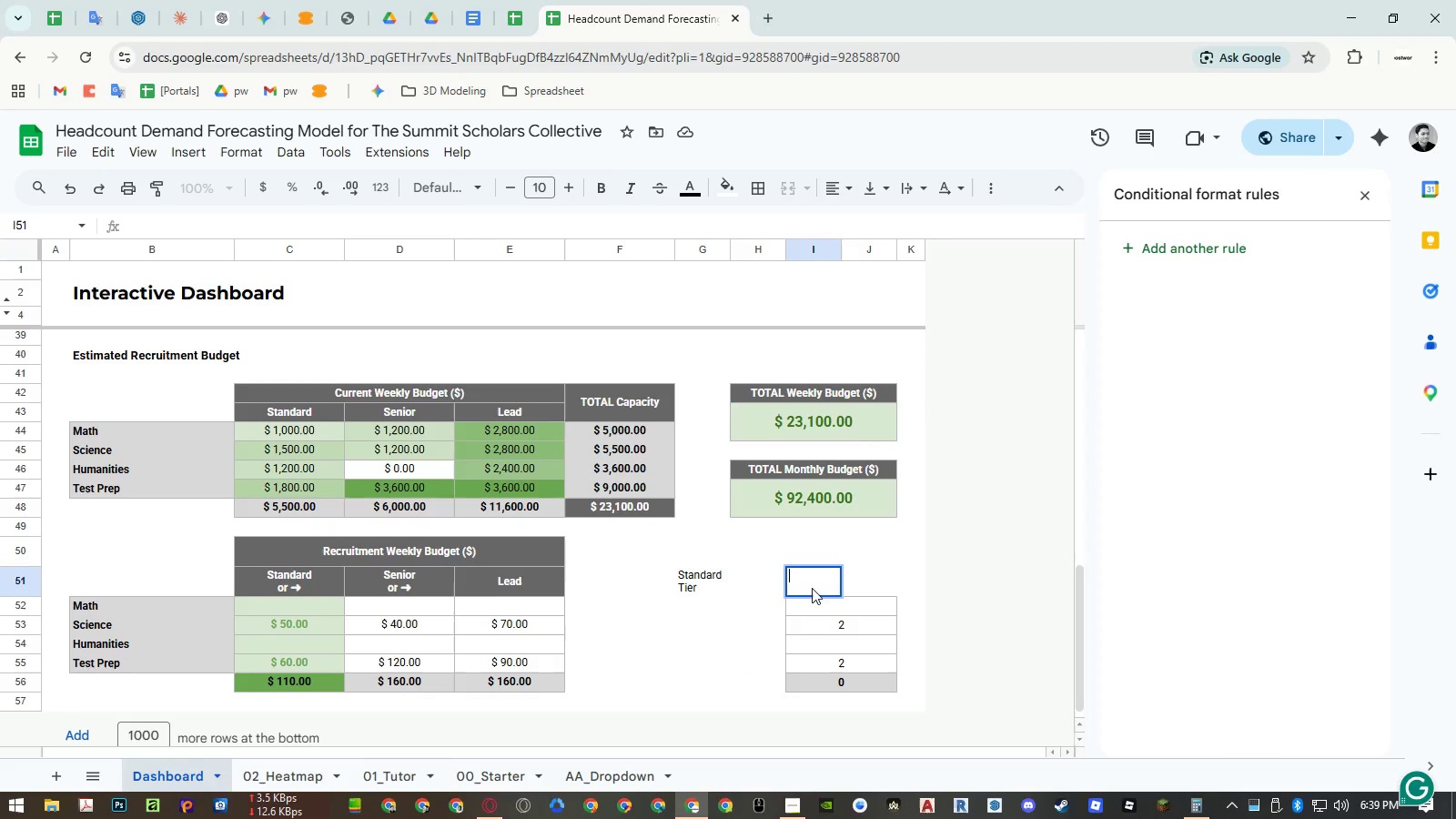 
key(Control+ControlLeft)
 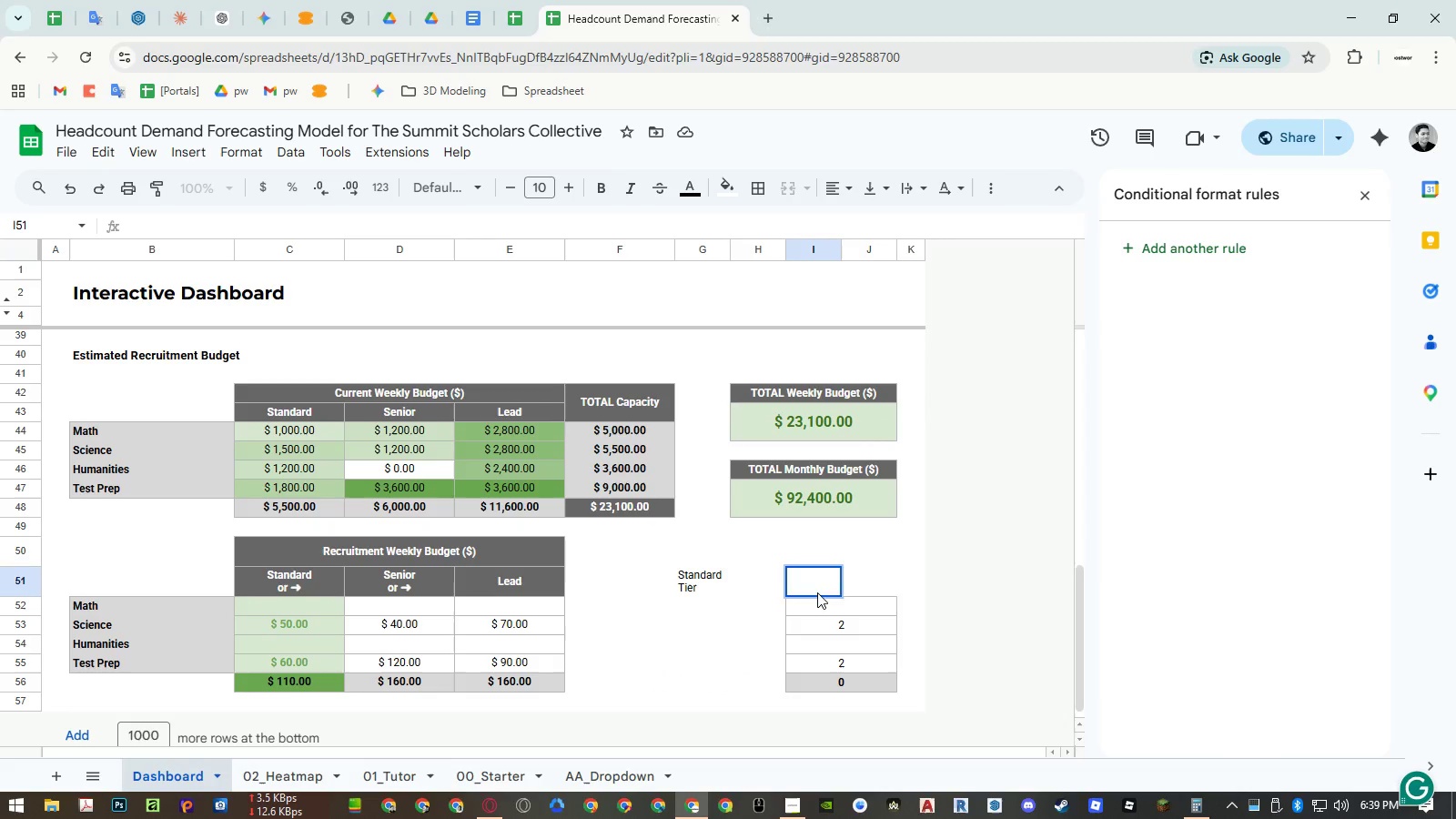 
key(Control+V)
 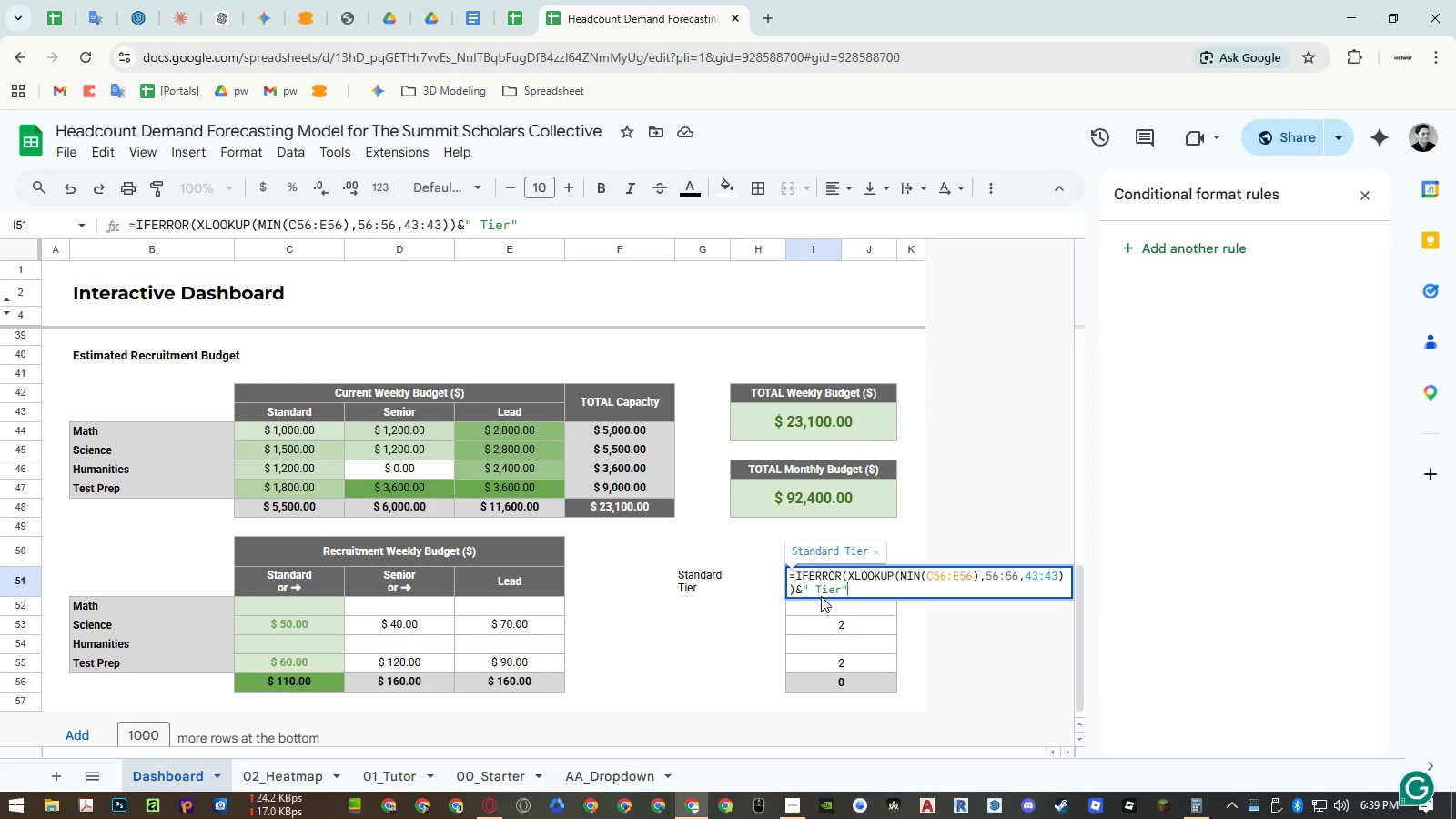 
key(Enter)
 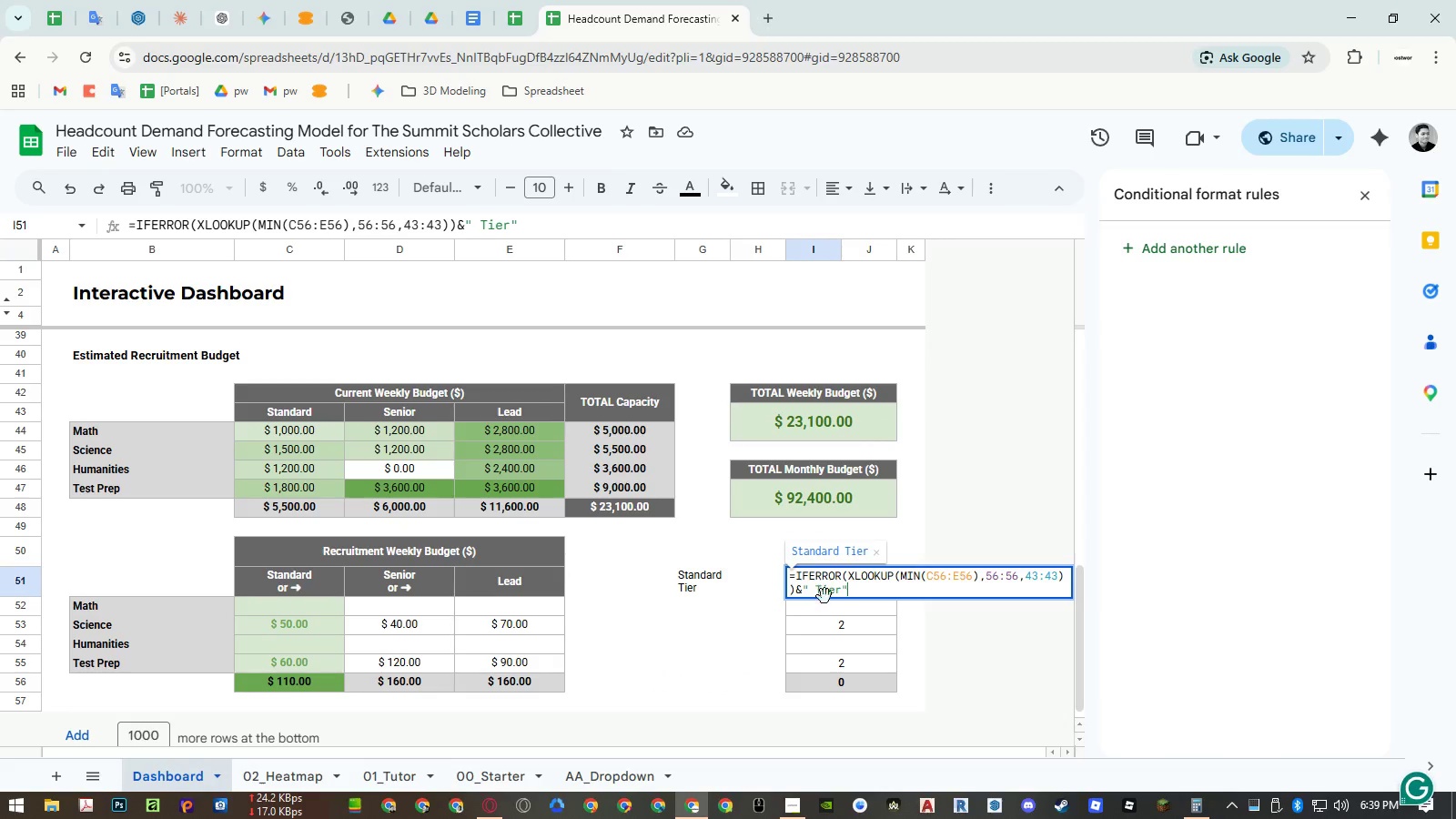 
key(Enter)
 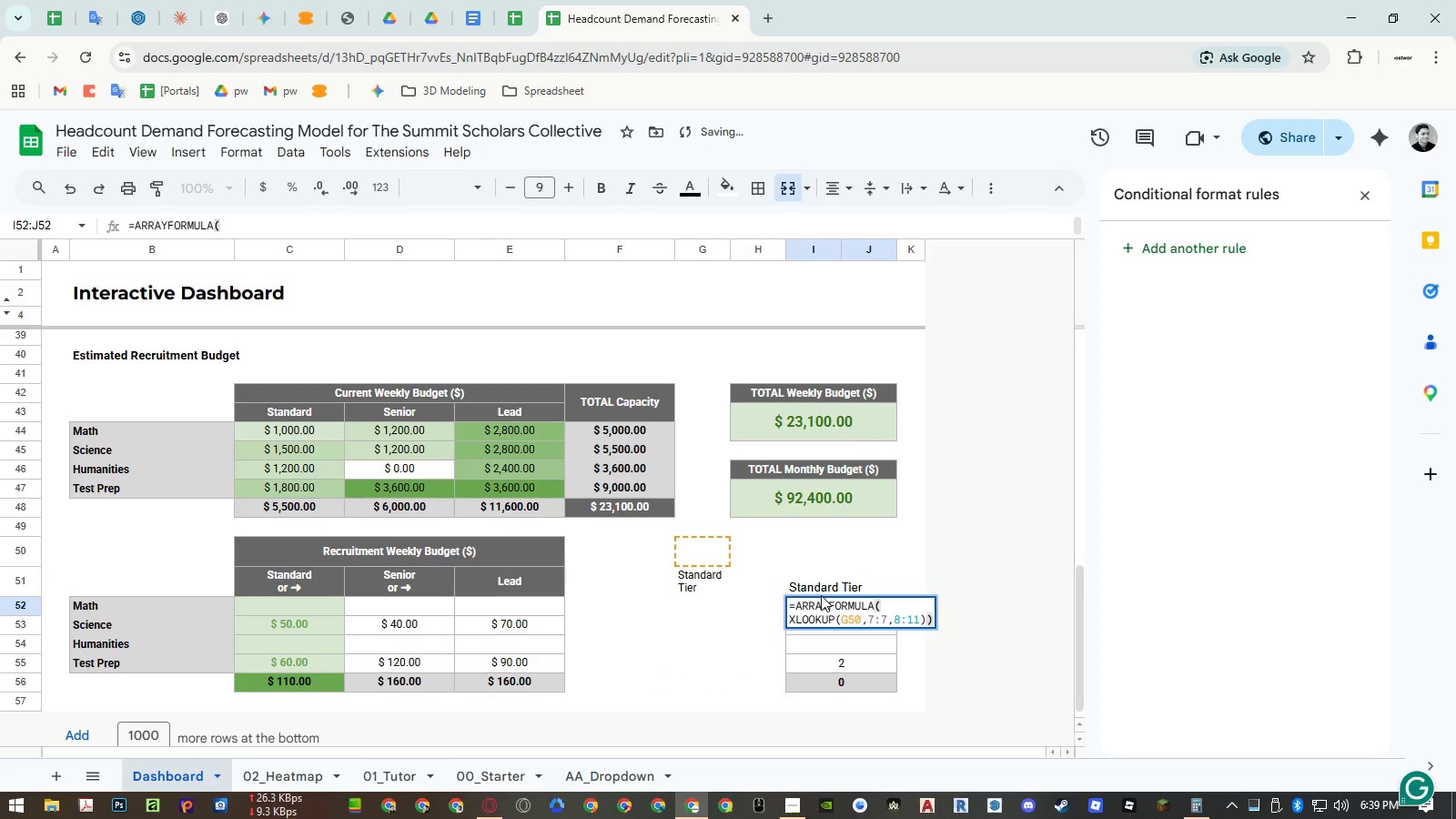 
key(Escape)
 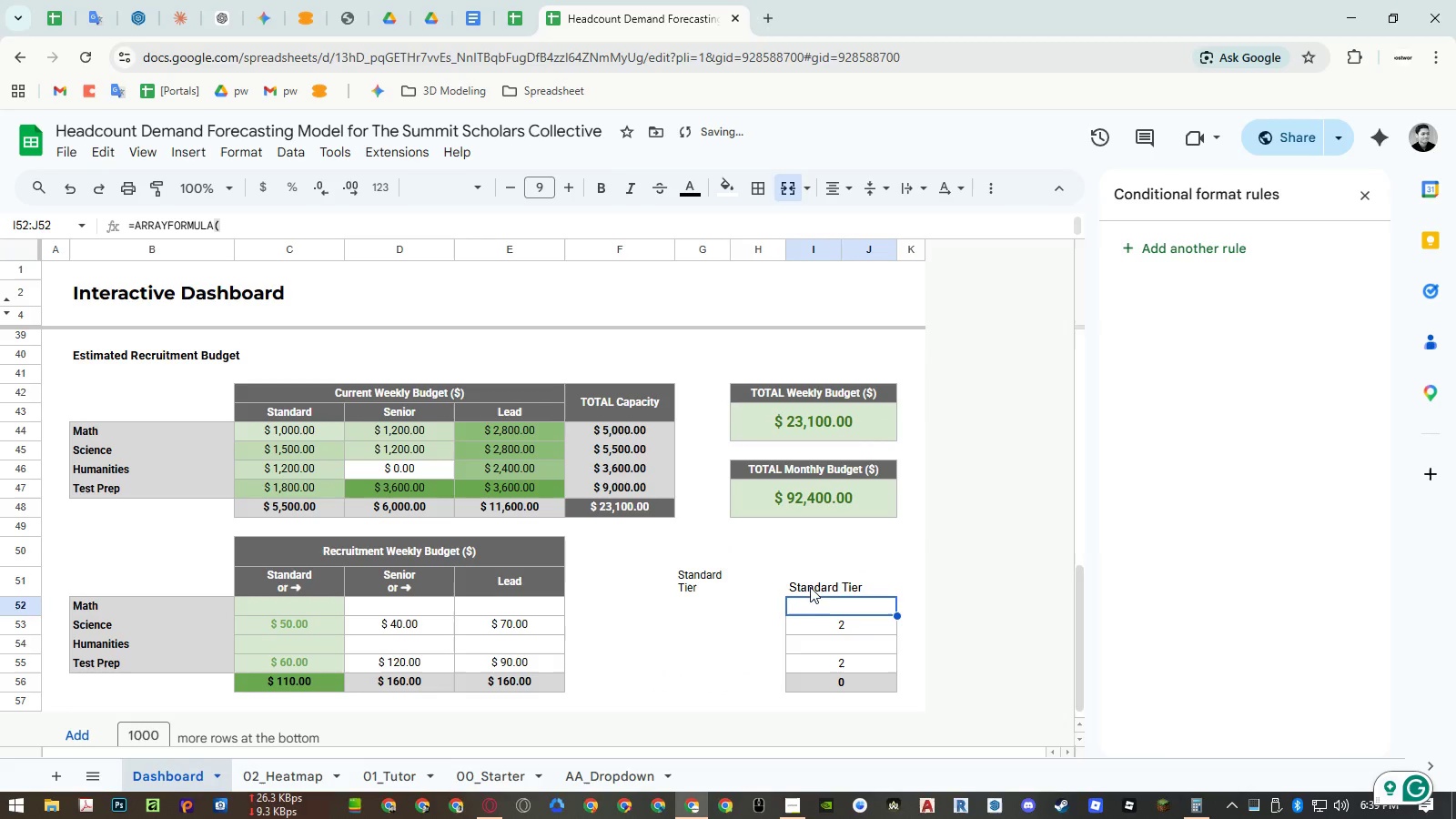 
left_click([806, 584])
 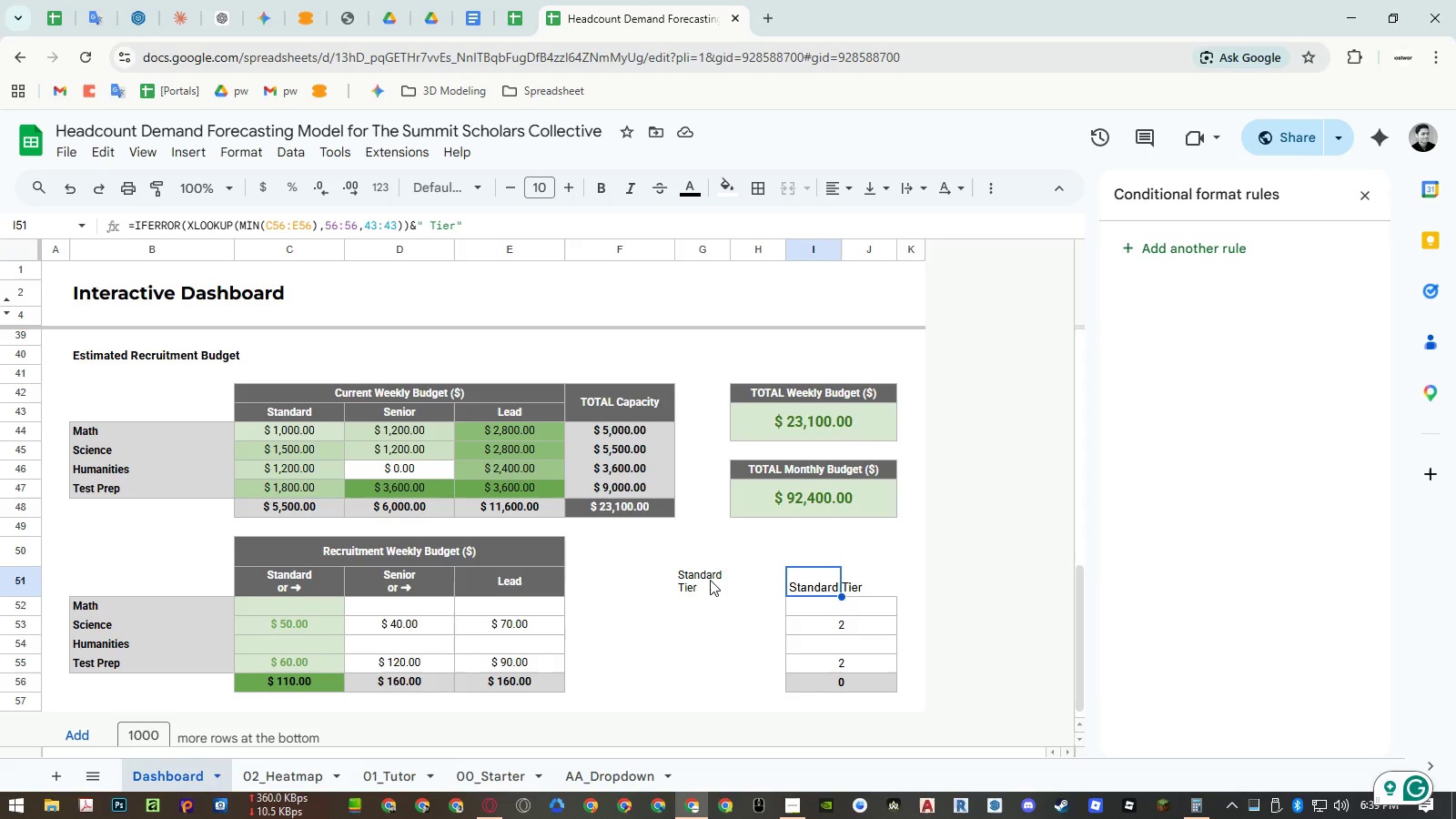 
wait(5.88)
 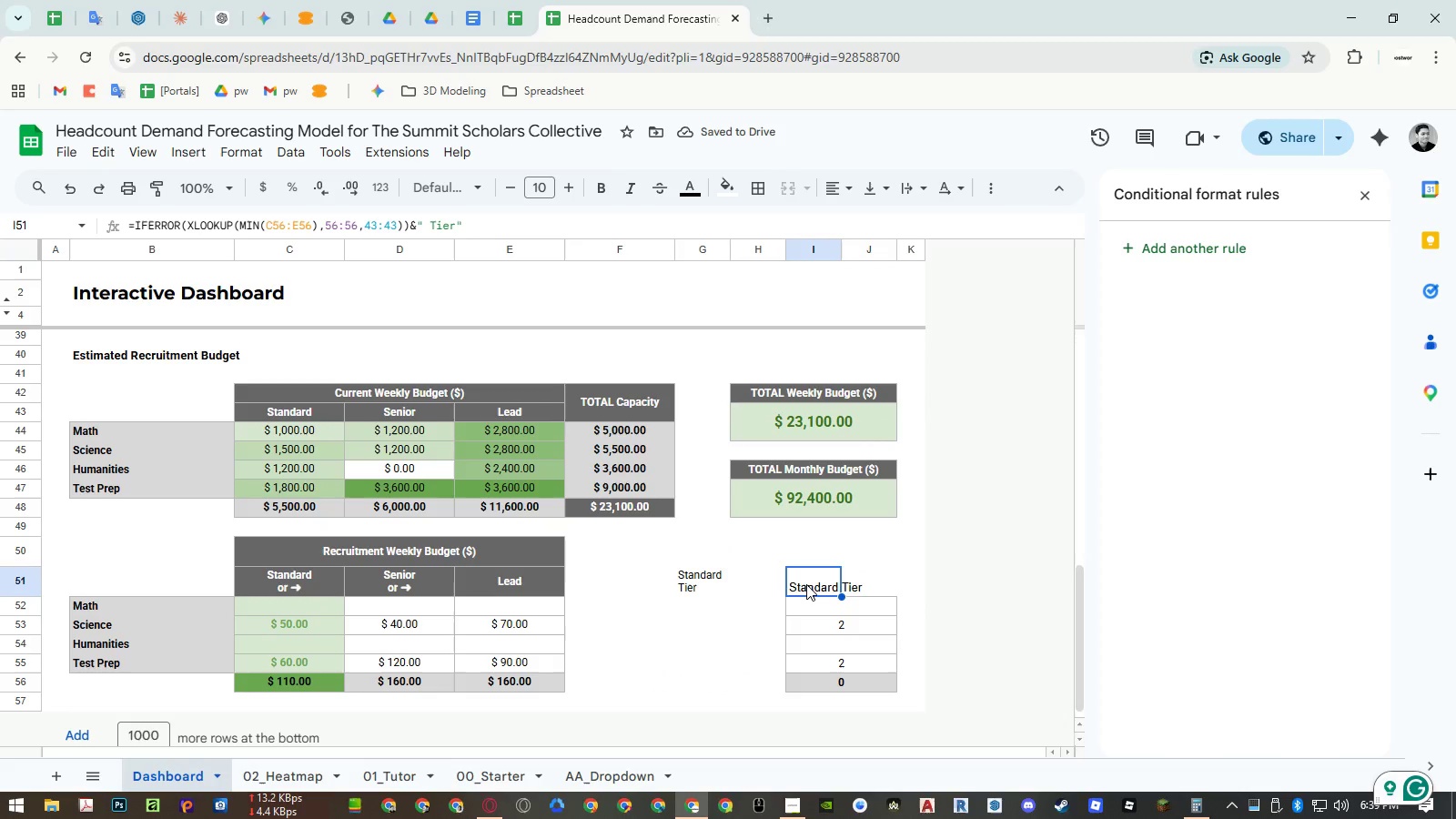 
left_click([710, 580])
 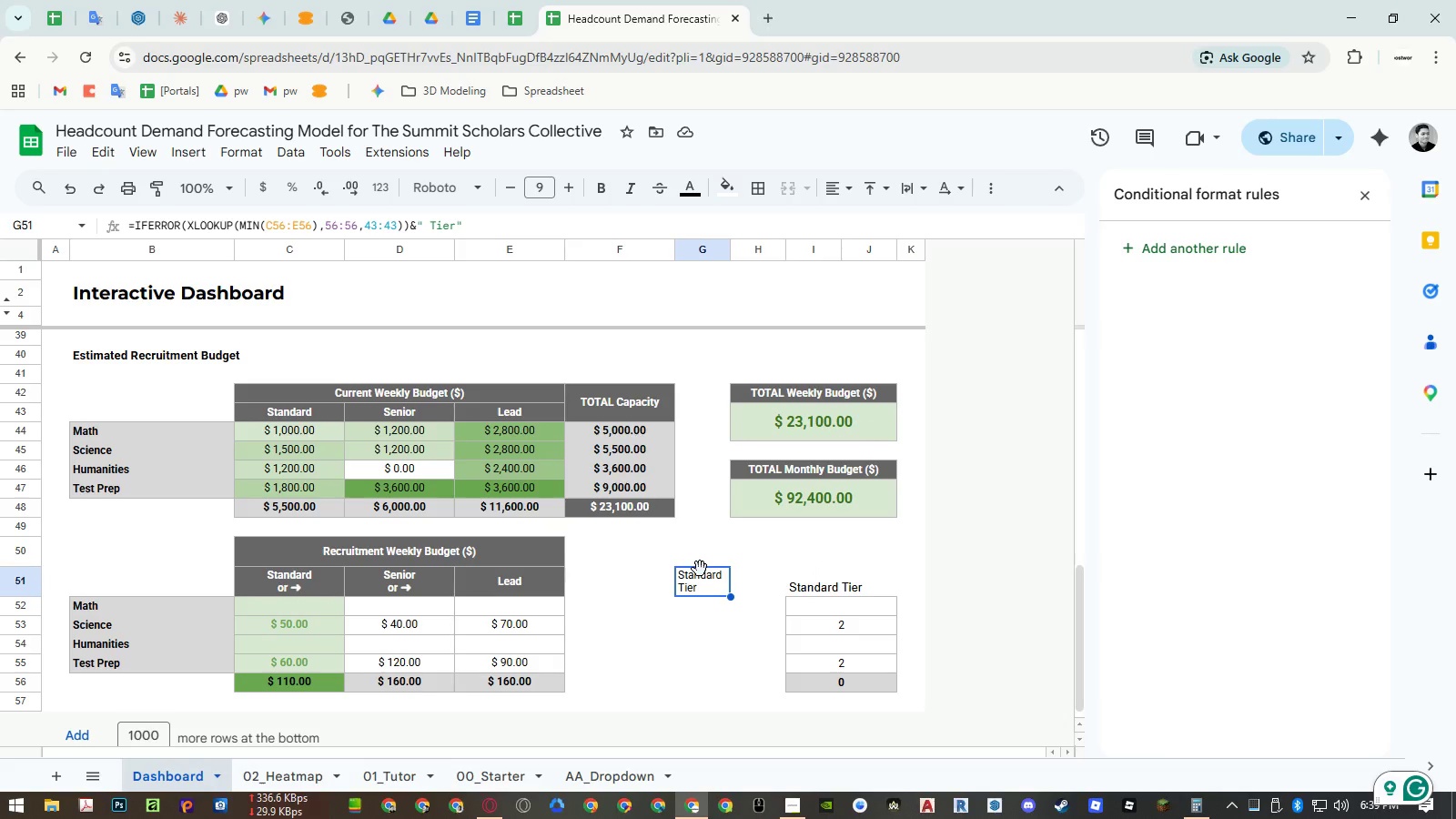 
left_click_drag(start_coordinate=[700, 569], to_coordinate=[790, 569])
 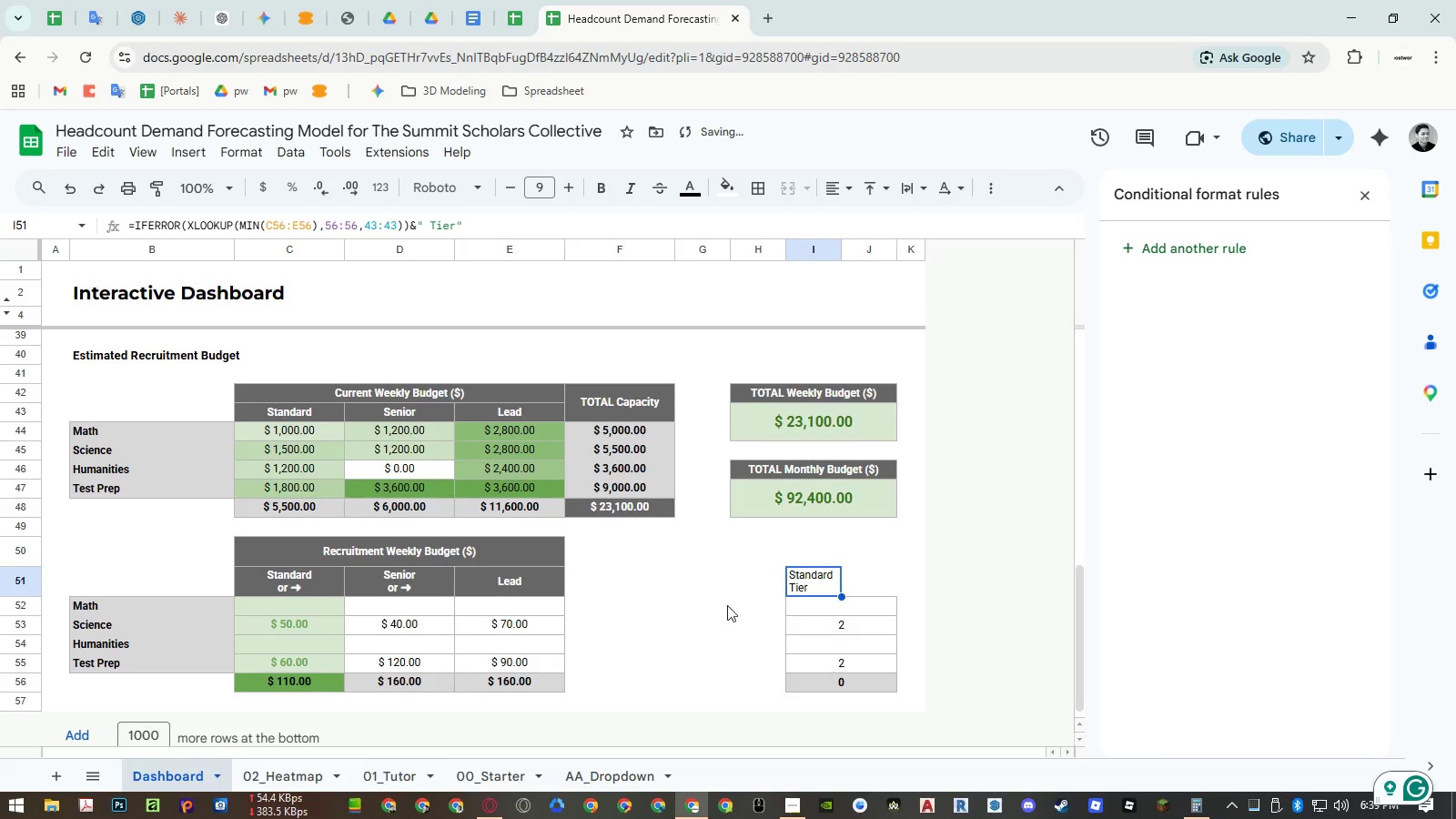 
left_click([727, 605])
 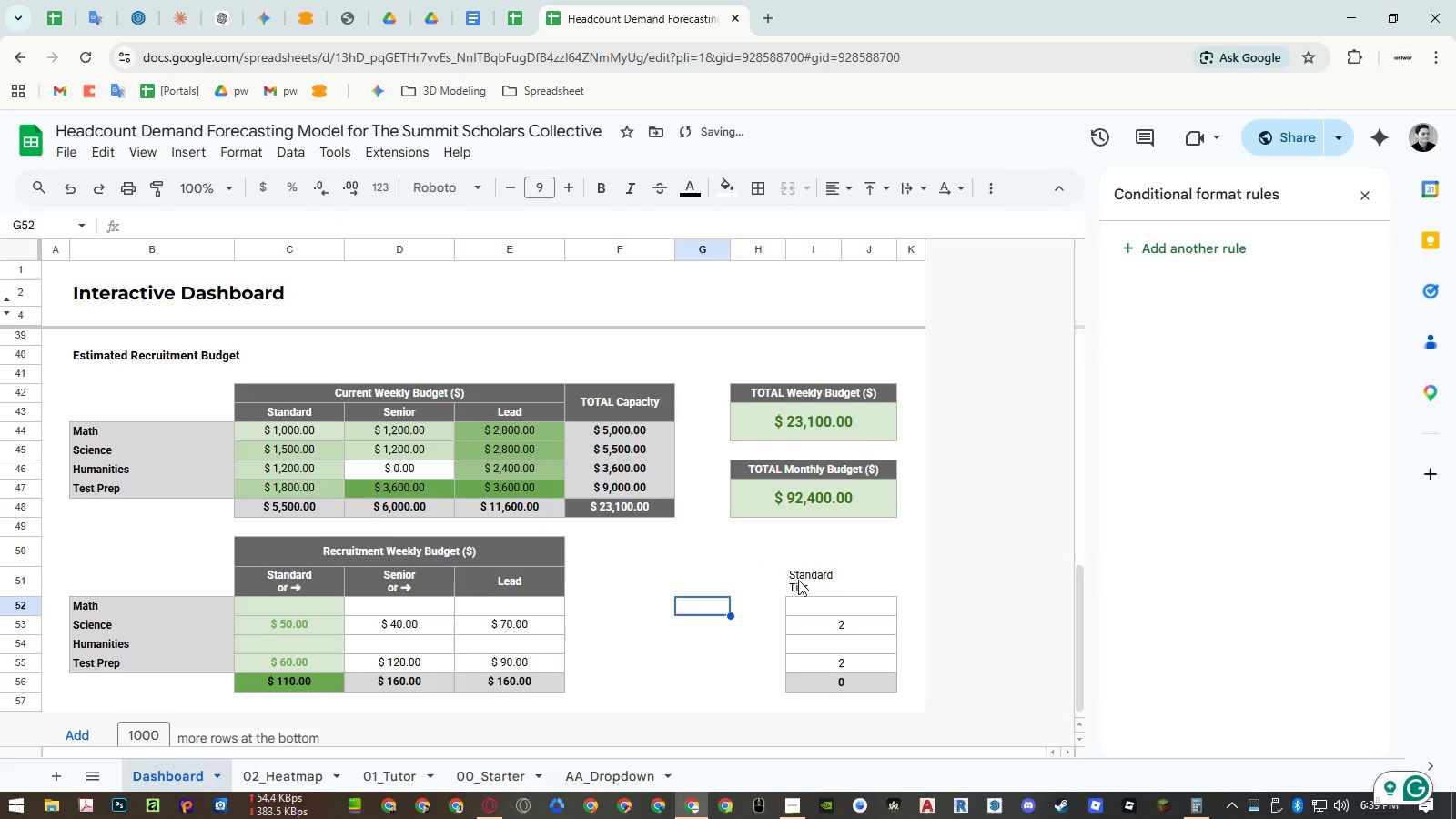 
left_click([798, 580])
 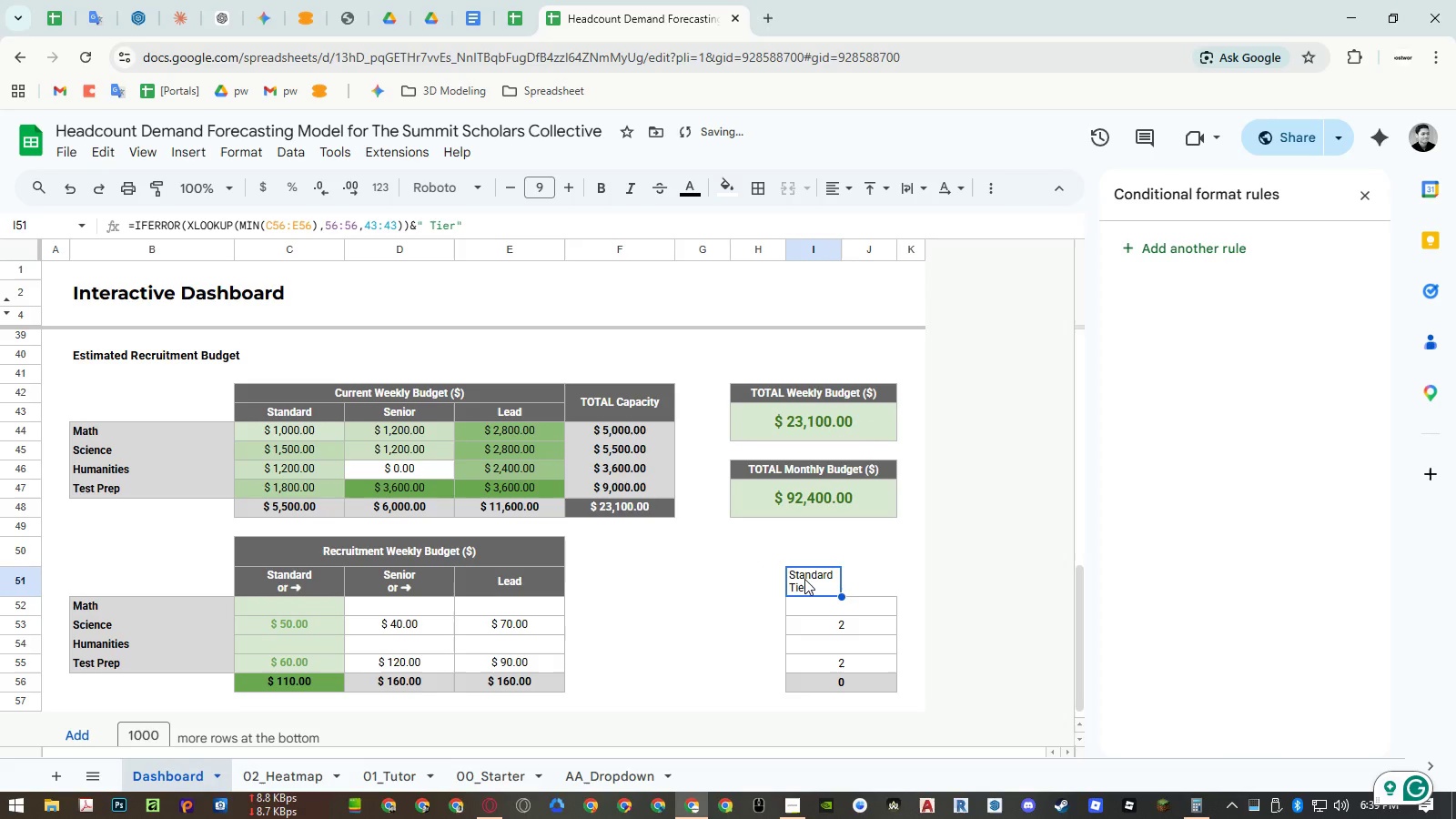 
left_click_drag(start_coordinate=[804, 579], to_coordinate=[850, 578])
 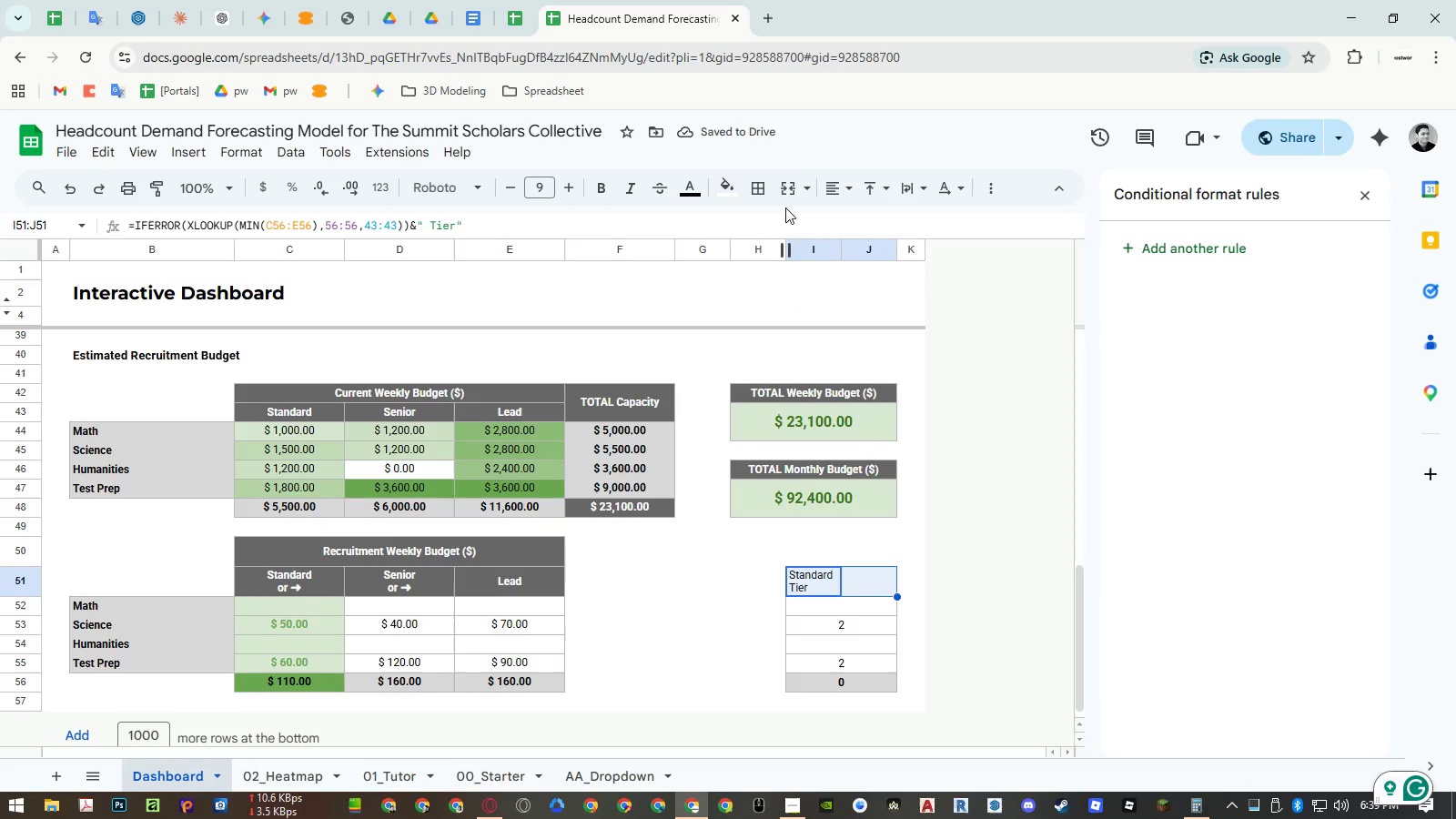 
left_click([786, 188])
 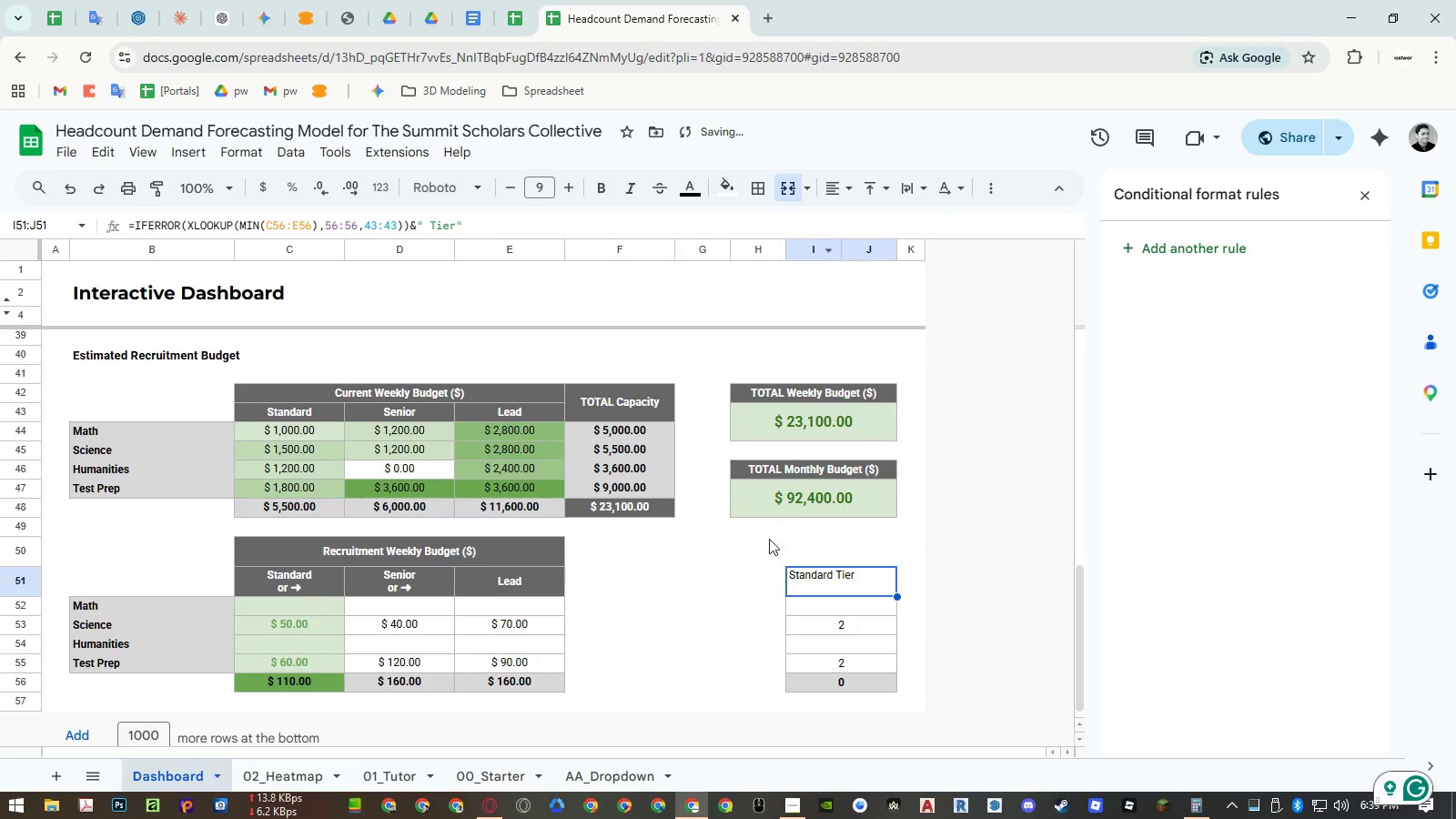 
left_click([727, 581])
 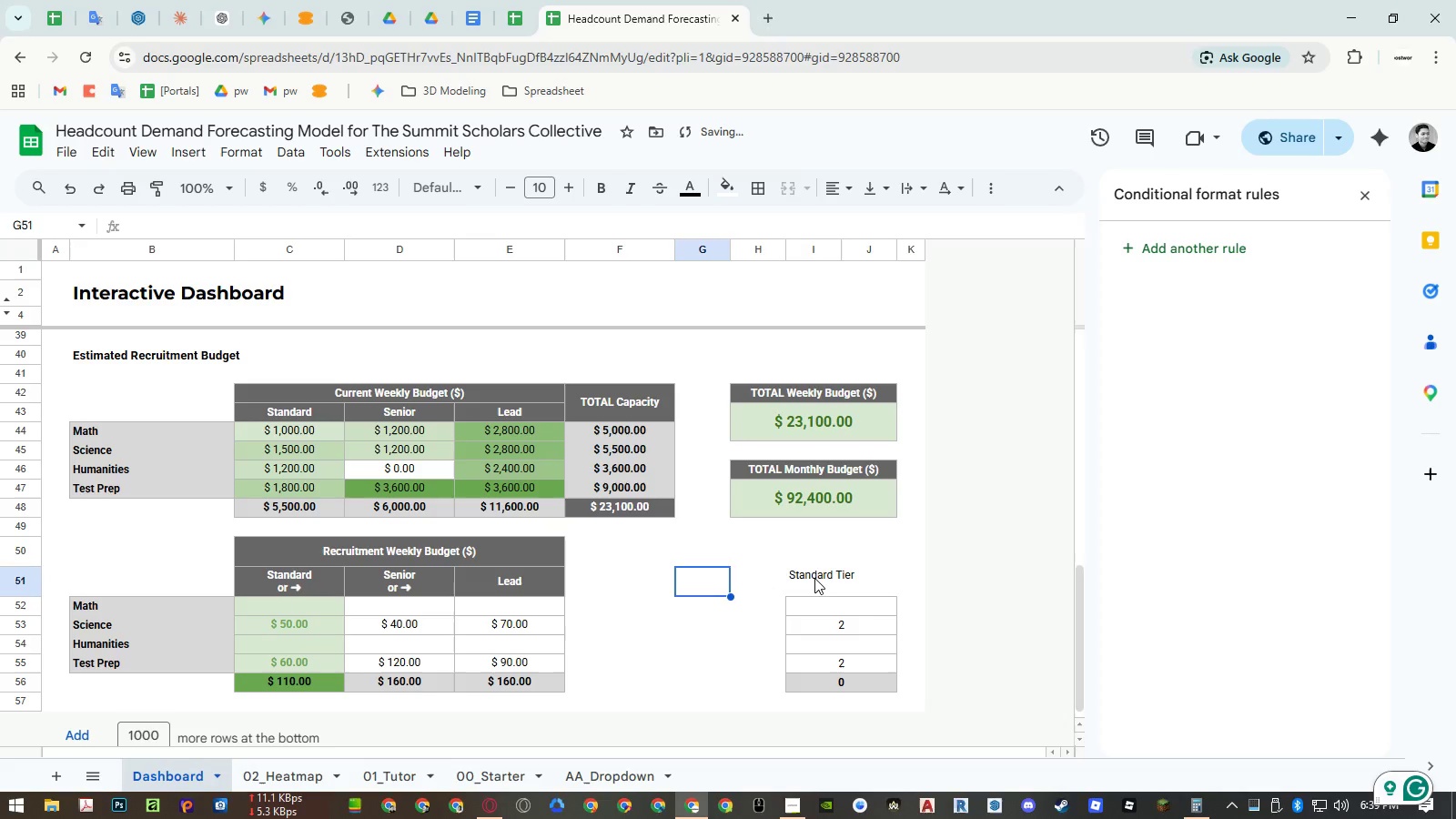 
left_click_drag(start_coordinate=[814, 578], to_coordinate=[763, 578])
 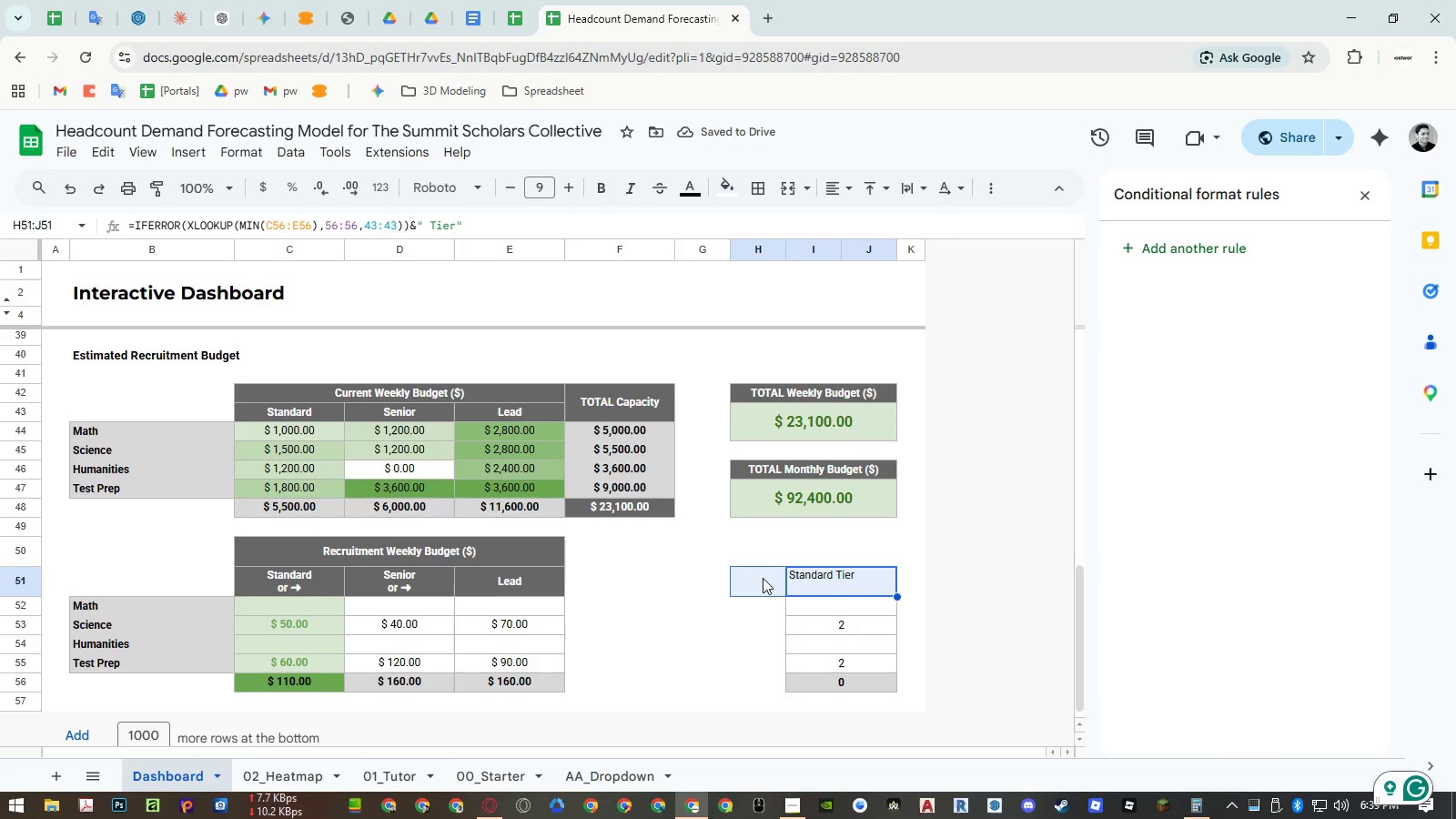 
key(Control+ControlRight)
 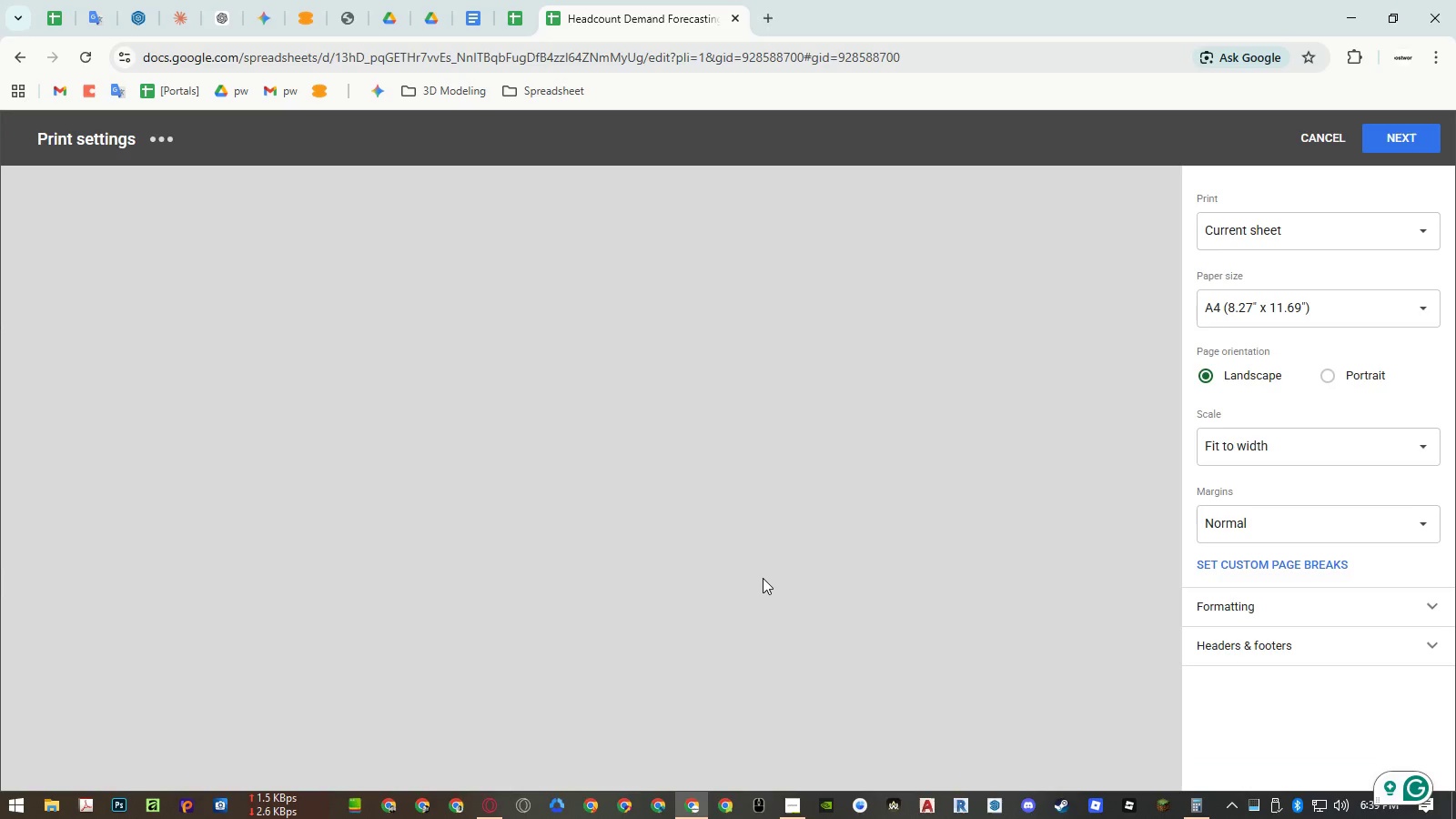 
key(Control+P)
 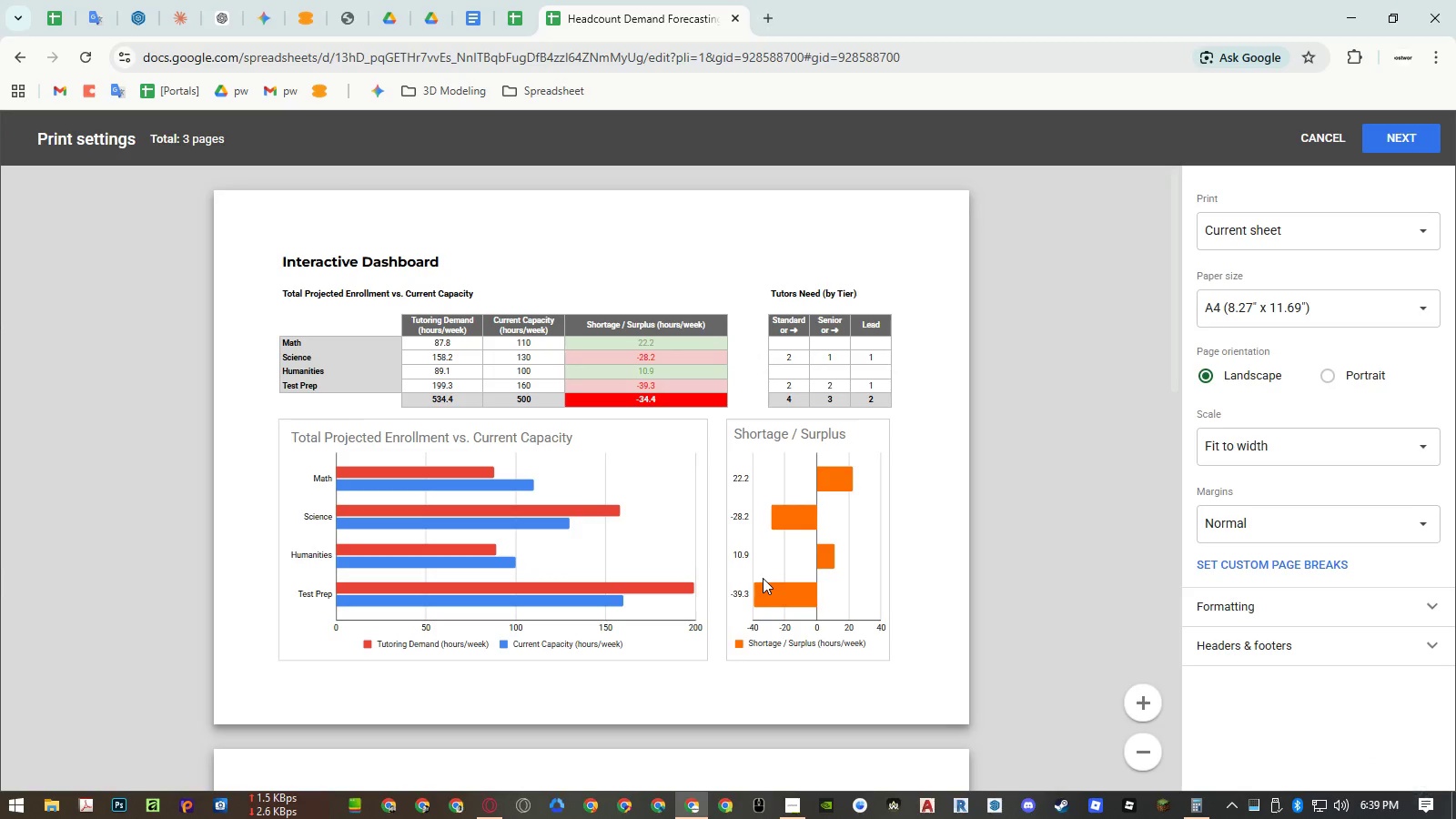 
scroll: coordinate [757, 559], scroll_direction: down, amount: 7.0
 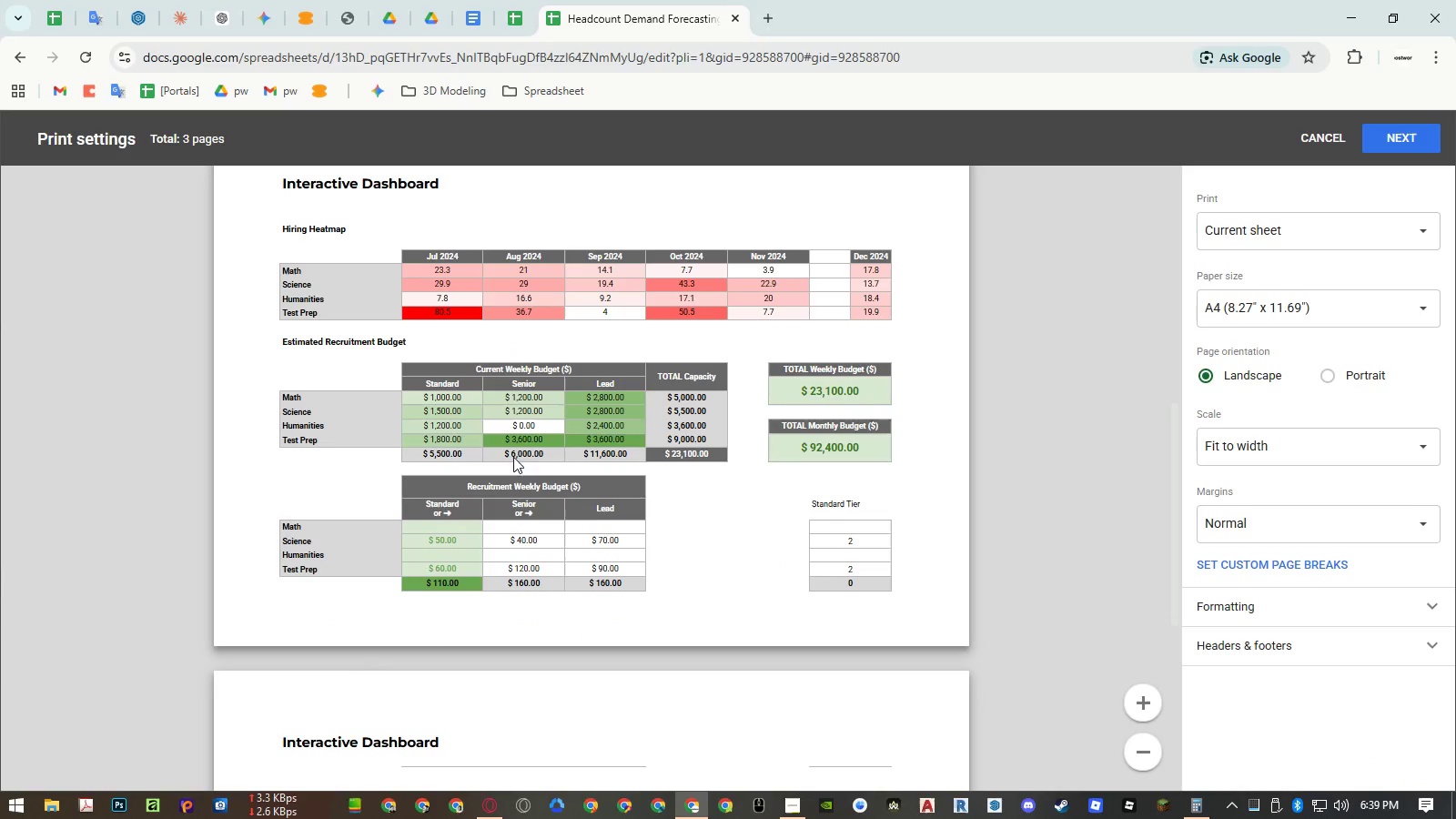 
wait(9.2)
 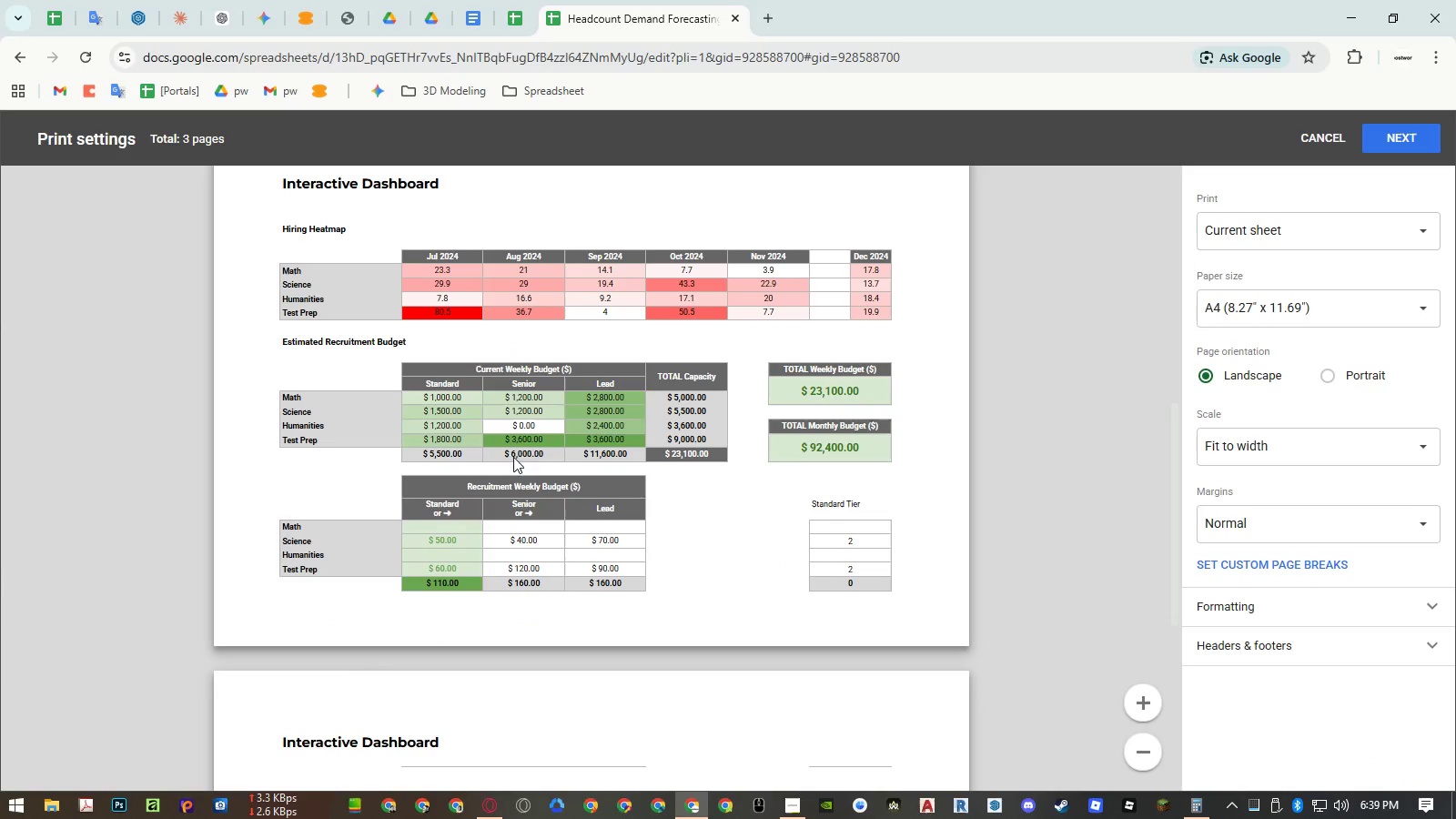 
key(Escape)
 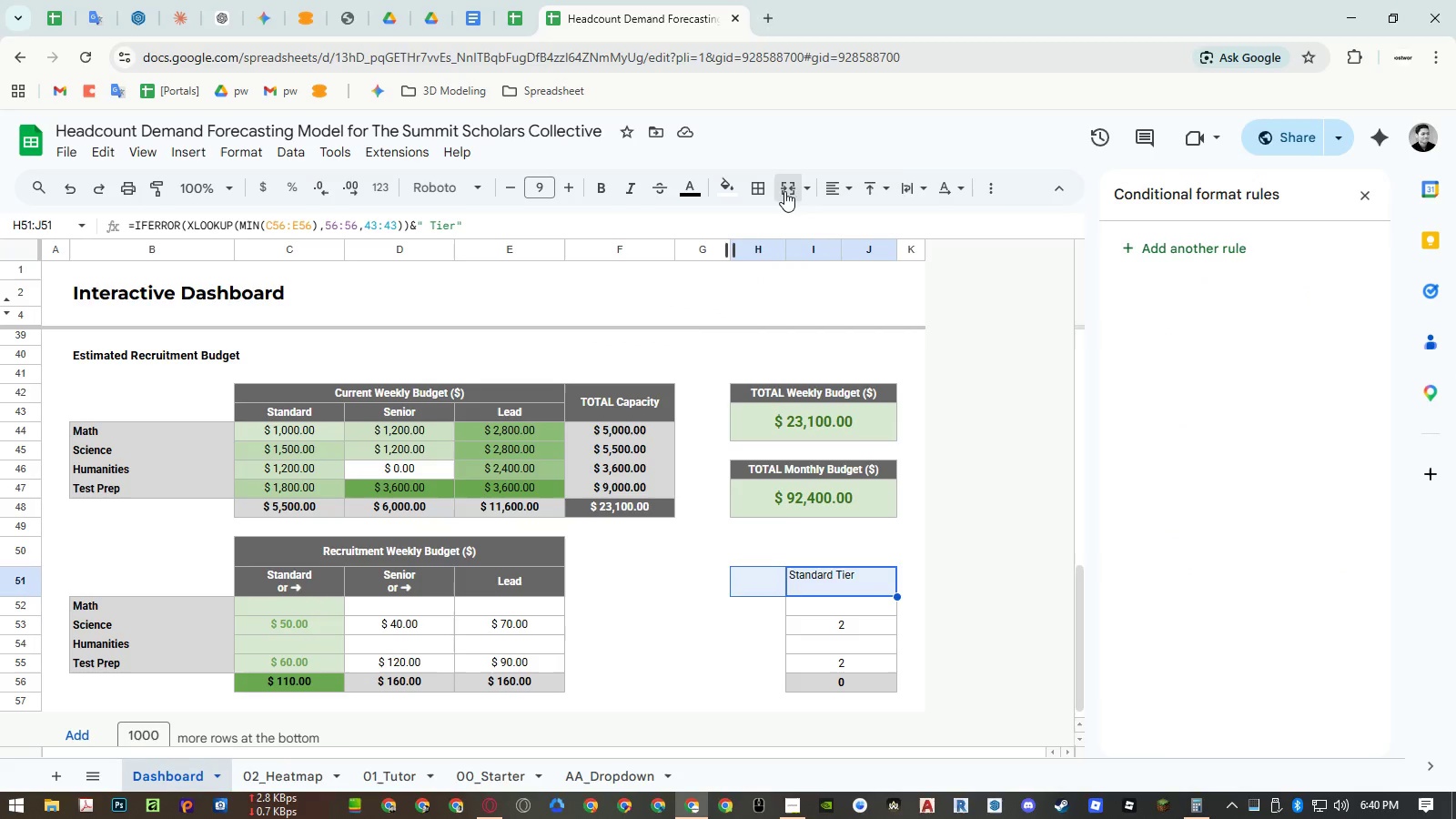 
left_click_drag(start_coordinate=[774, 608], to_coordinate=[797, 608])
 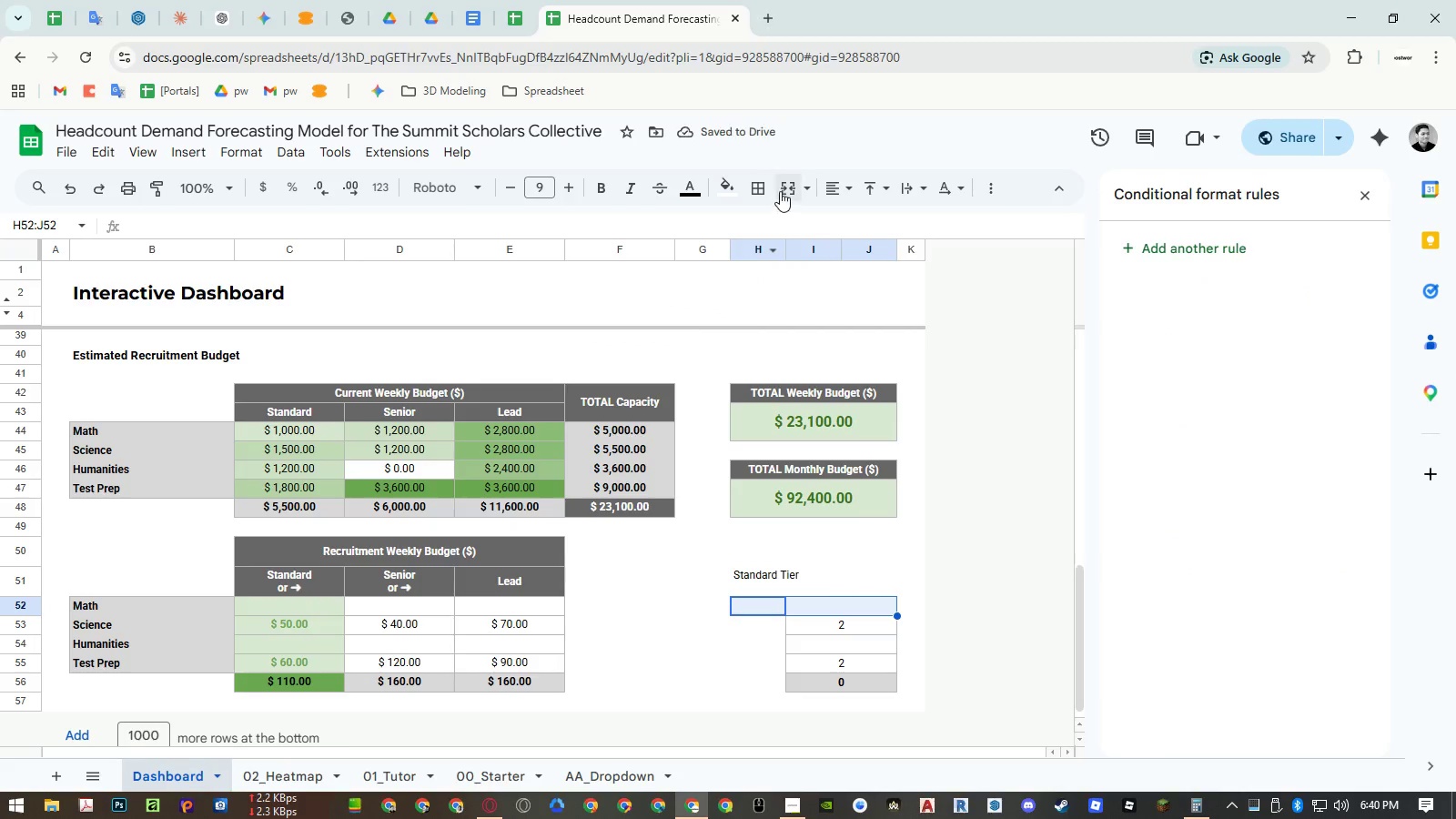 
left_click([784, 190])
 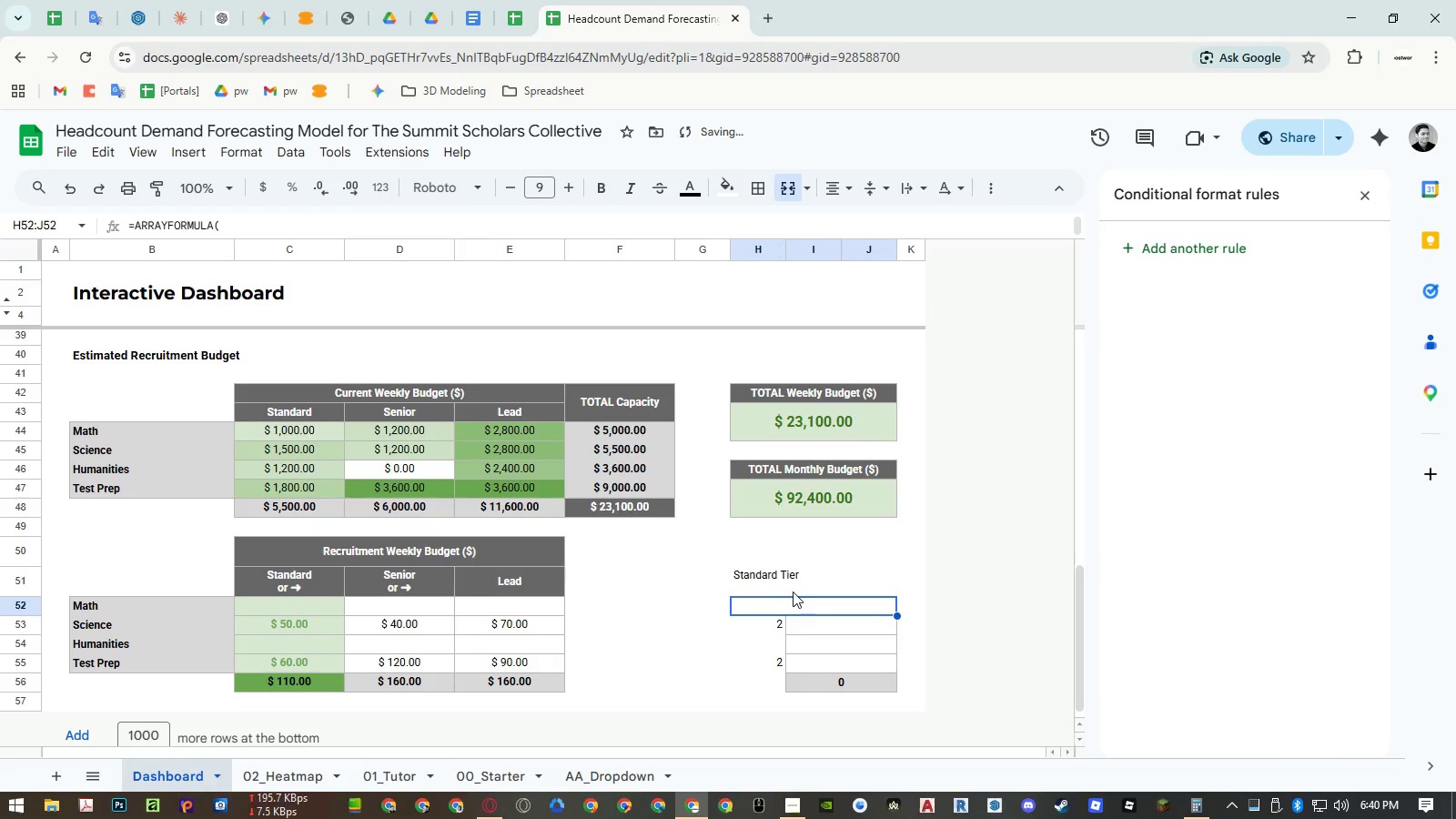 
left_click([773, 603])
 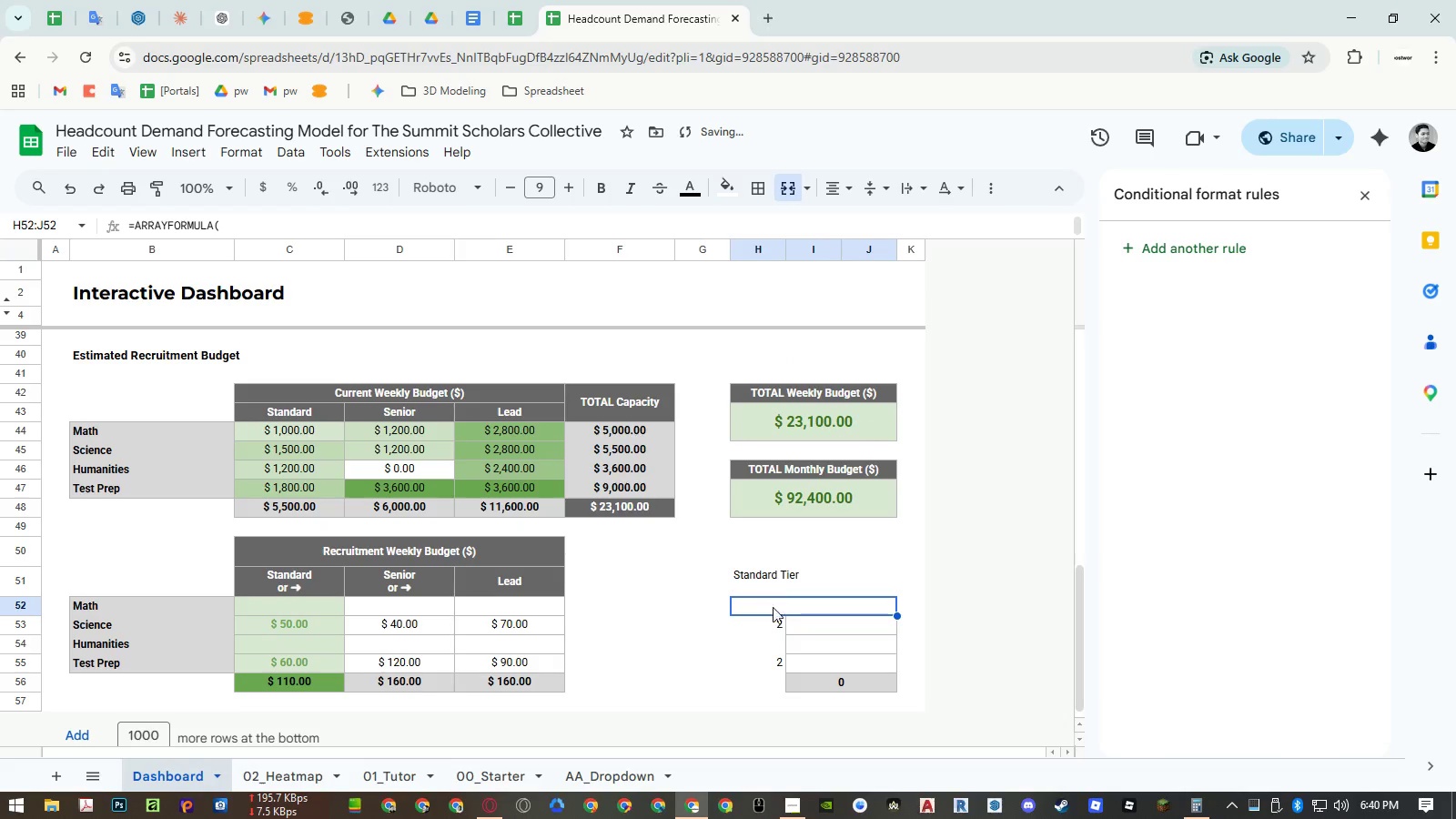 
key(Control+ControlLeft)
 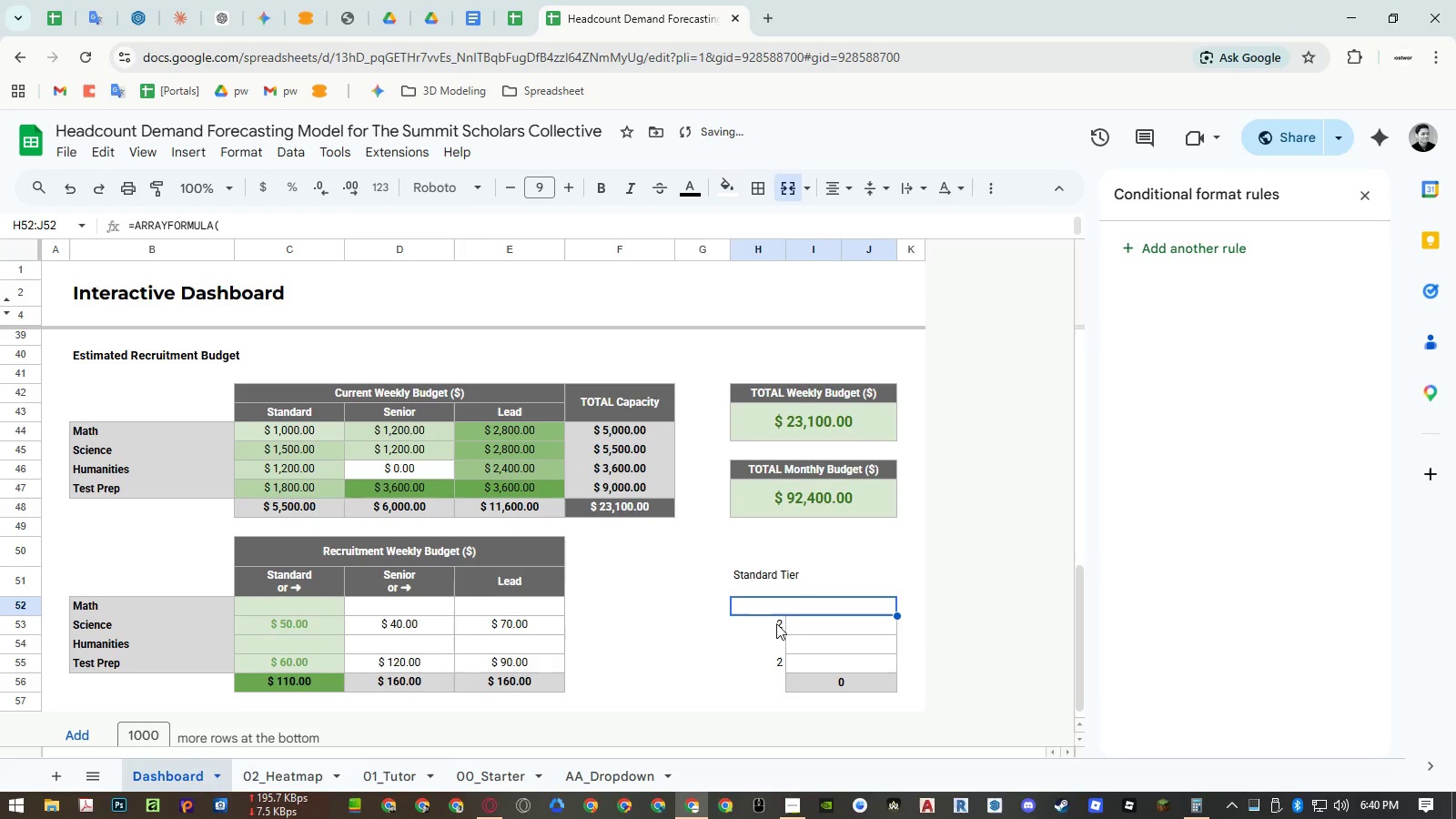 
key(Control+C)
 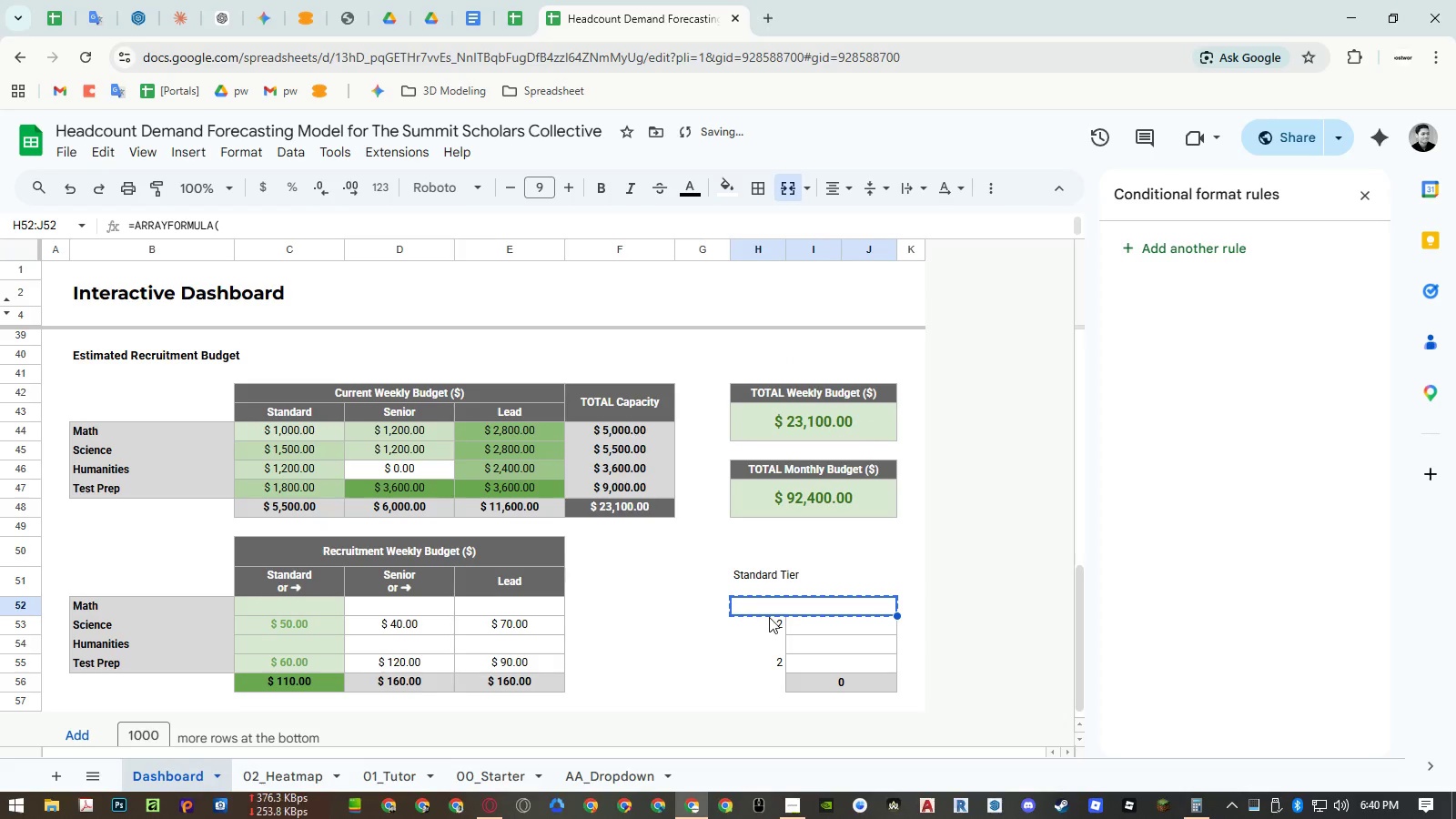 
left_click_drag(start_coordinate=[767, 620], to_coordinate=[766, 661])
 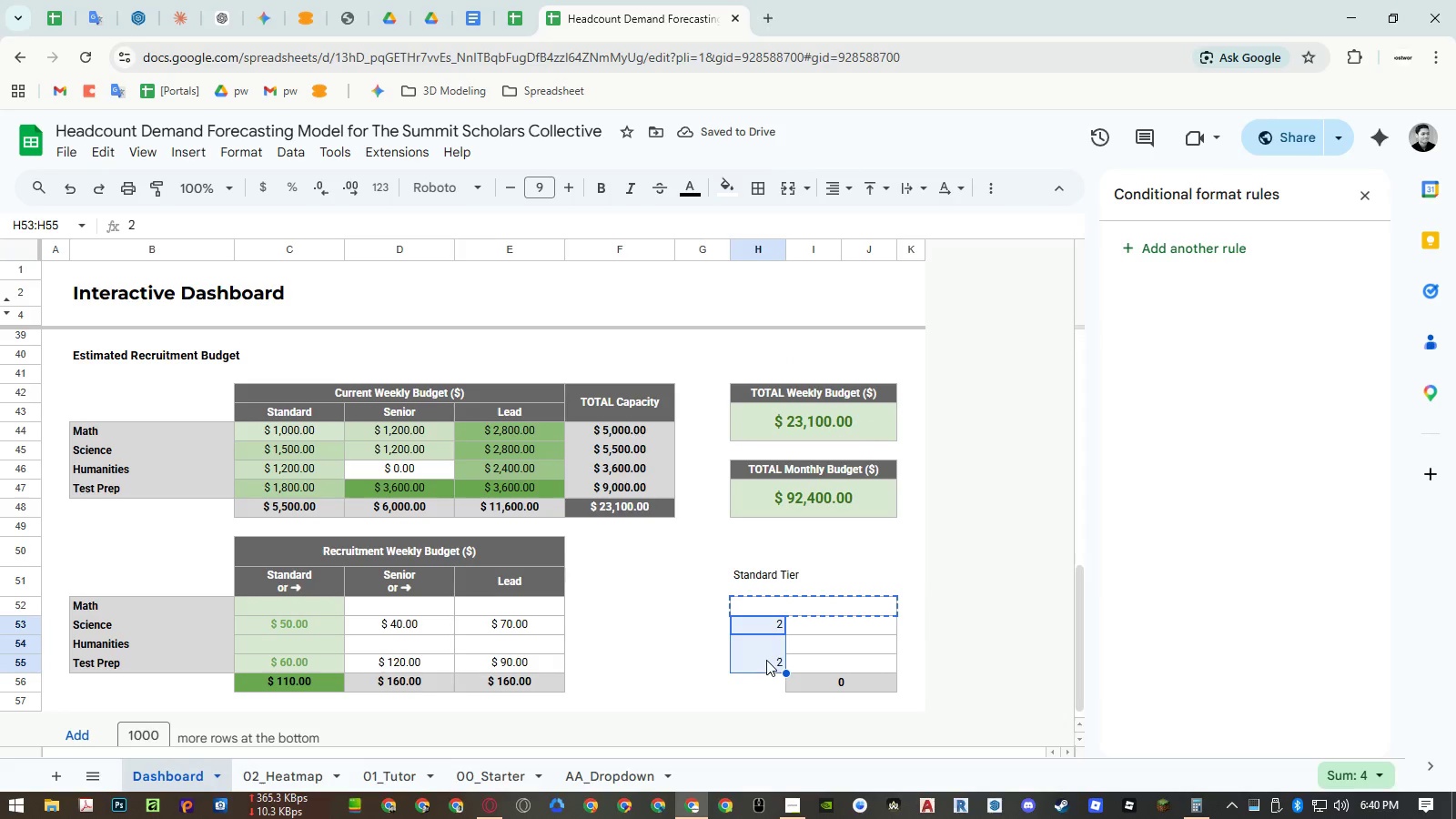 
hold_key(key=AltLeft, duration=0.33)
 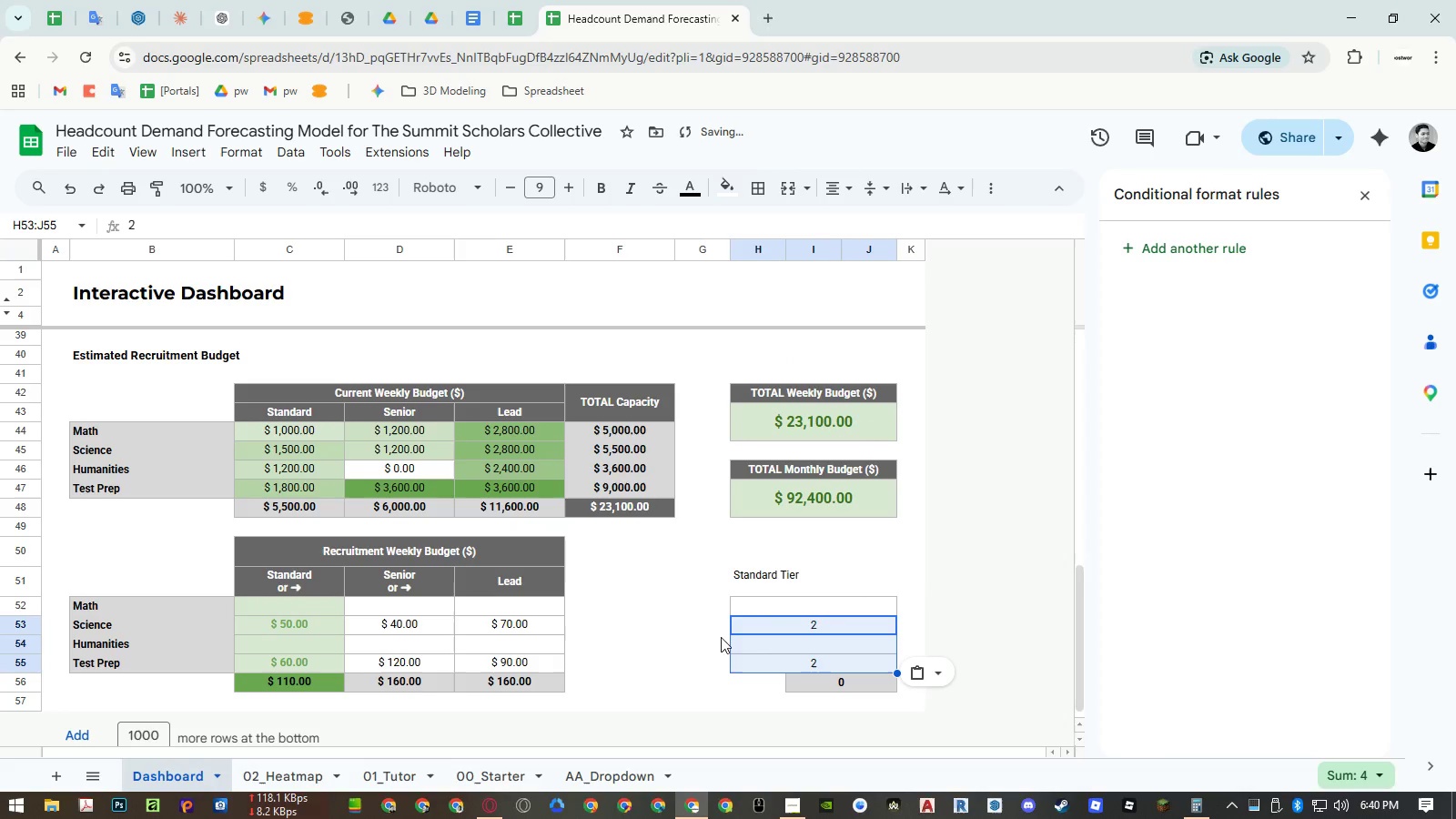 
key(Control+V)
 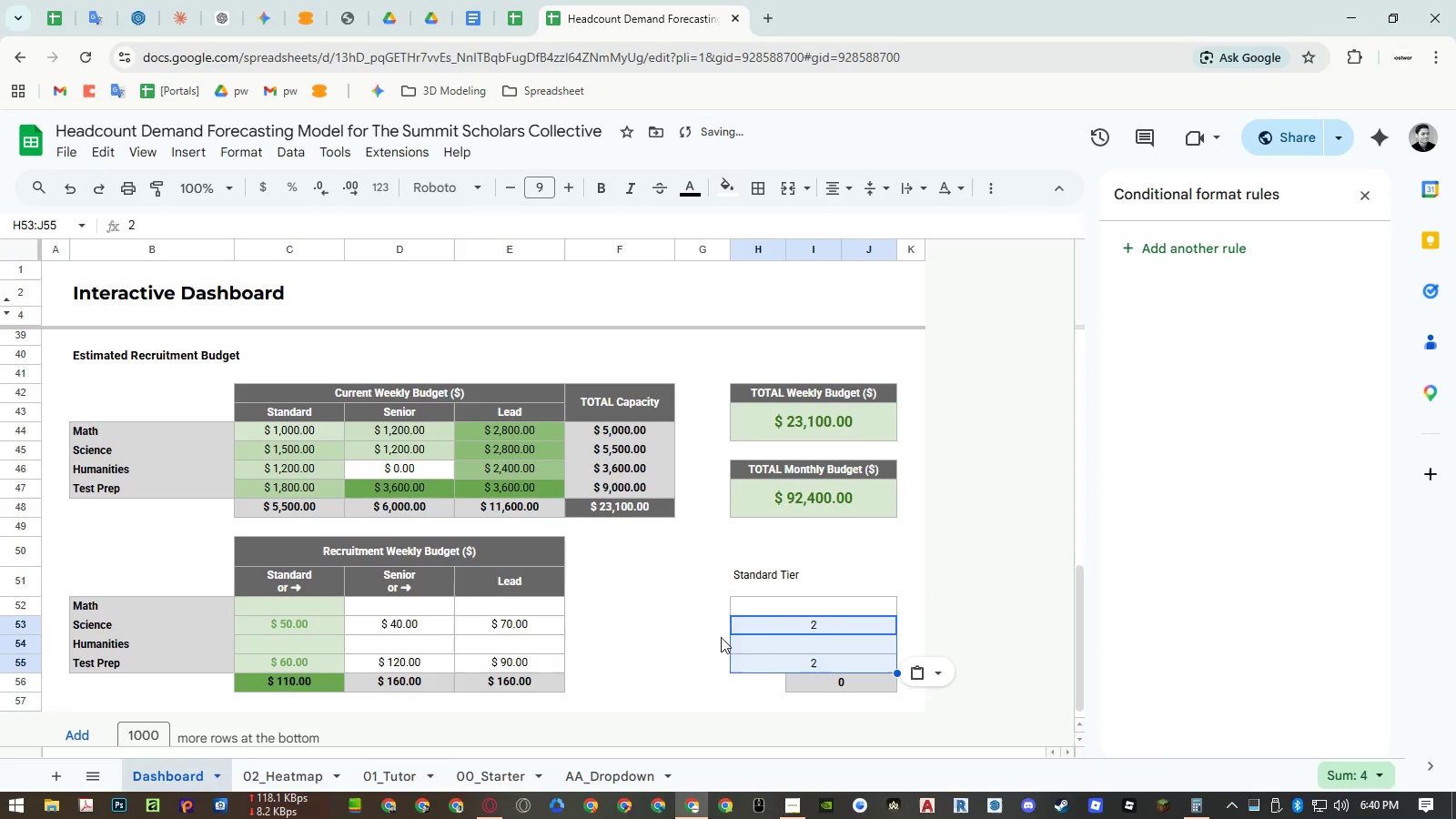 
left_click([673, 629])
 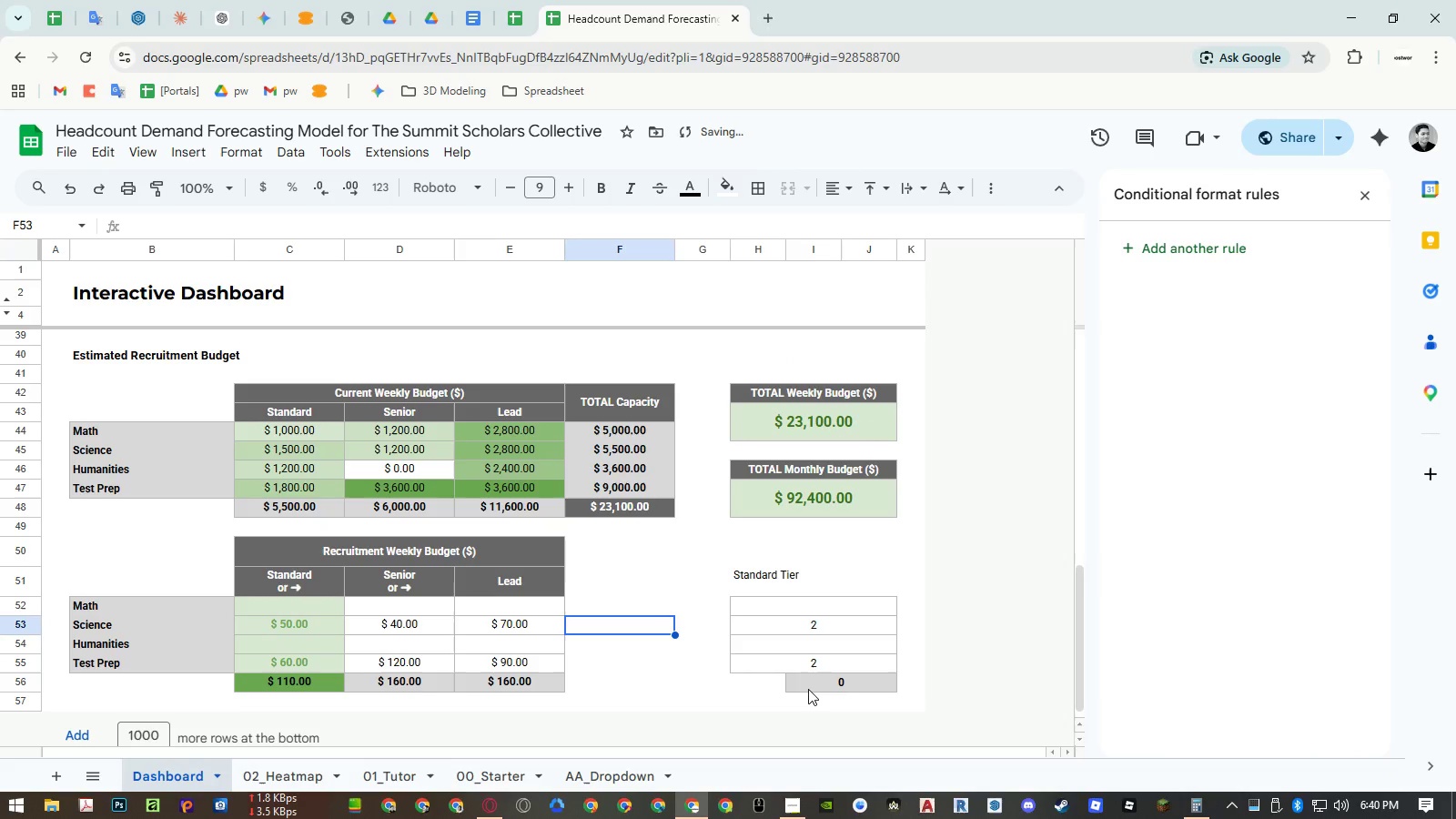 
left_click_drag(start_coordinate=[804, 687], to_coordinate=[766, 685])
 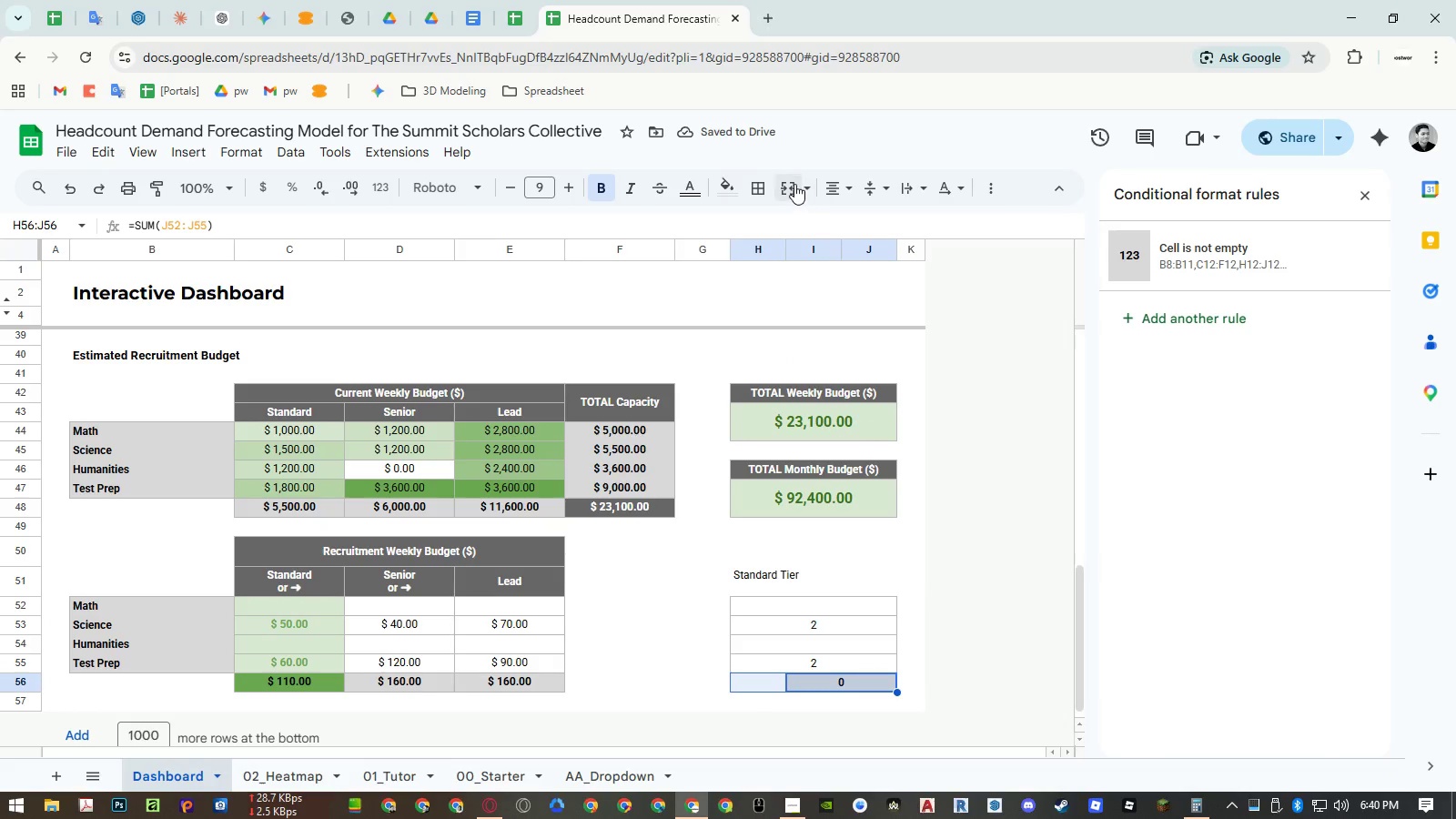 
left_click([789, 184])
 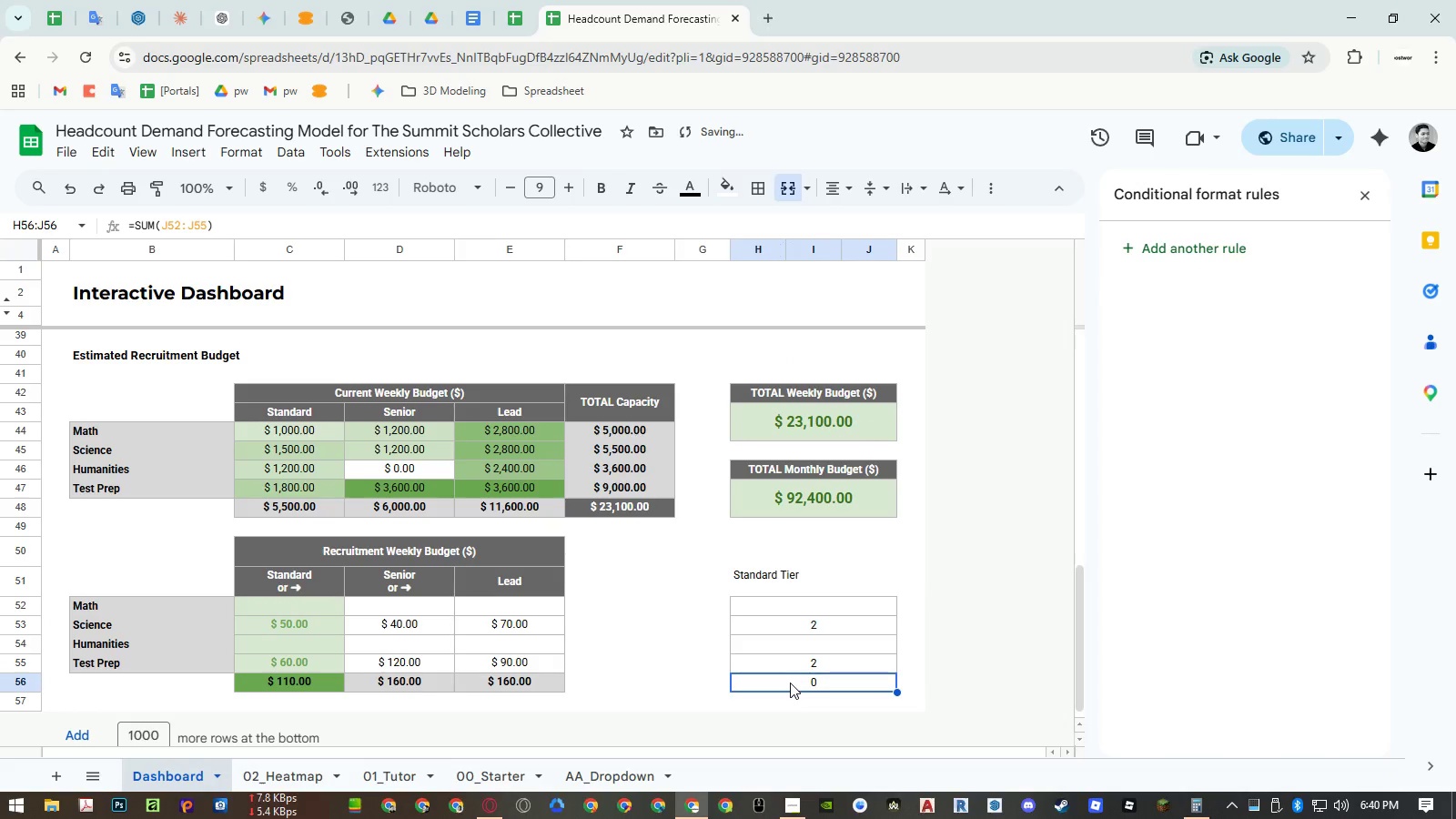 
left_click([790, 682])
 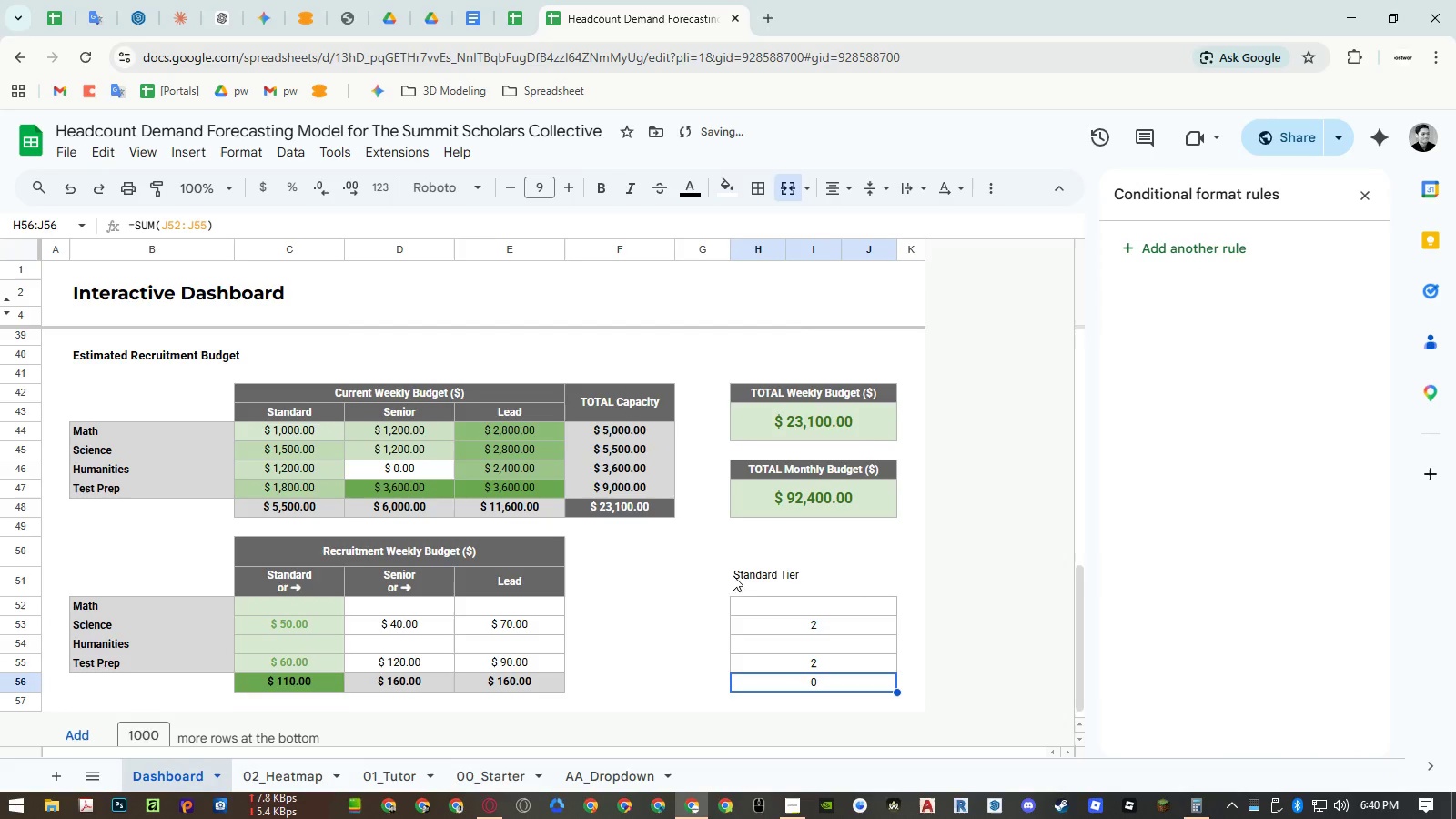 
scroll: coordinate [858, 459], scroll_direction: up, amount: 6.0
 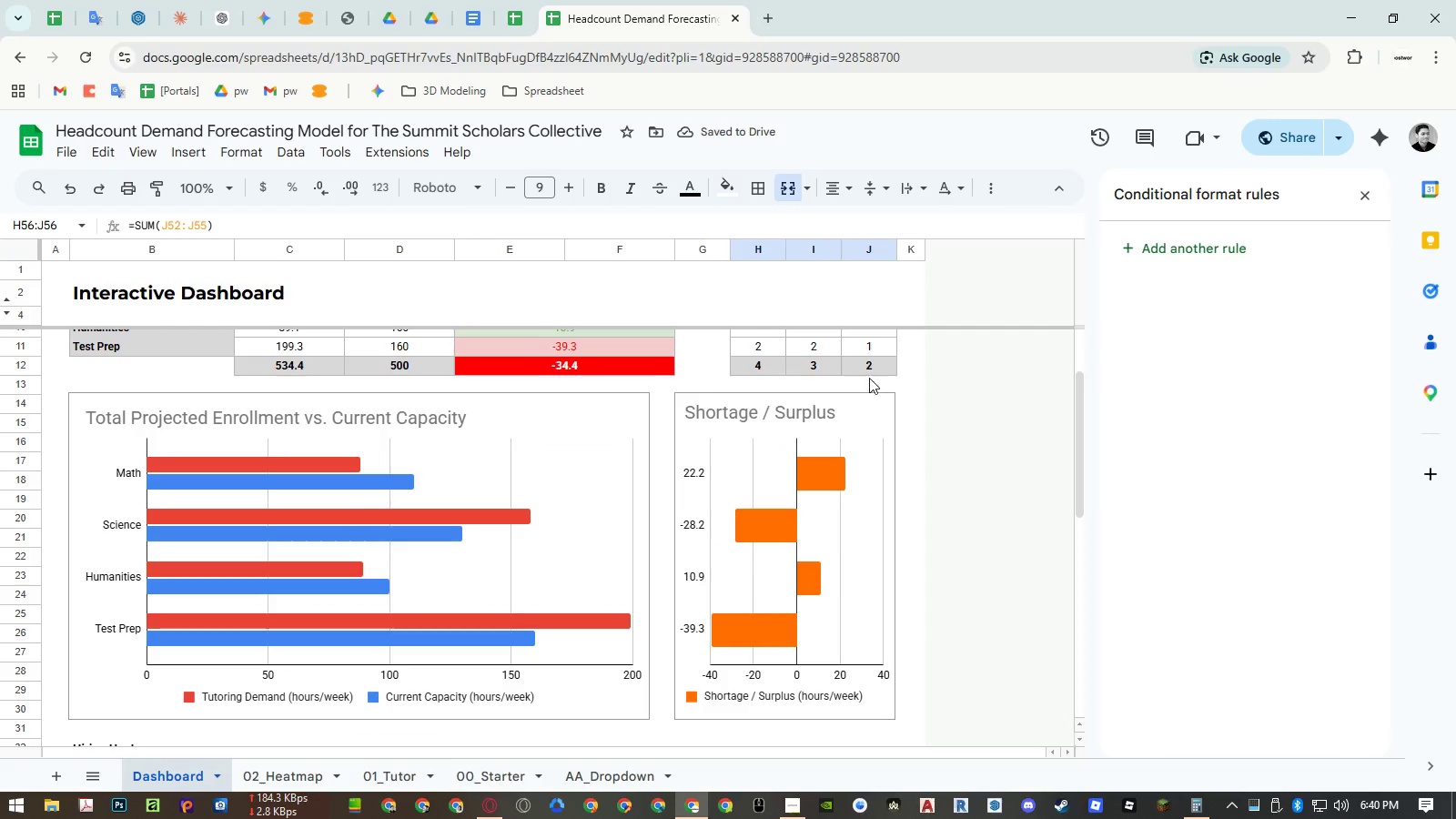 
left_click([869, 367])
 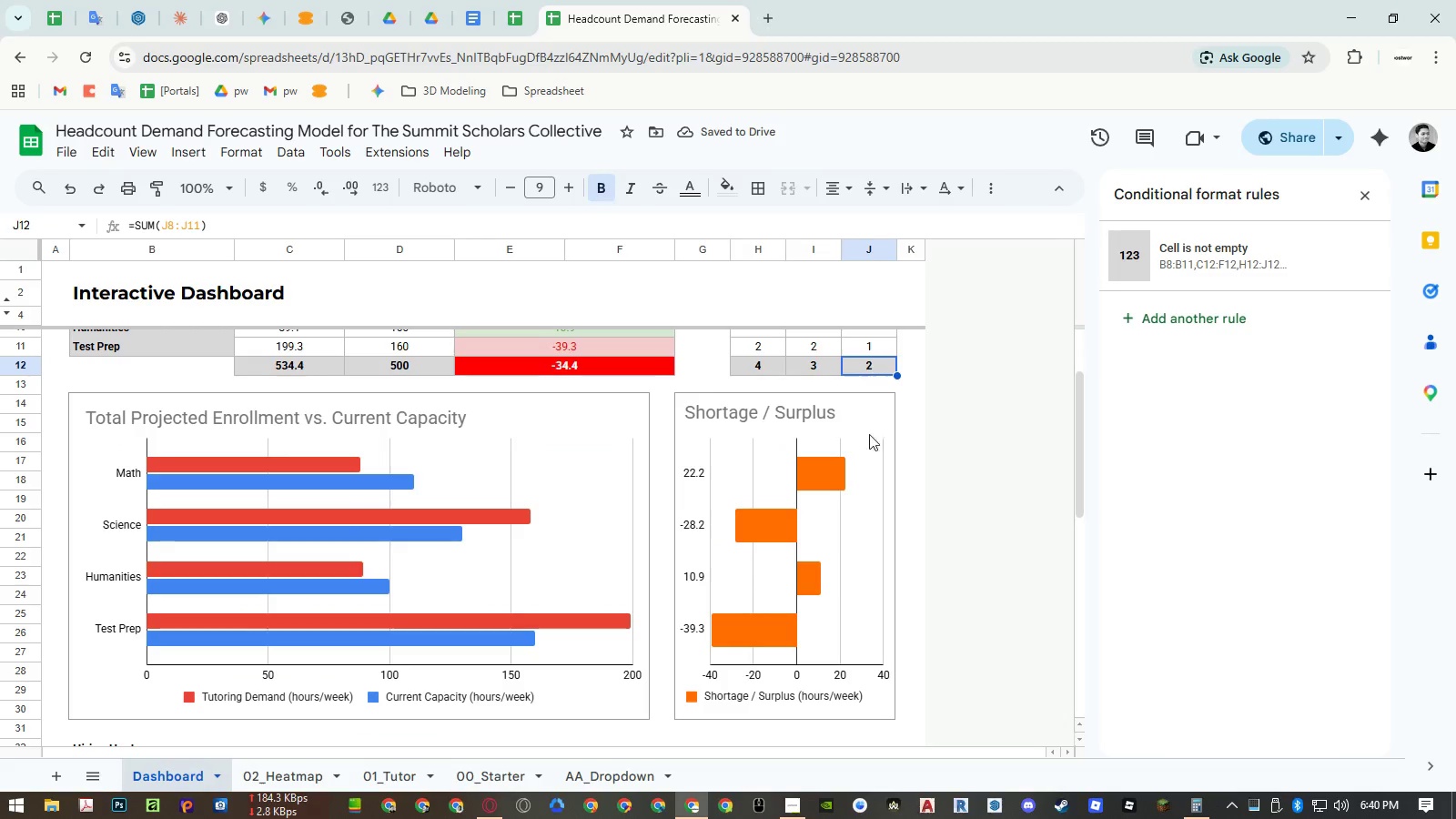 
key(Control+ControlLeft)
 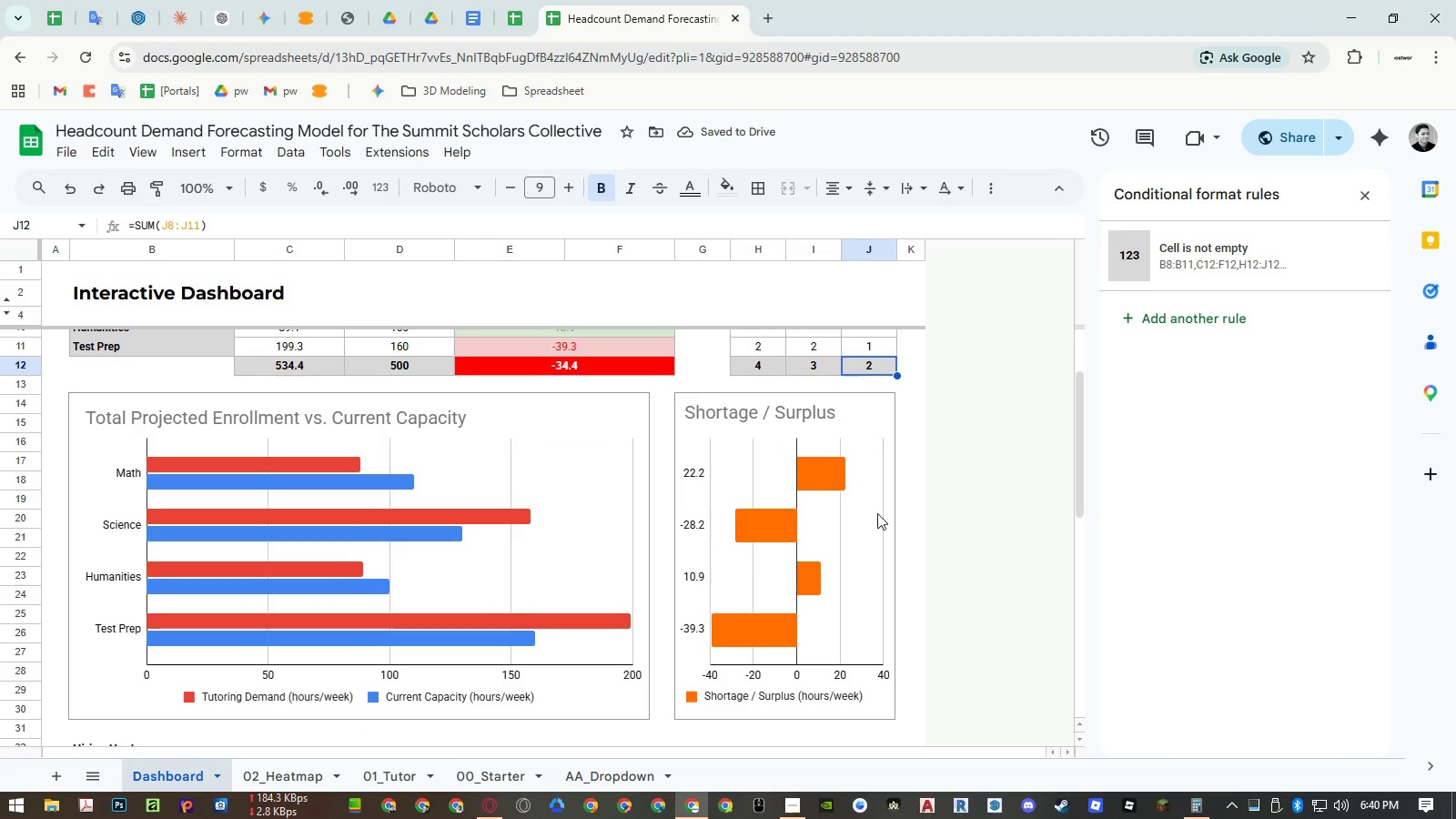 
key(Control+C)
 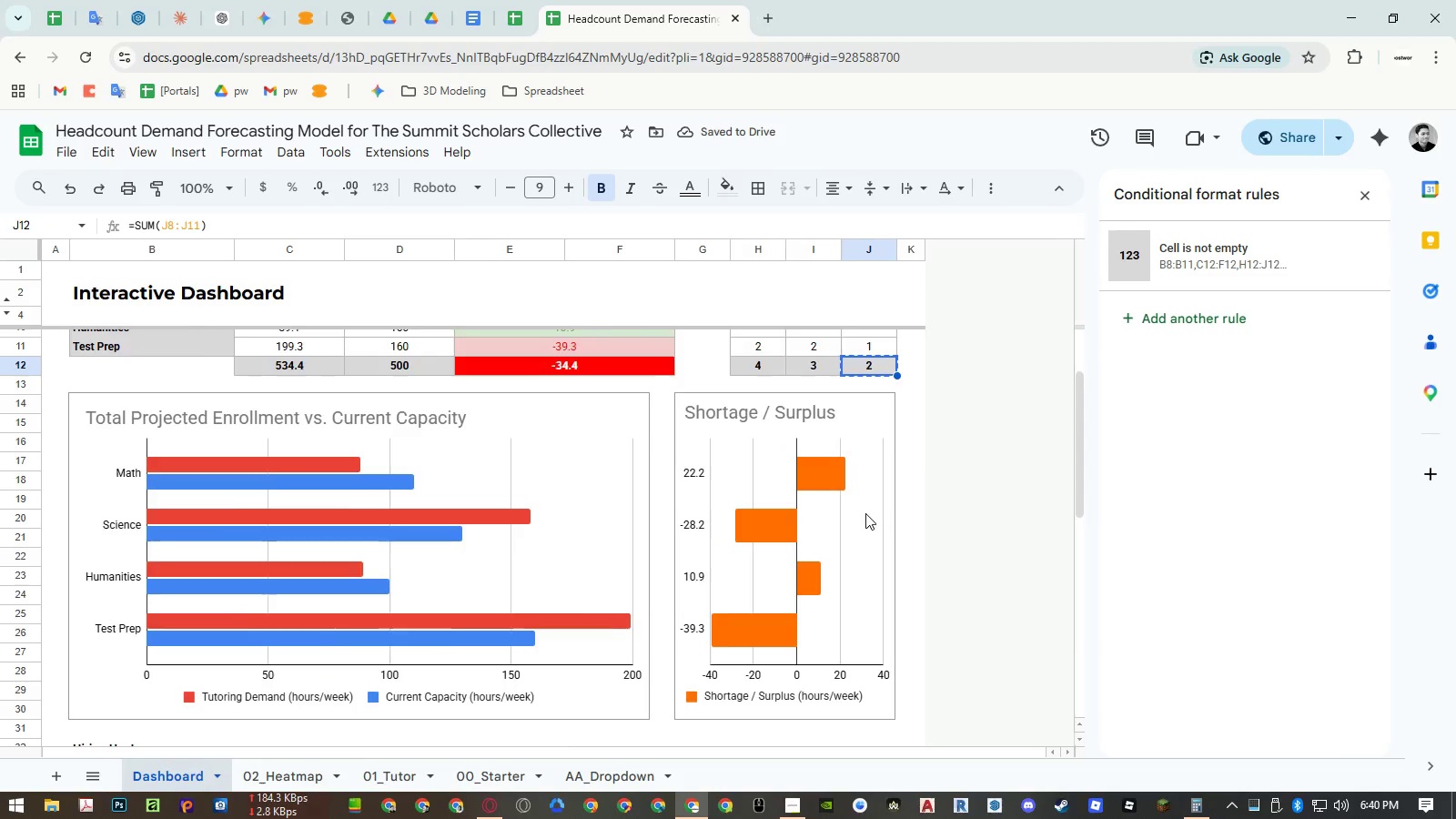 
scroll: coordinate [864, 513], scroll_direction: down, amount: 6.0
 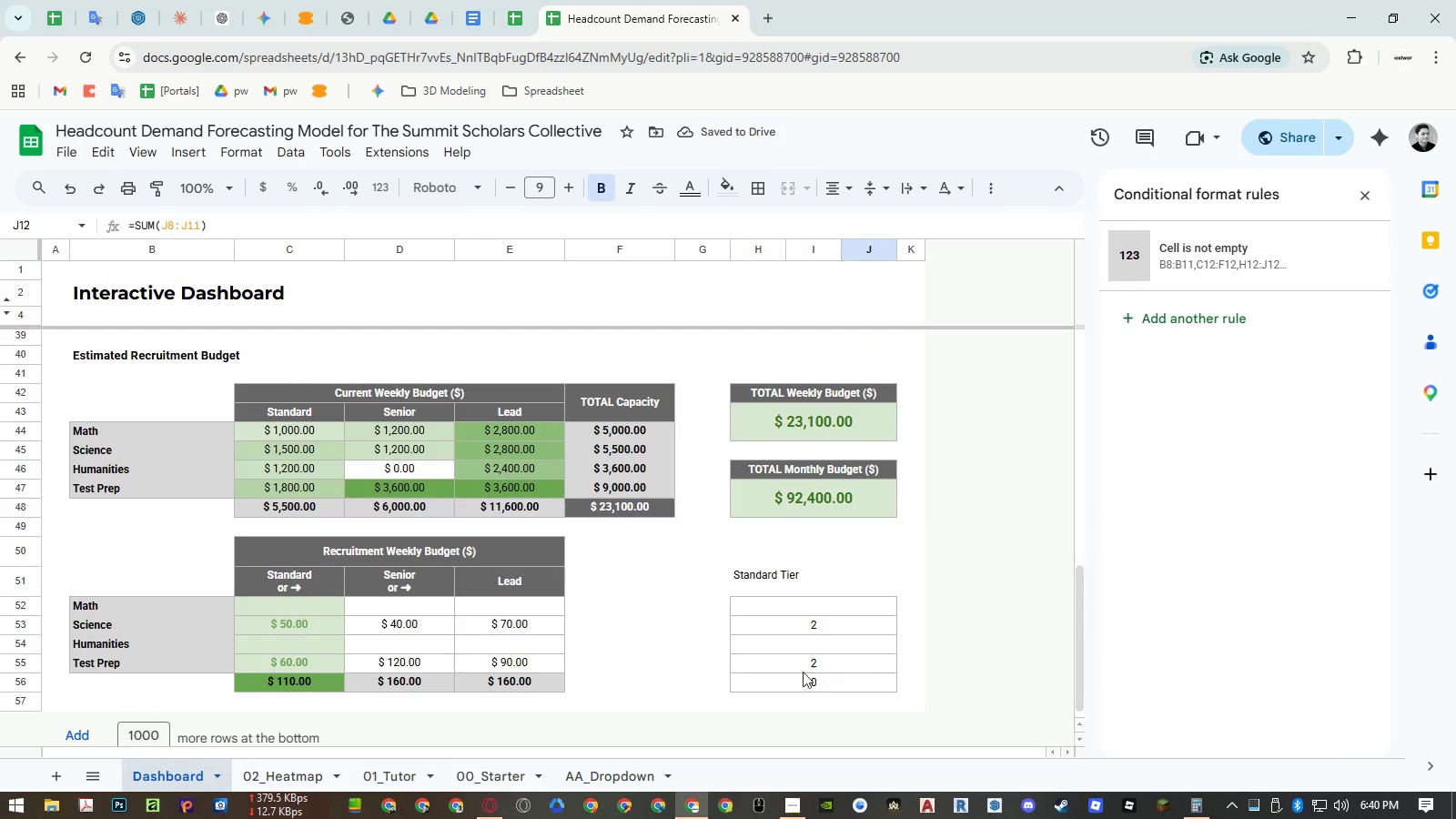 
left_click([799, 681])
 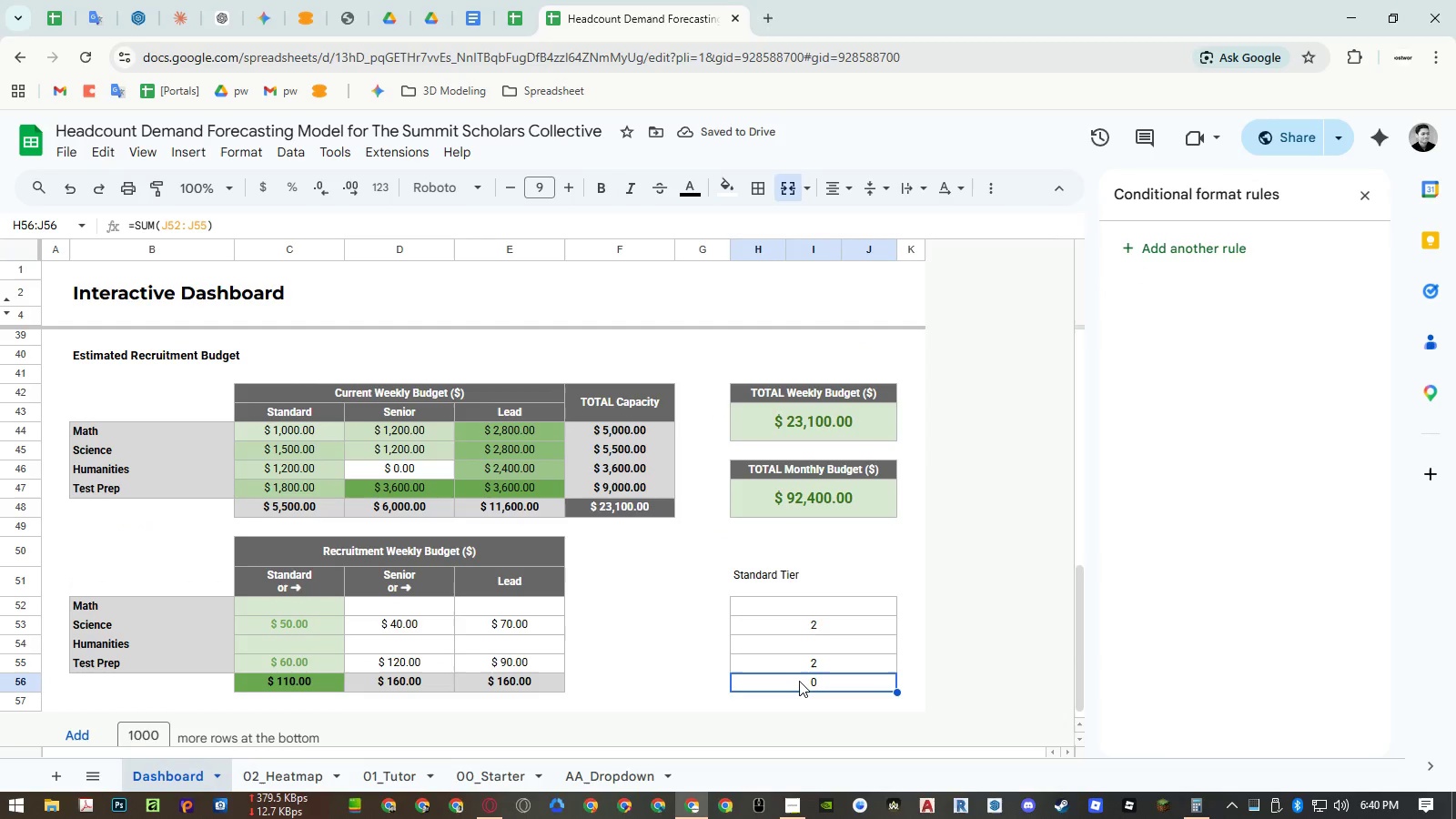 
key(Alt+Control+V)
 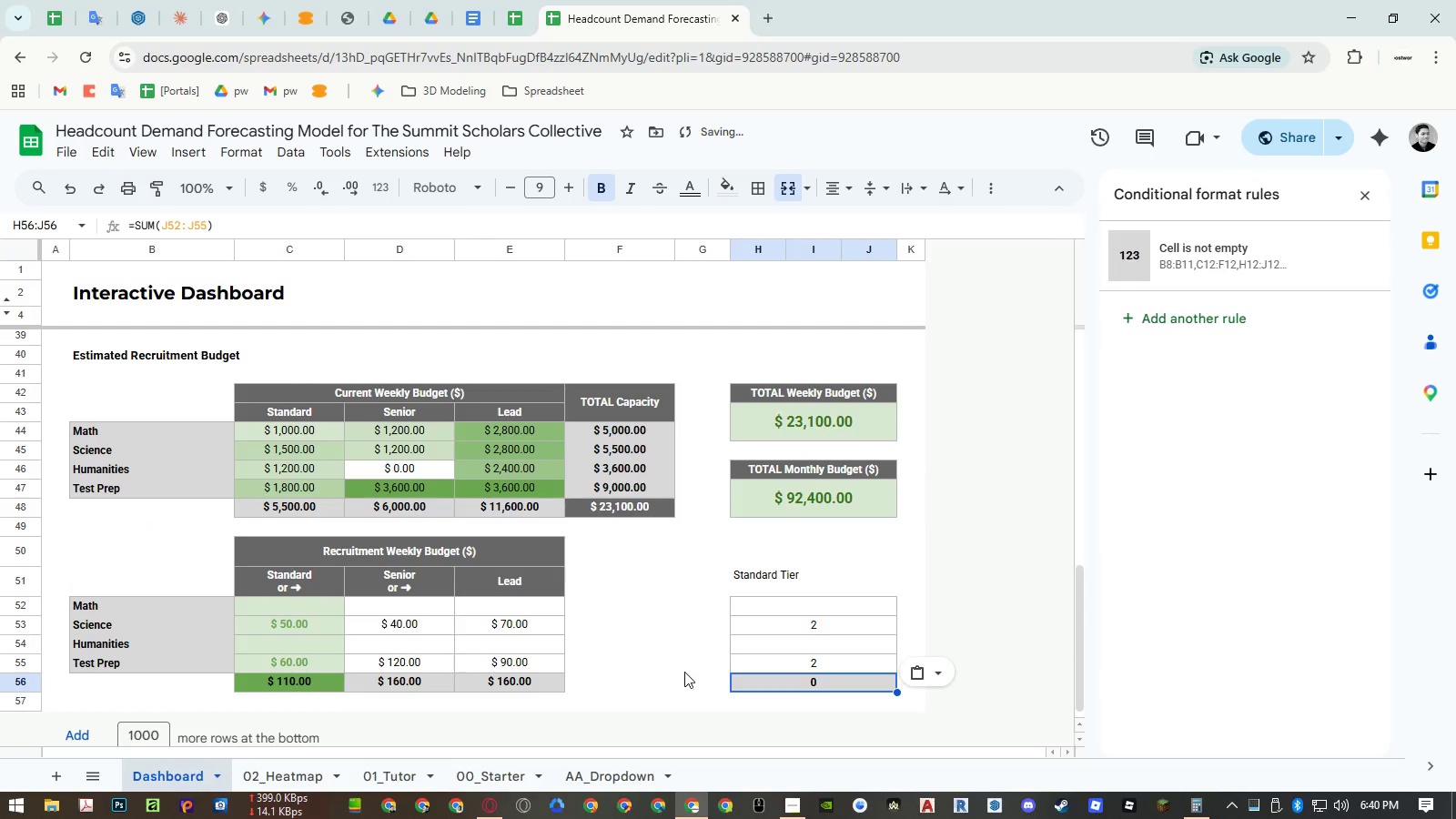 
left_click([682, 671])
 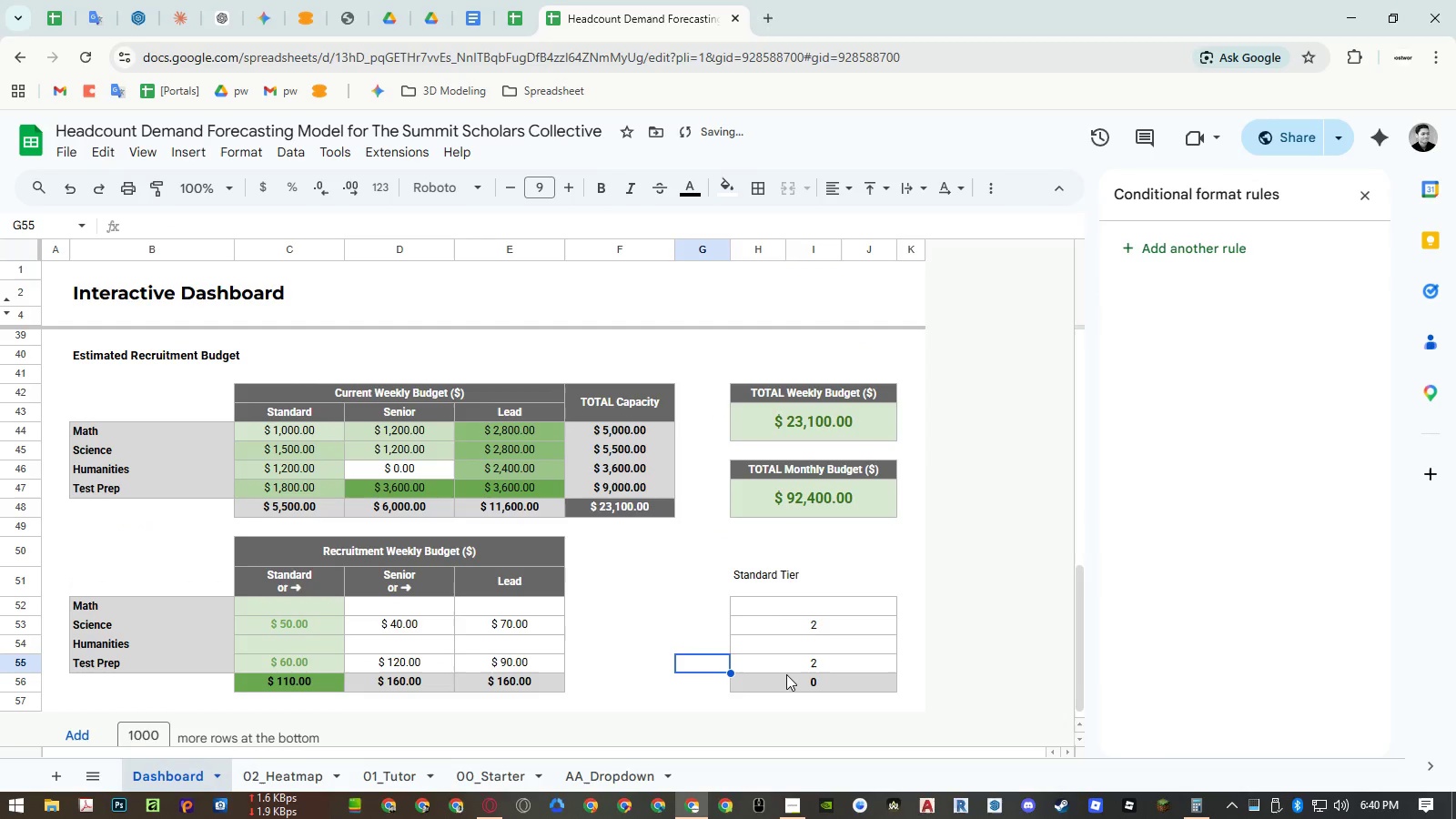 
double_click([787, 688])
 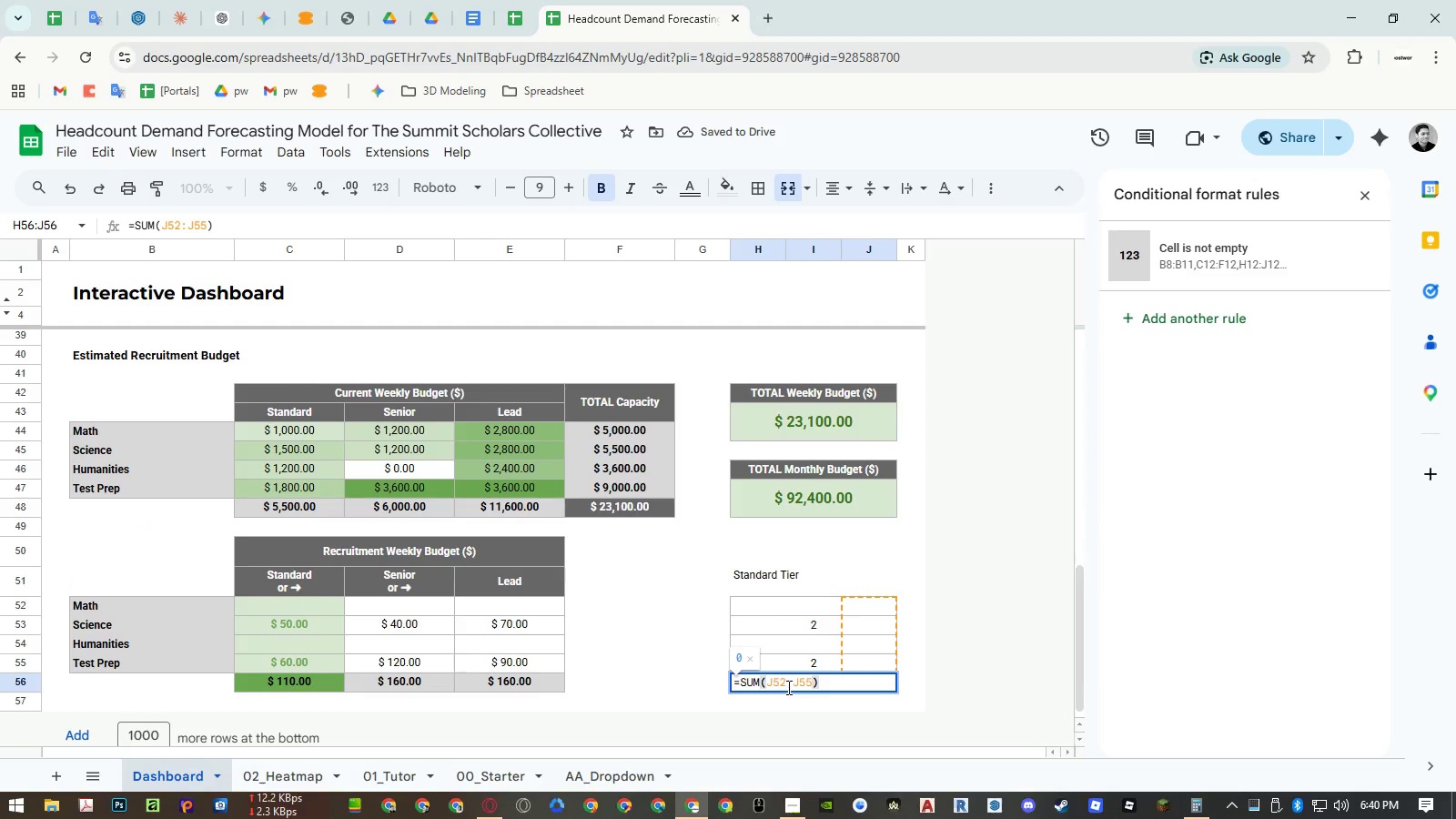 
double_click([784, 683])
 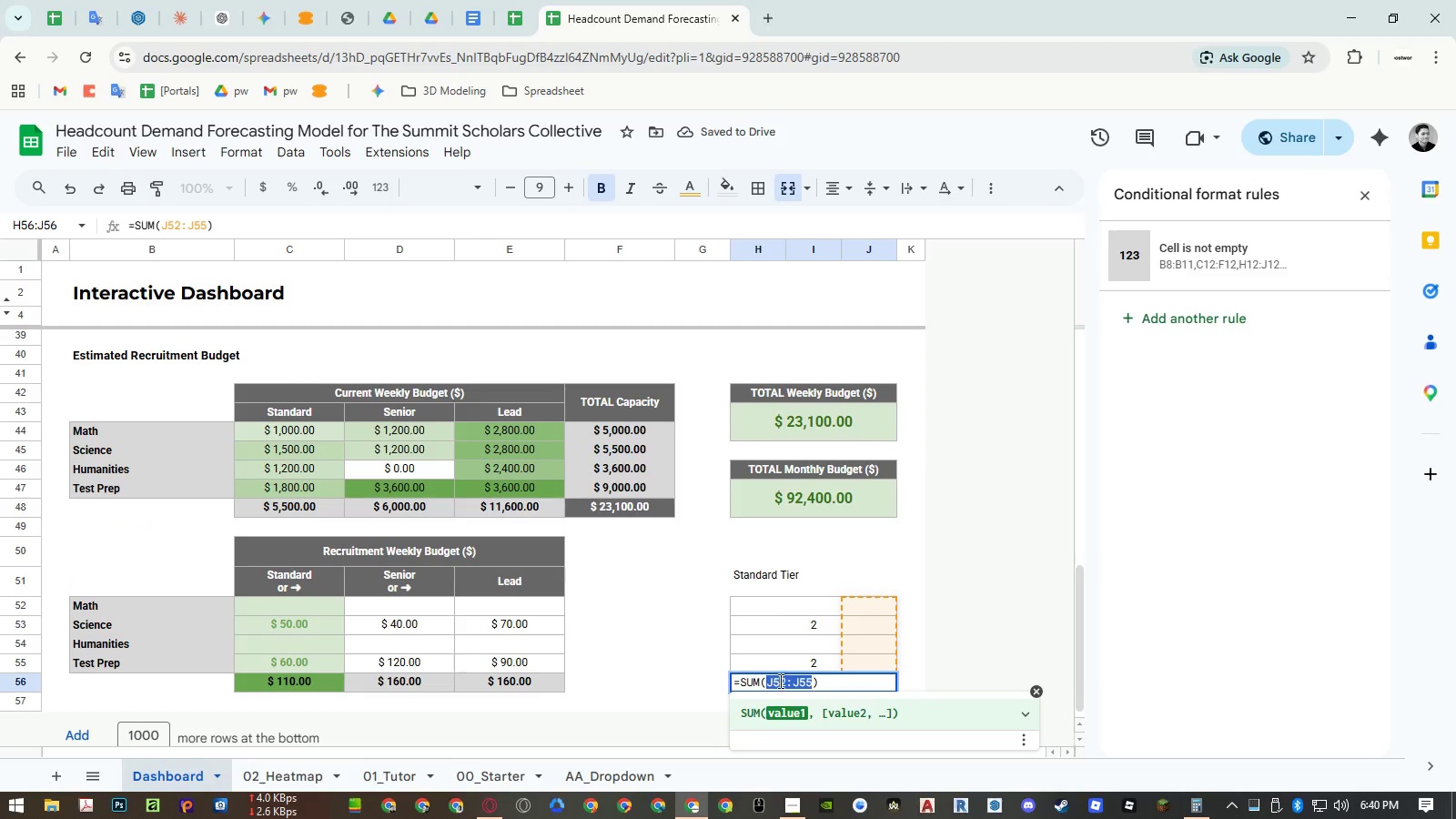 
key(Backspace)
 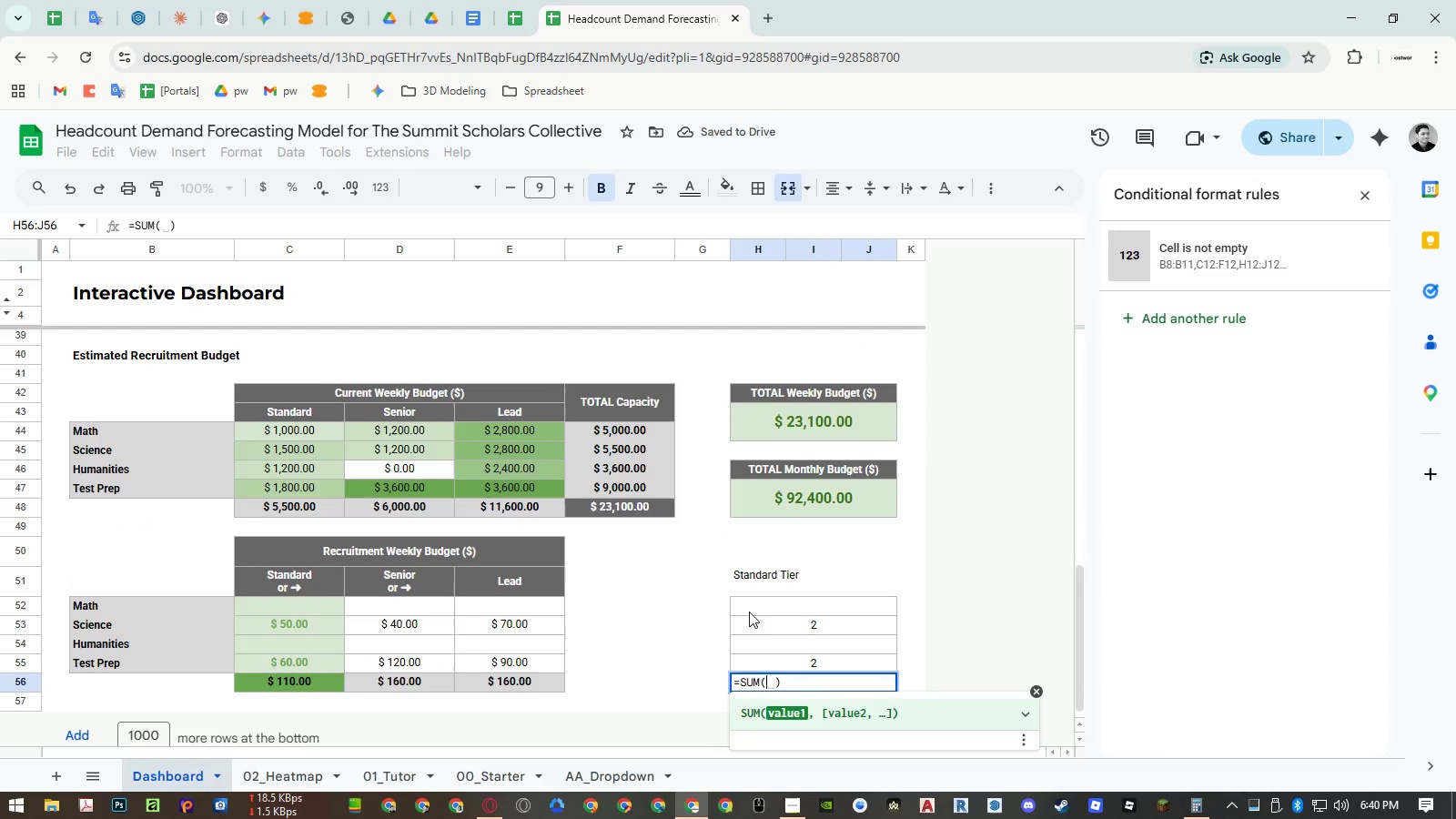 
left_click_drag(start_coordinate=[748, 608], to_coordinate=[744, 661])
 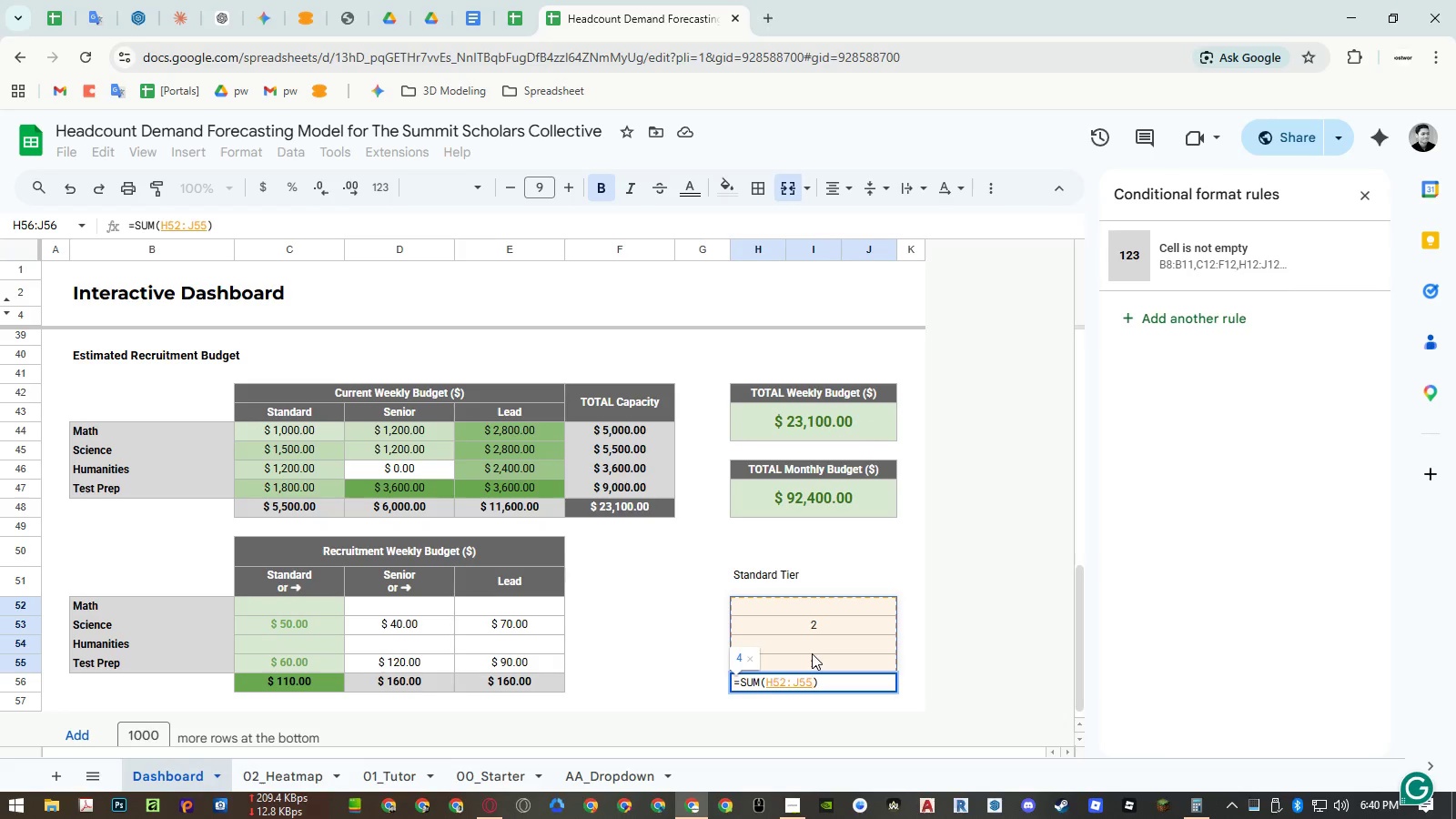 
left_click_drag(start_coordinate=[800, 677], to_coordinate=[795, 678])
 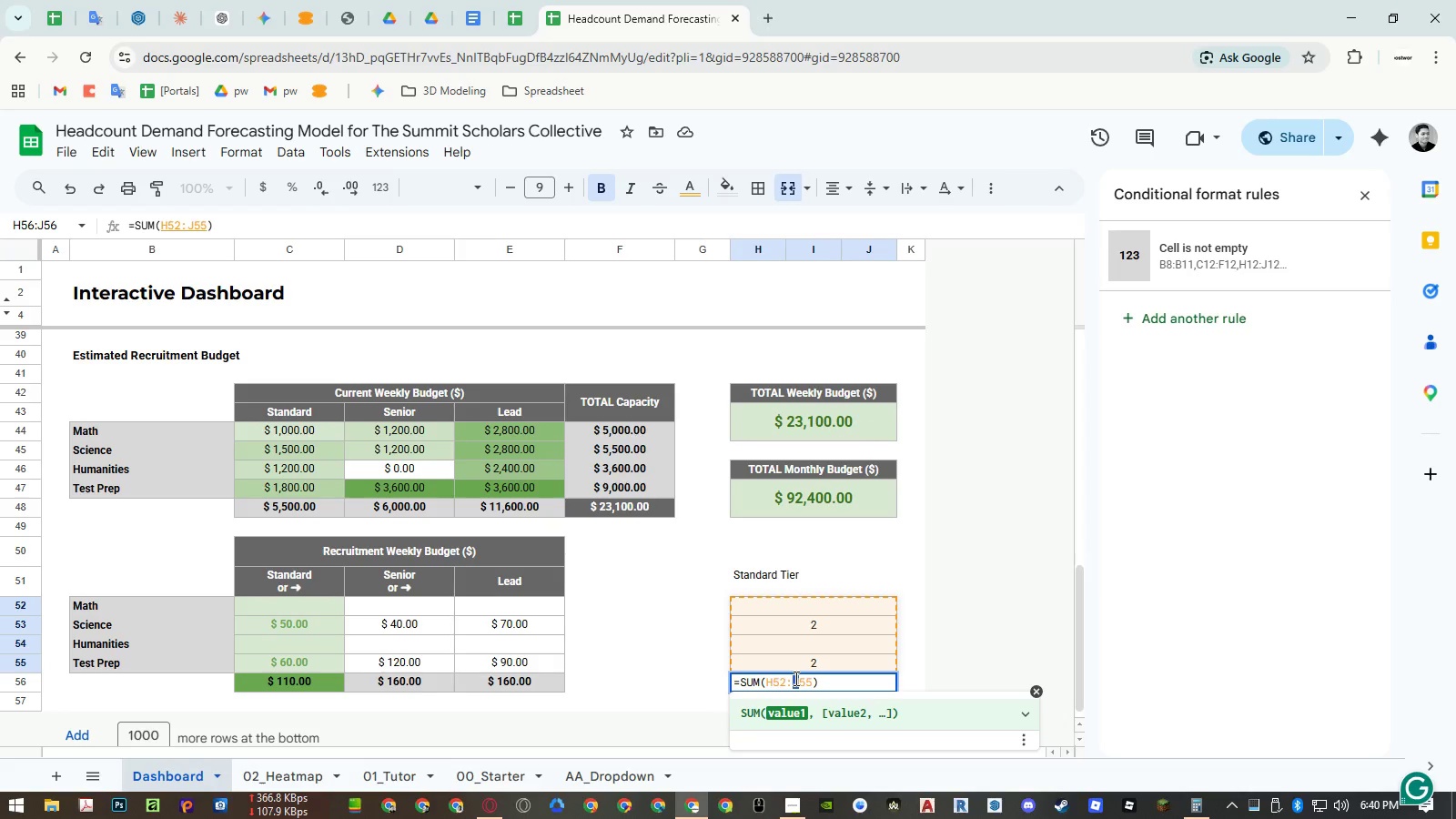 
key(Shift+ShiftLeft)
 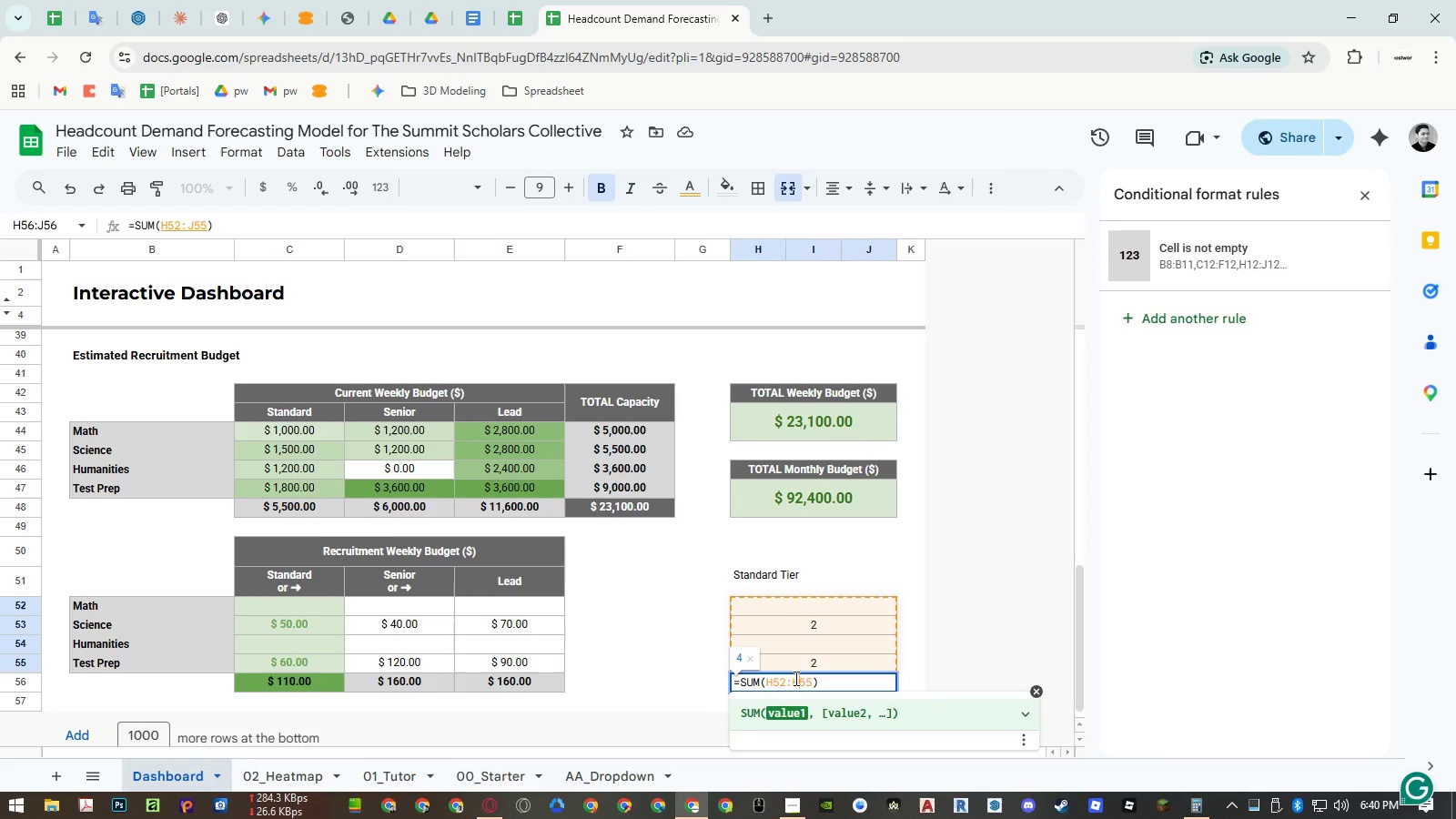 
key(Shift+H)
 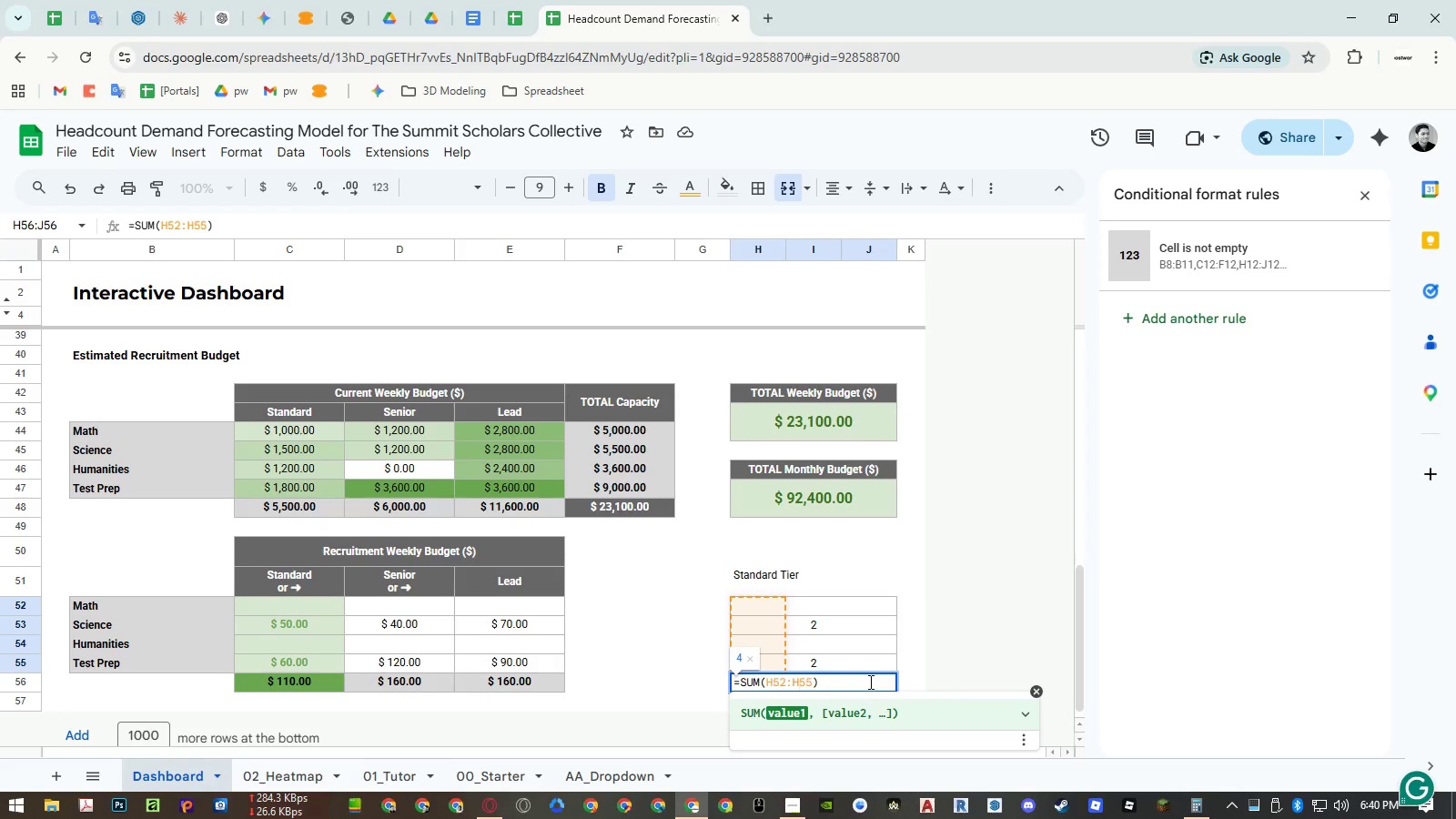 
key(Enter)
 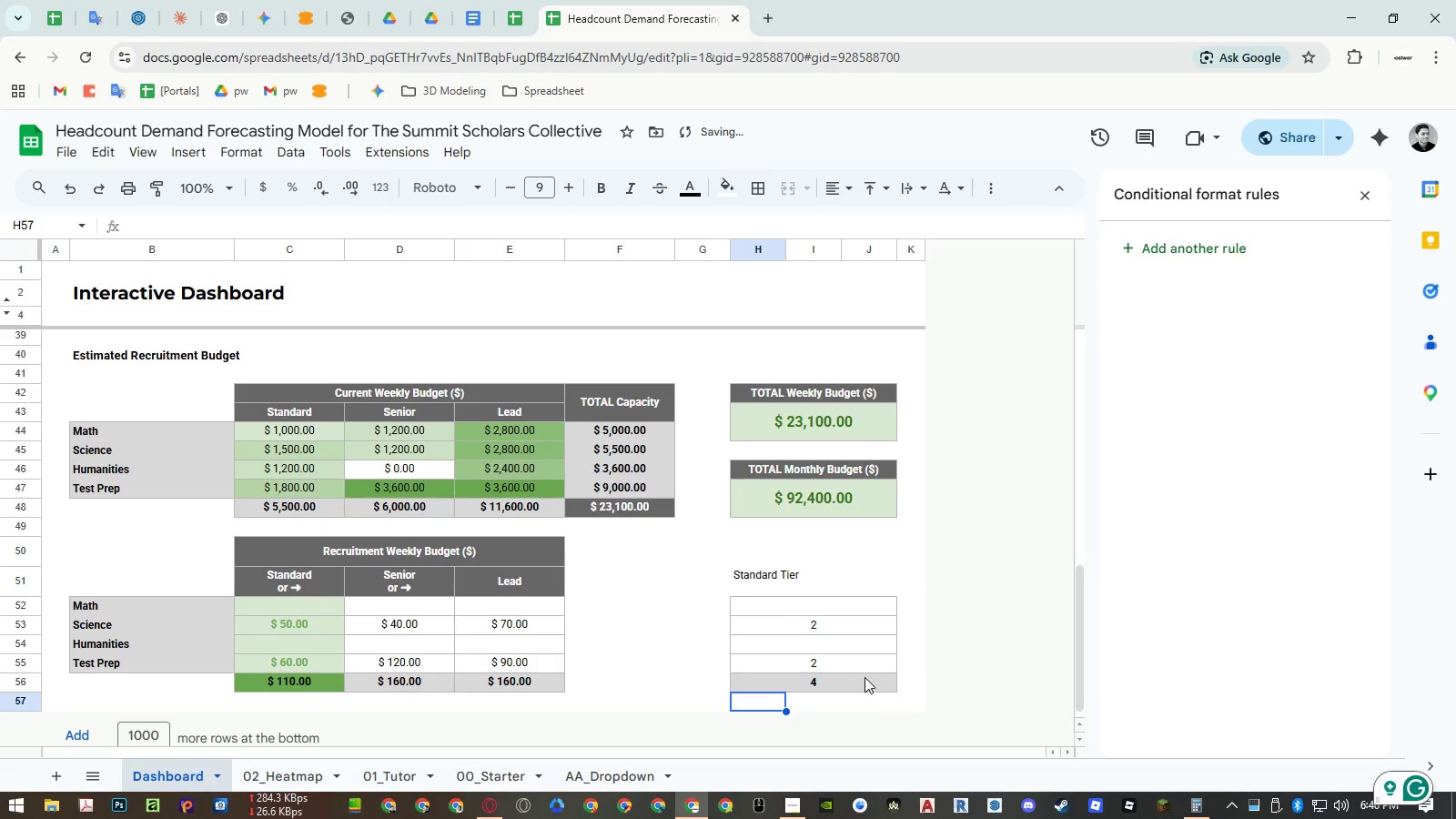 
left_click([862, 678])
 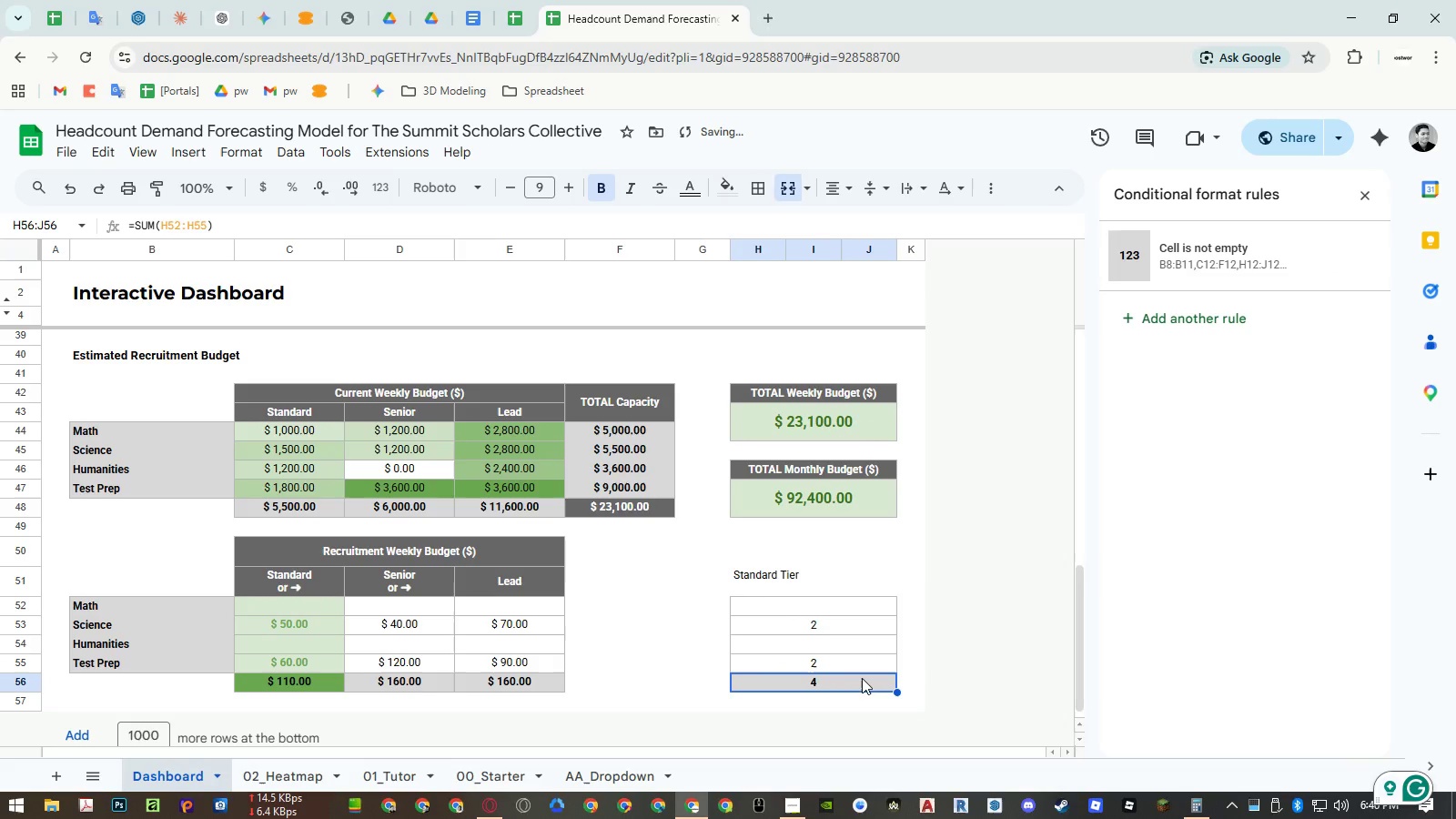 
key(Shift+ShiftLeft)
 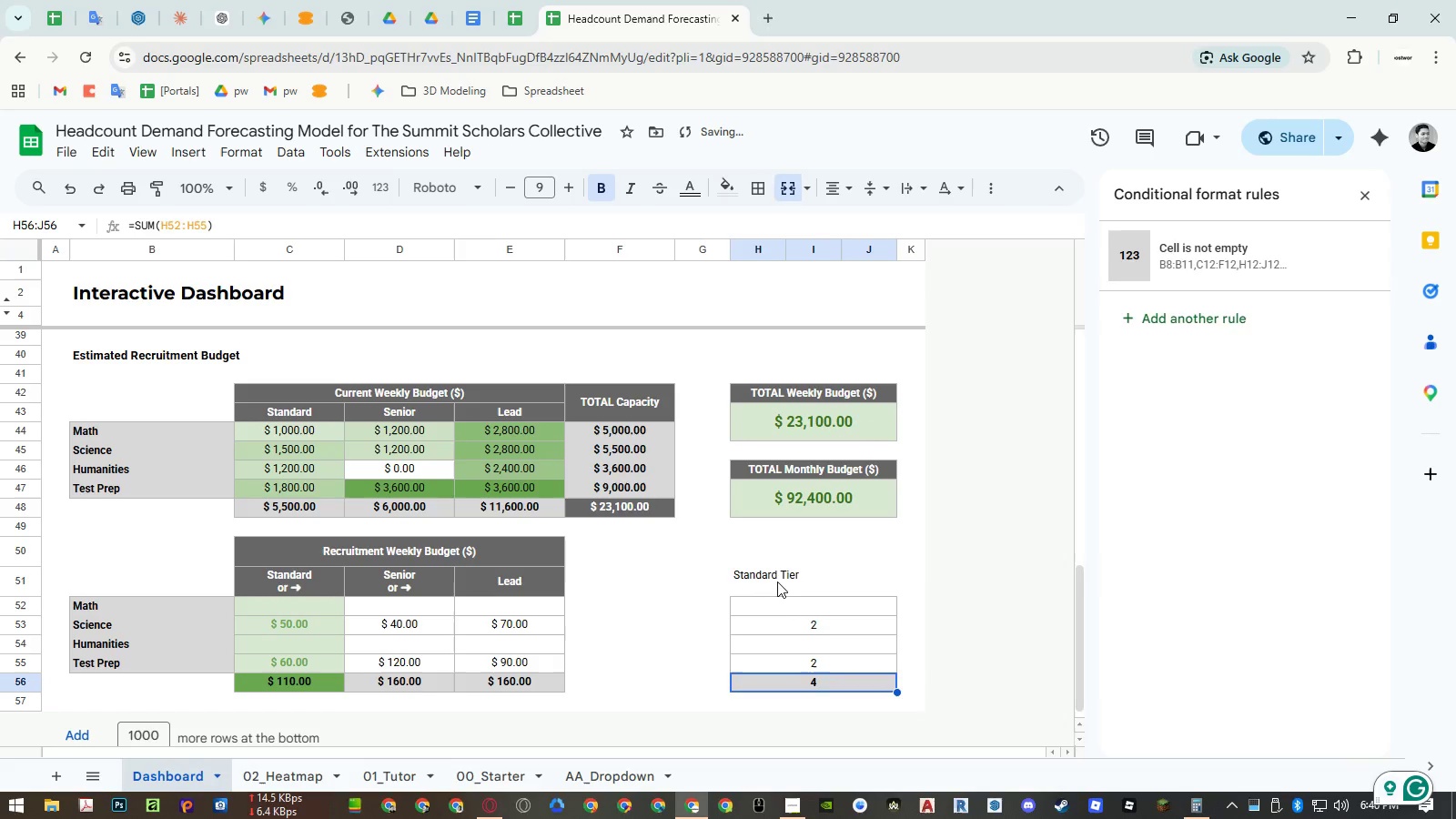 
left_click([777, 581])
 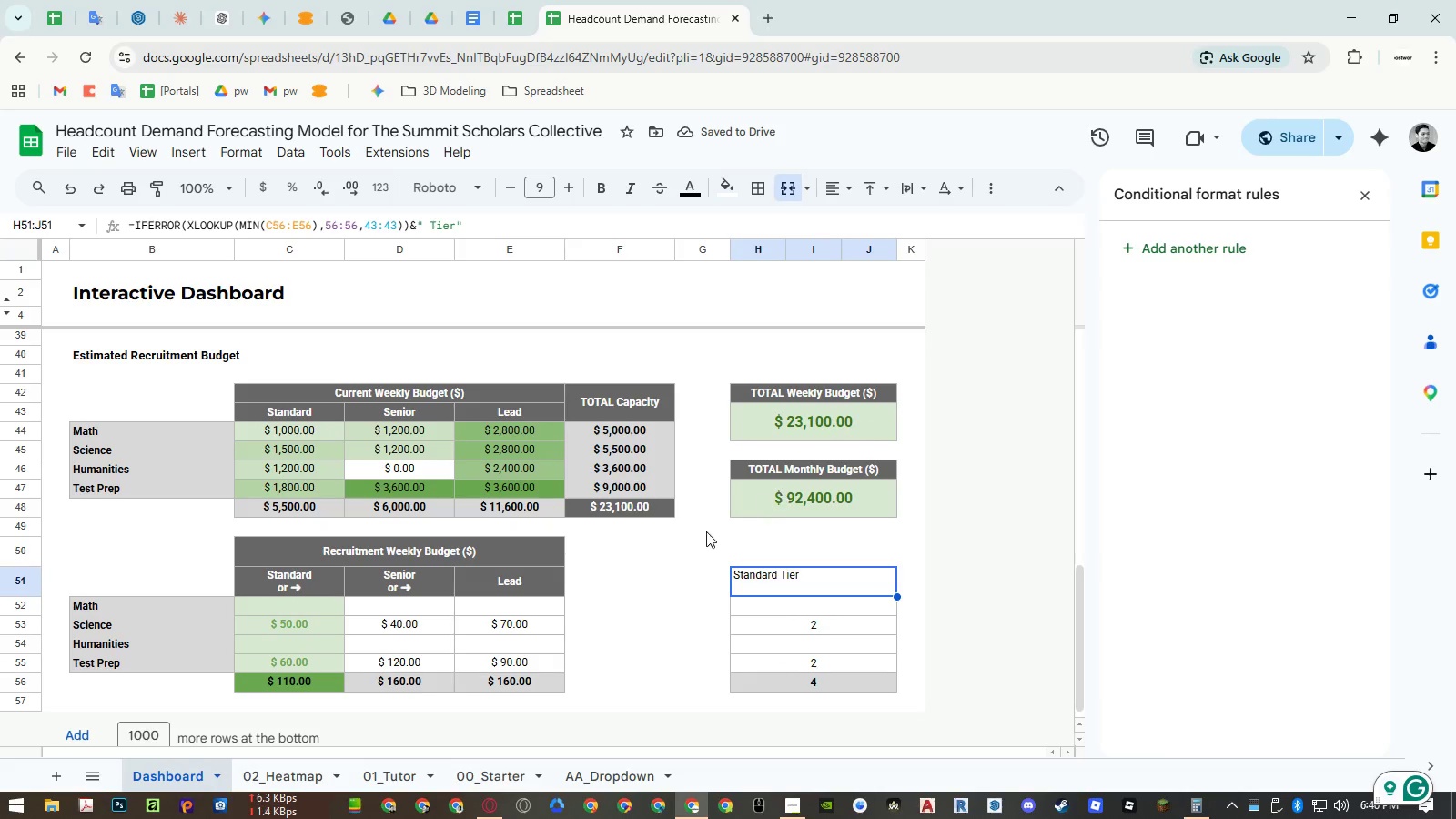 
left_click([541, 581])
 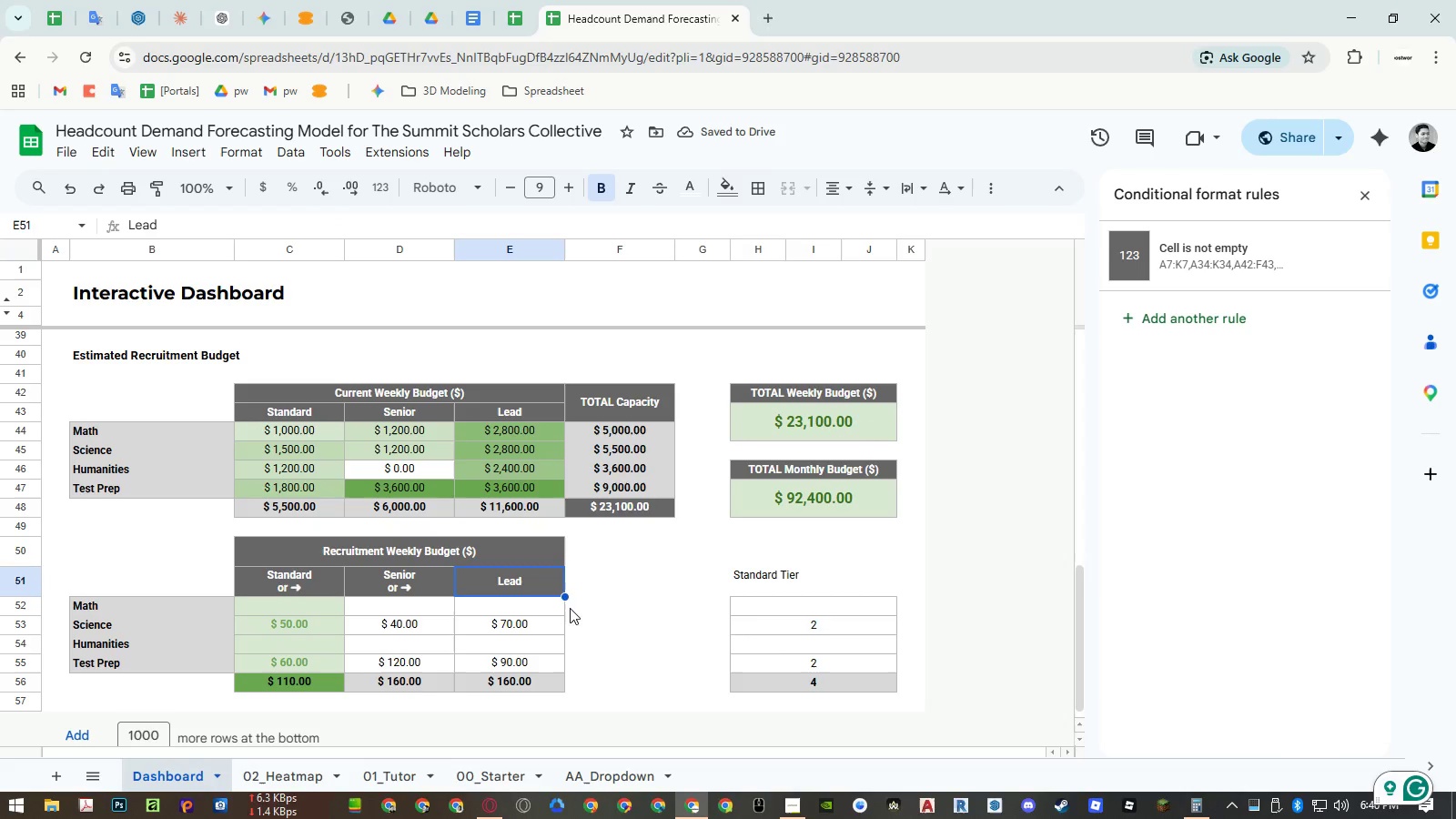 
key(Control+ControlLeft)
 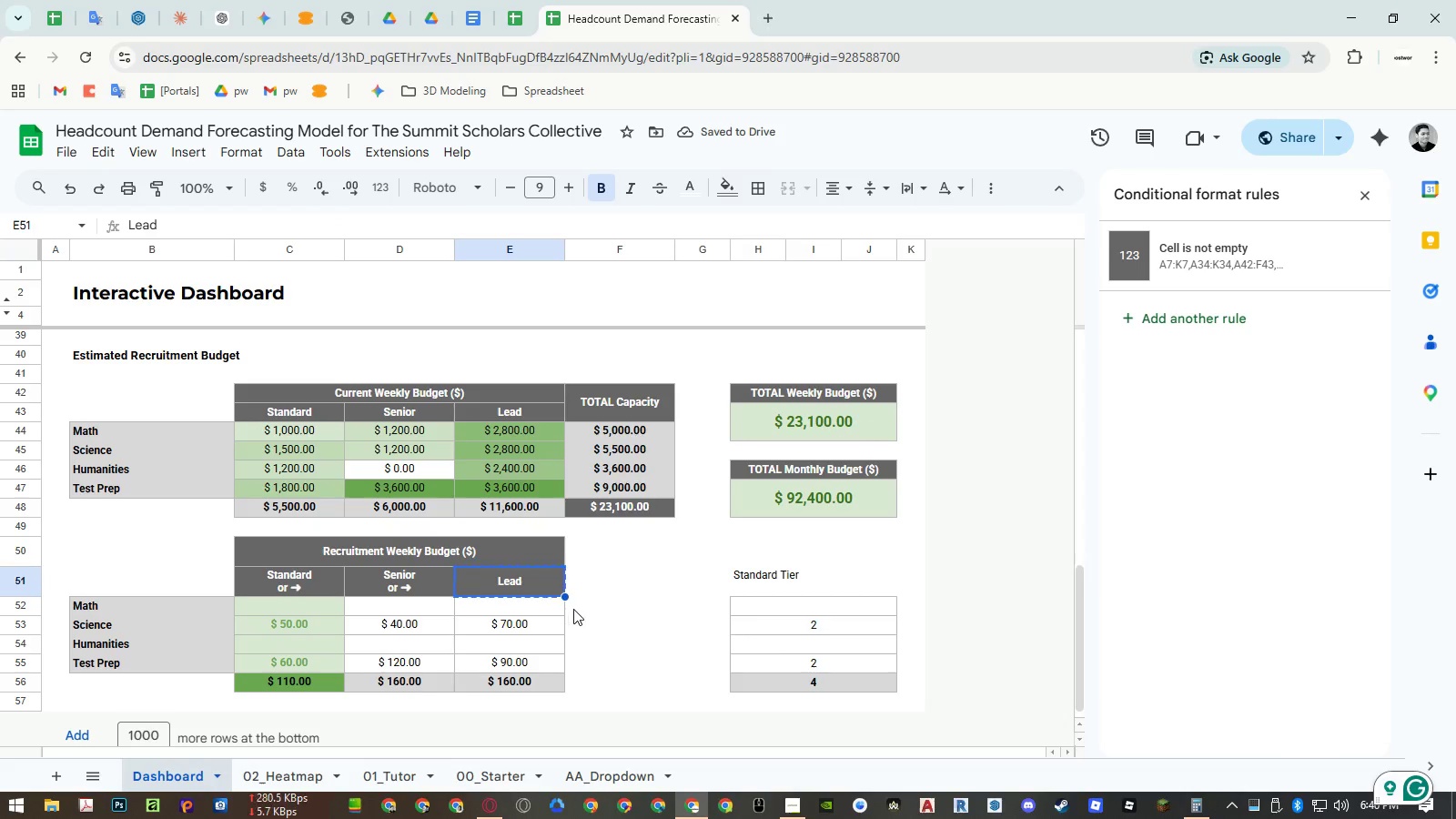 
key(Control+C)
 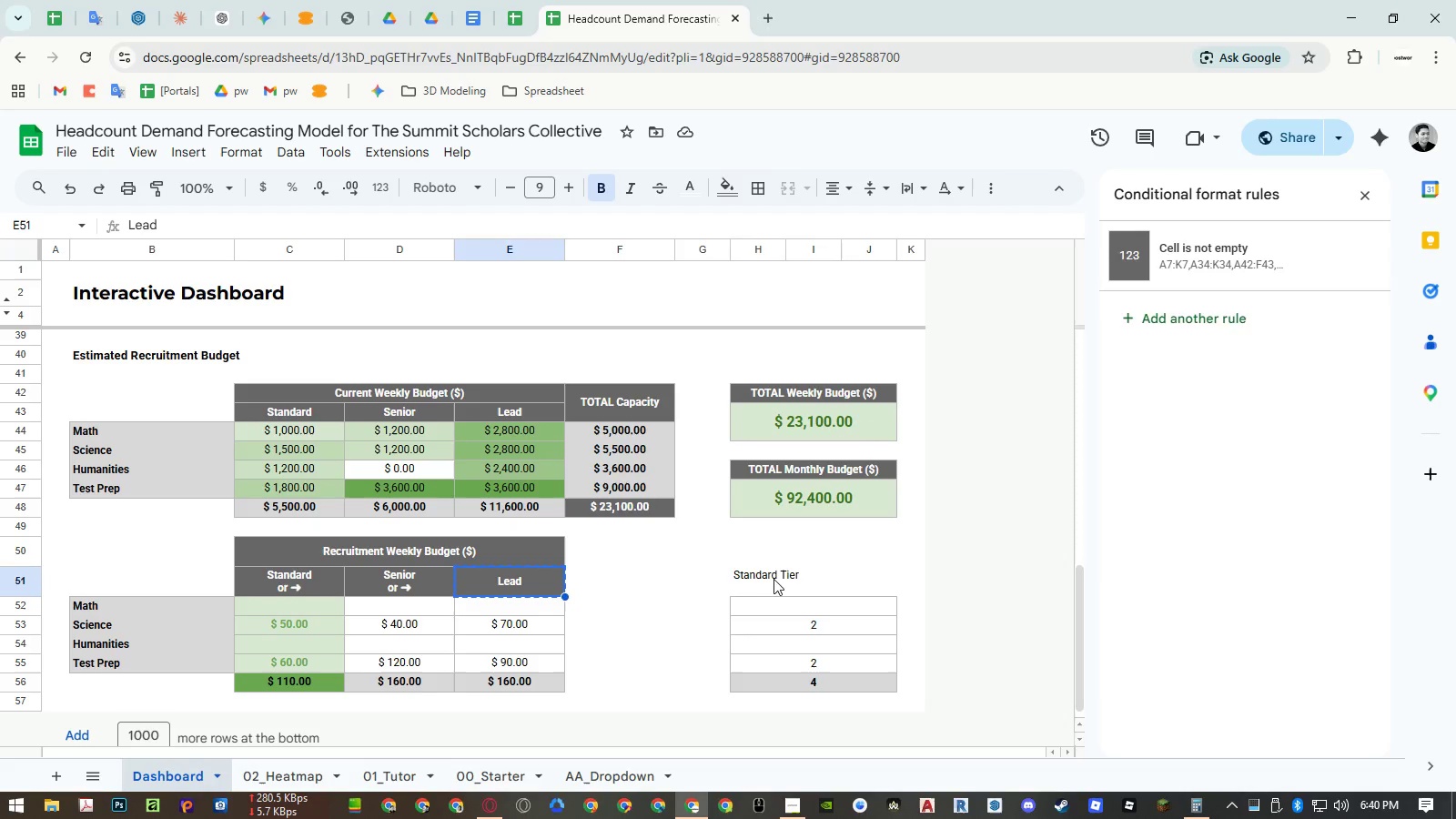 
left_click([775, 578])
 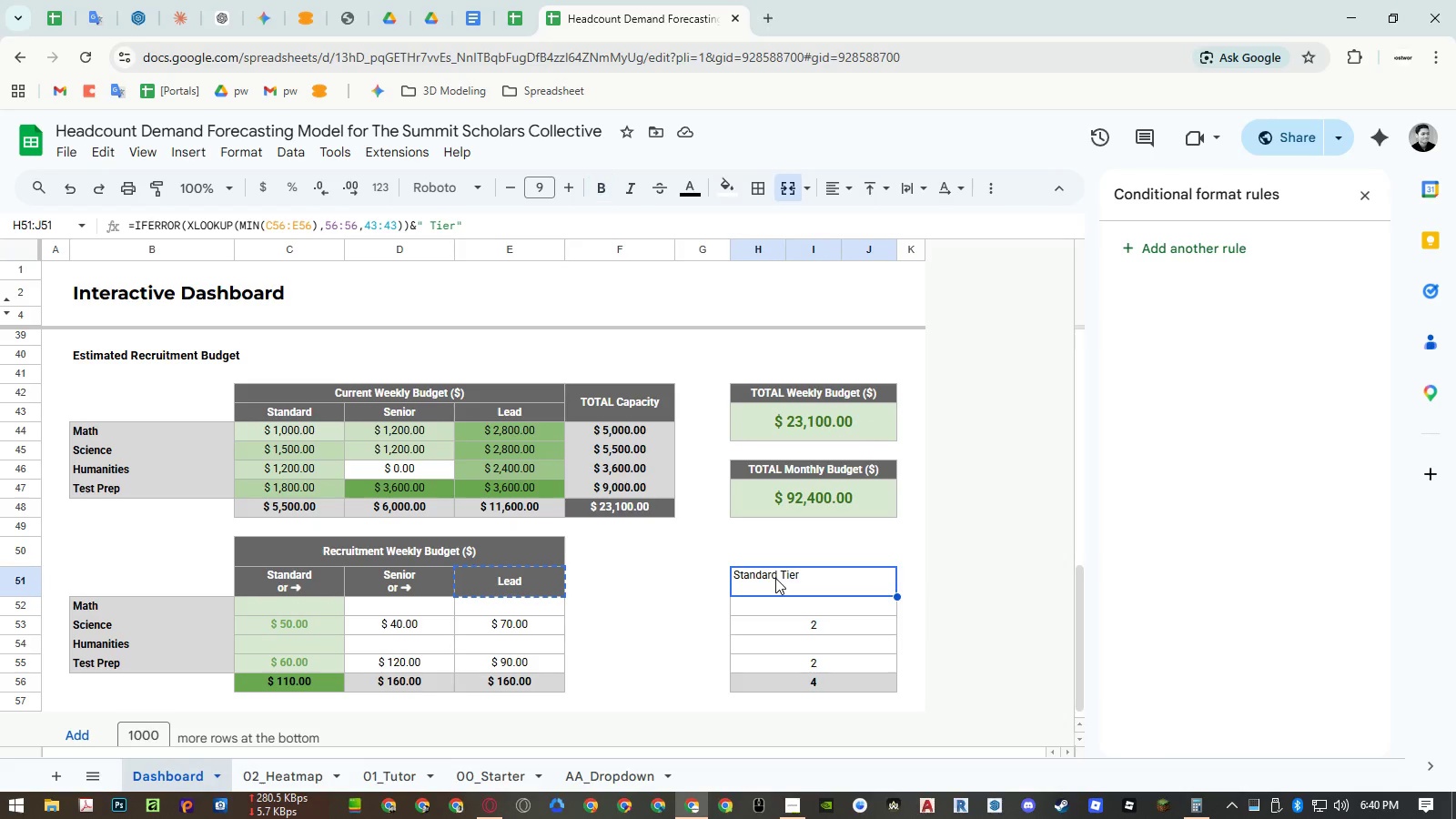 
key(Alt+Control+V)
 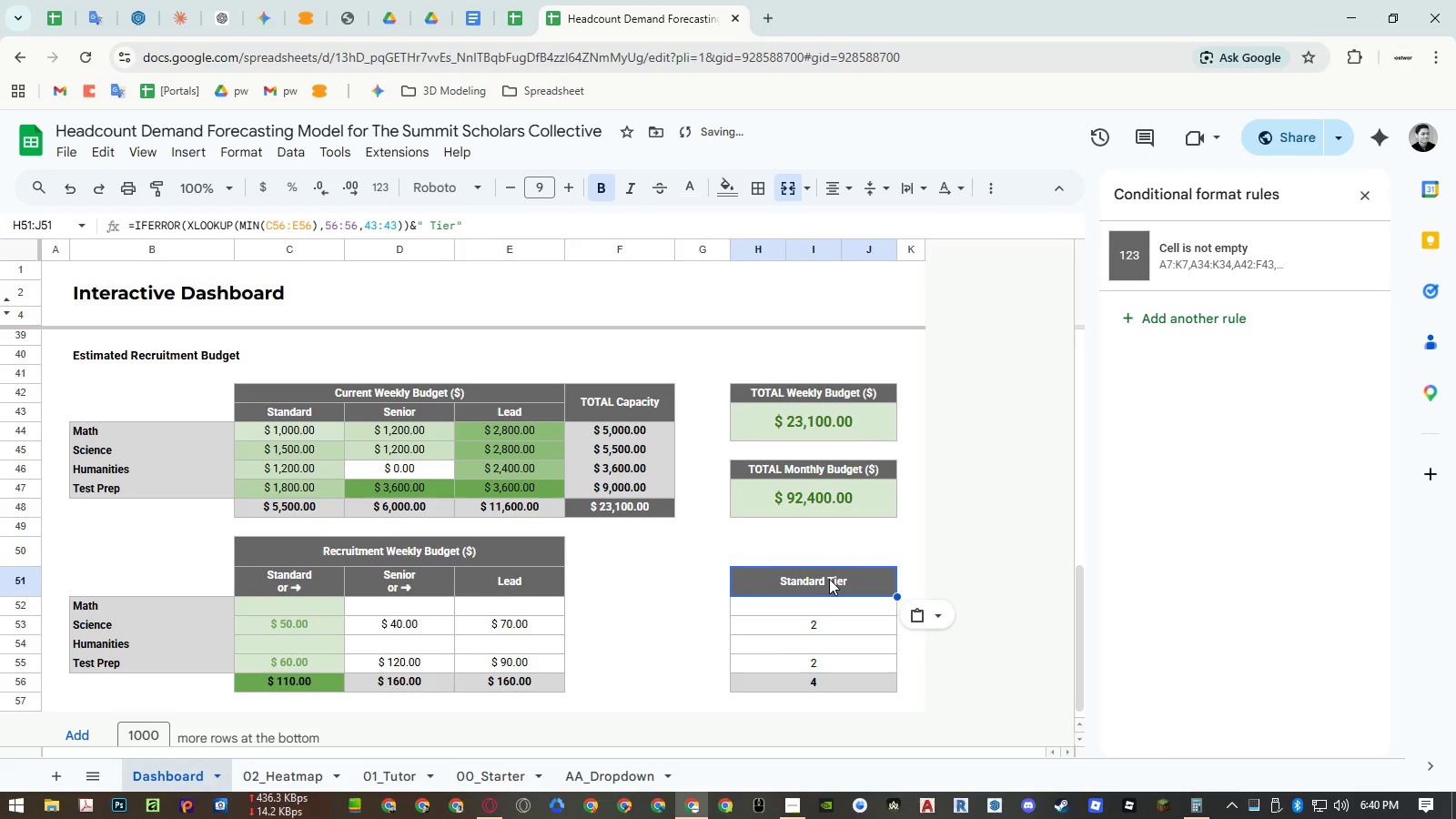 
double_click([829, 579])
 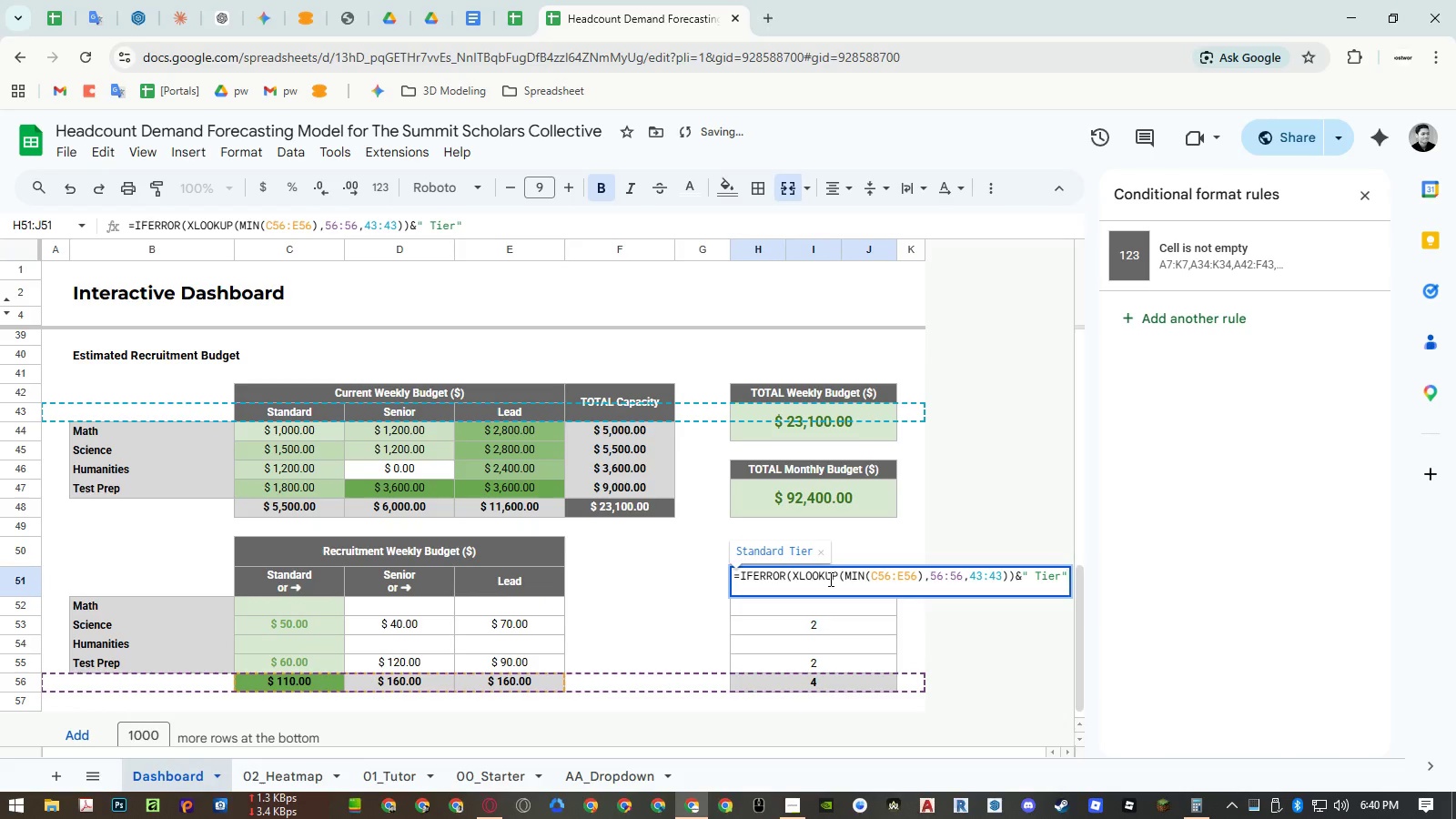 
key(Escape)
 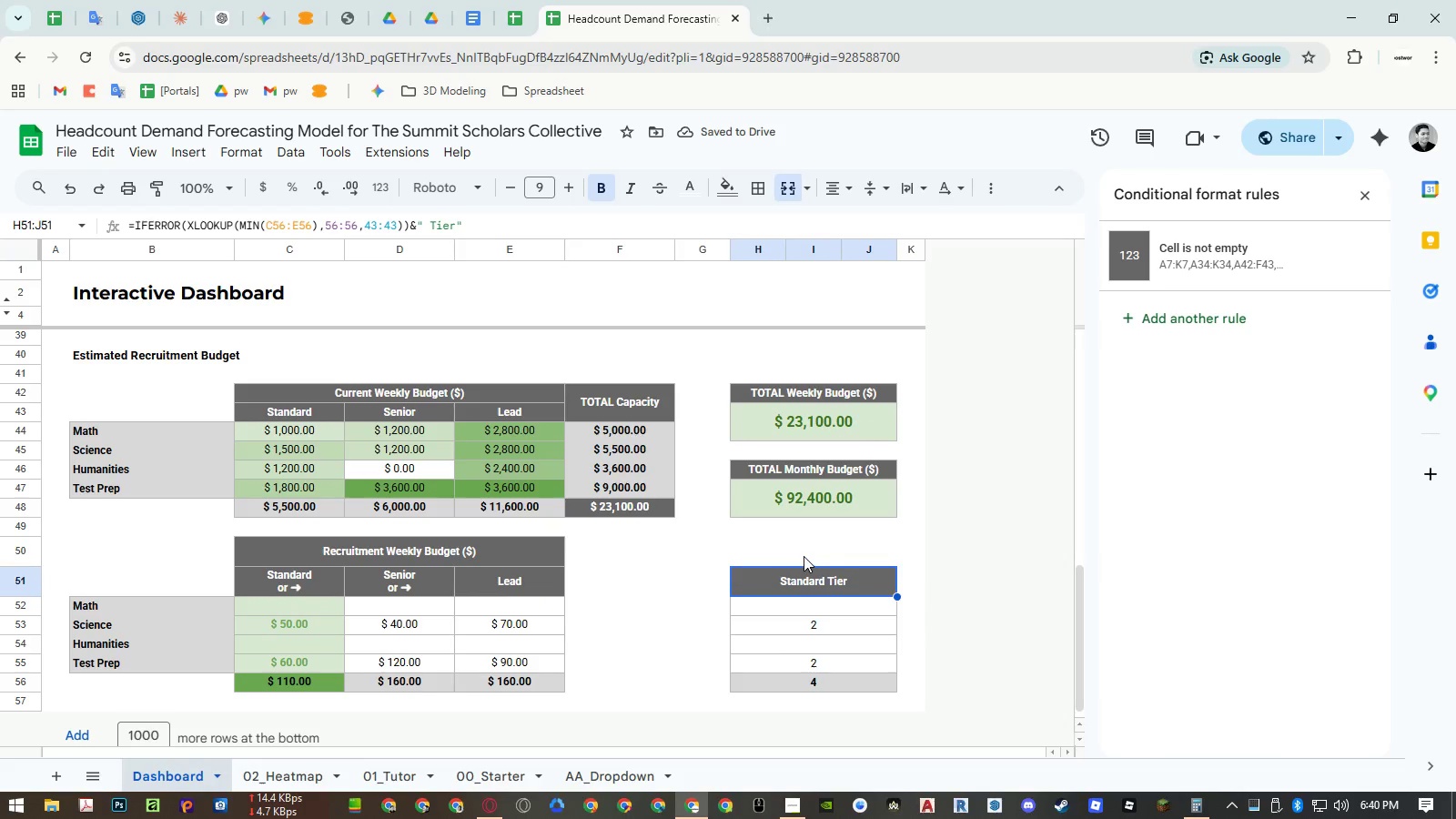 
left_click([802, 553])
 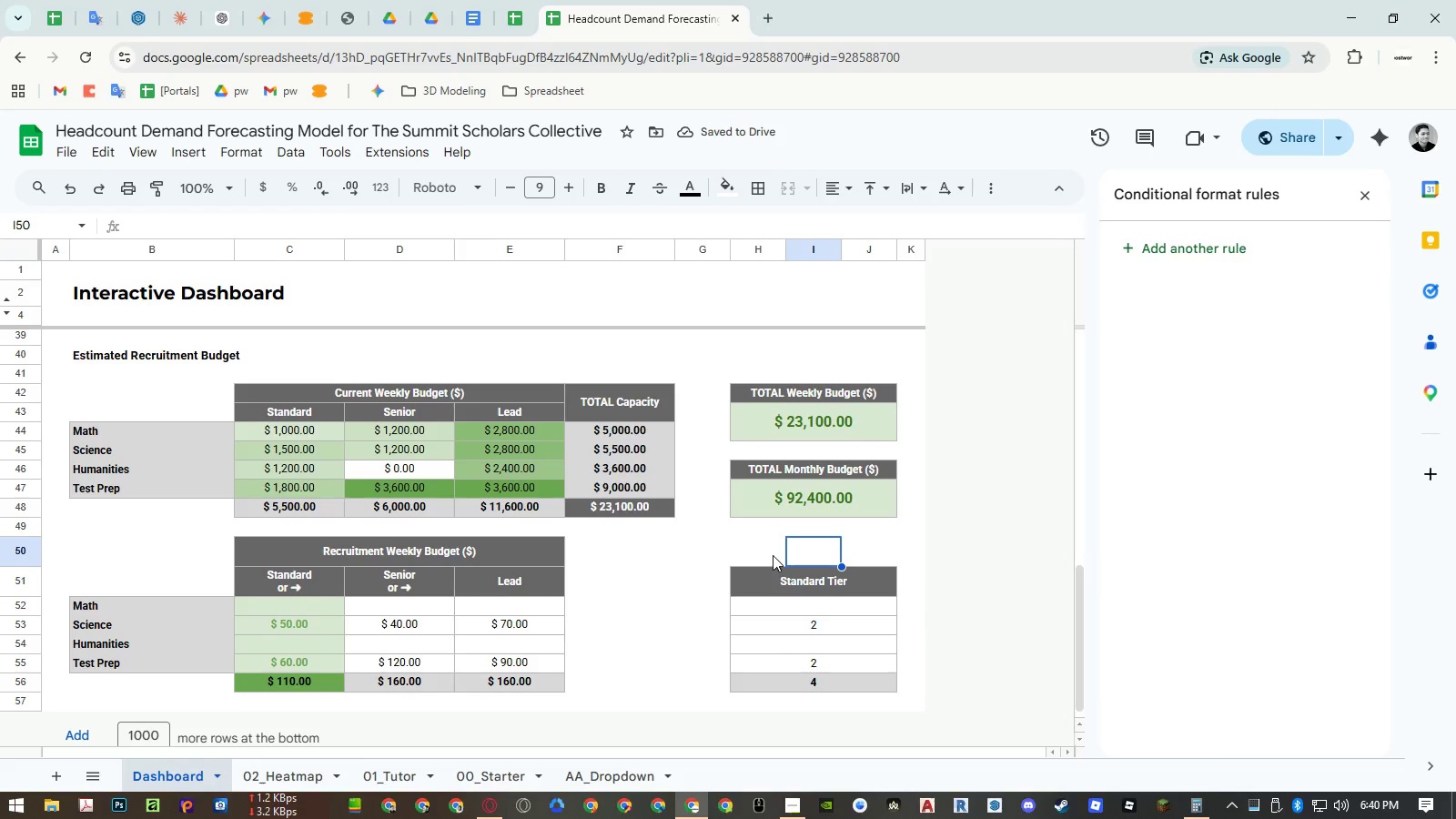 
left_click([771, 580])
 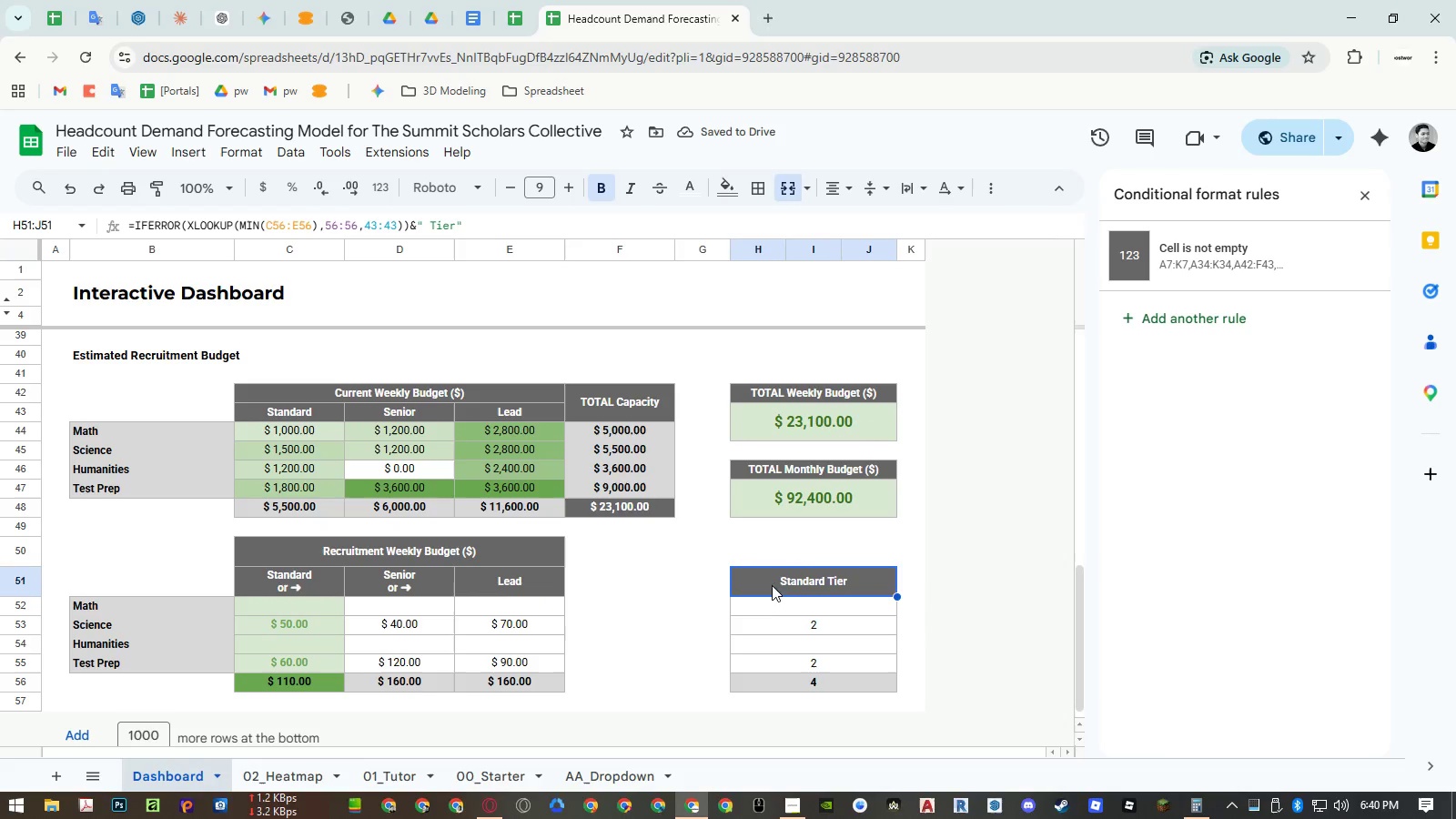 
key(Control+ControlLeft)
 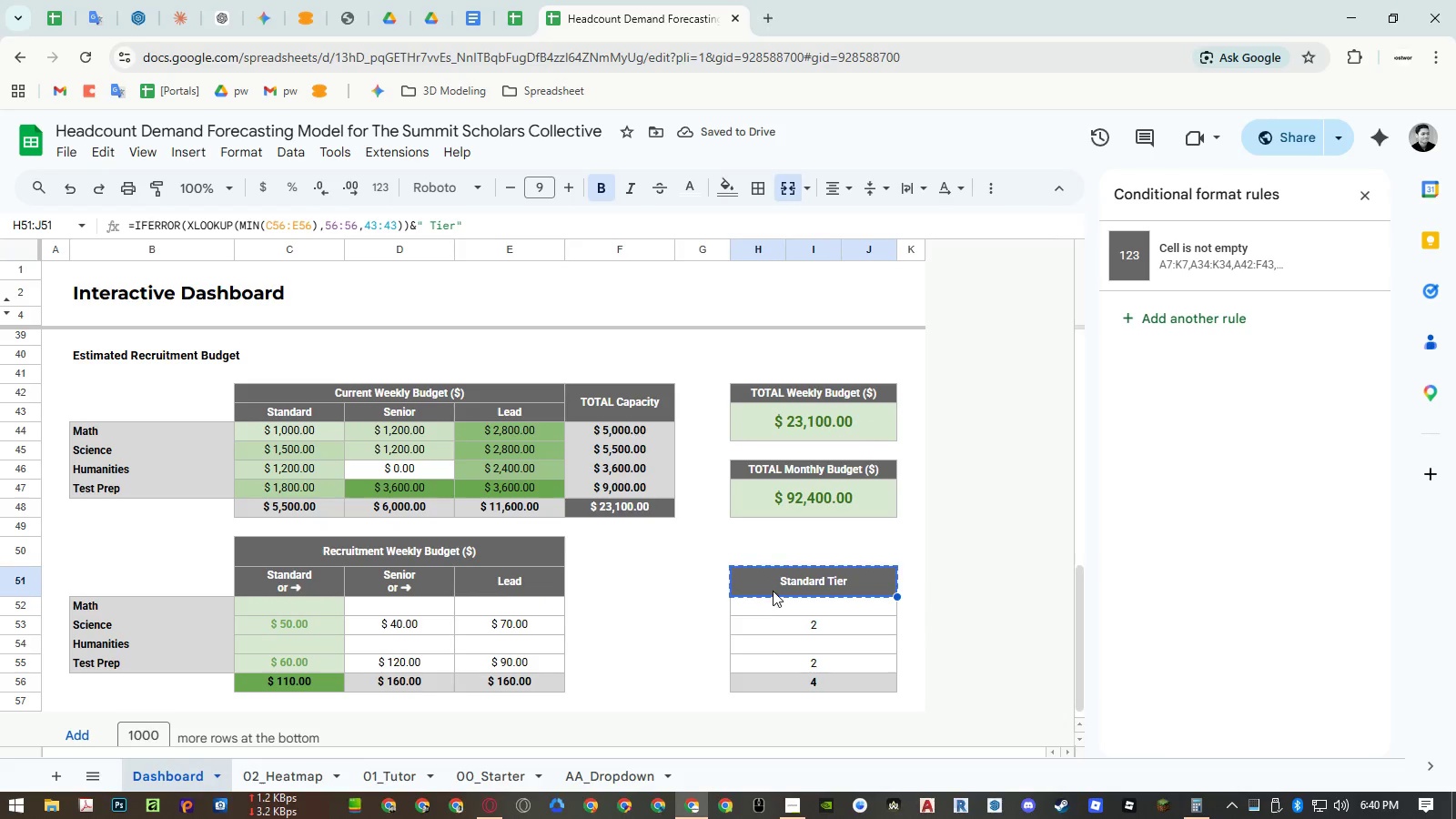 
key(Control+C)
 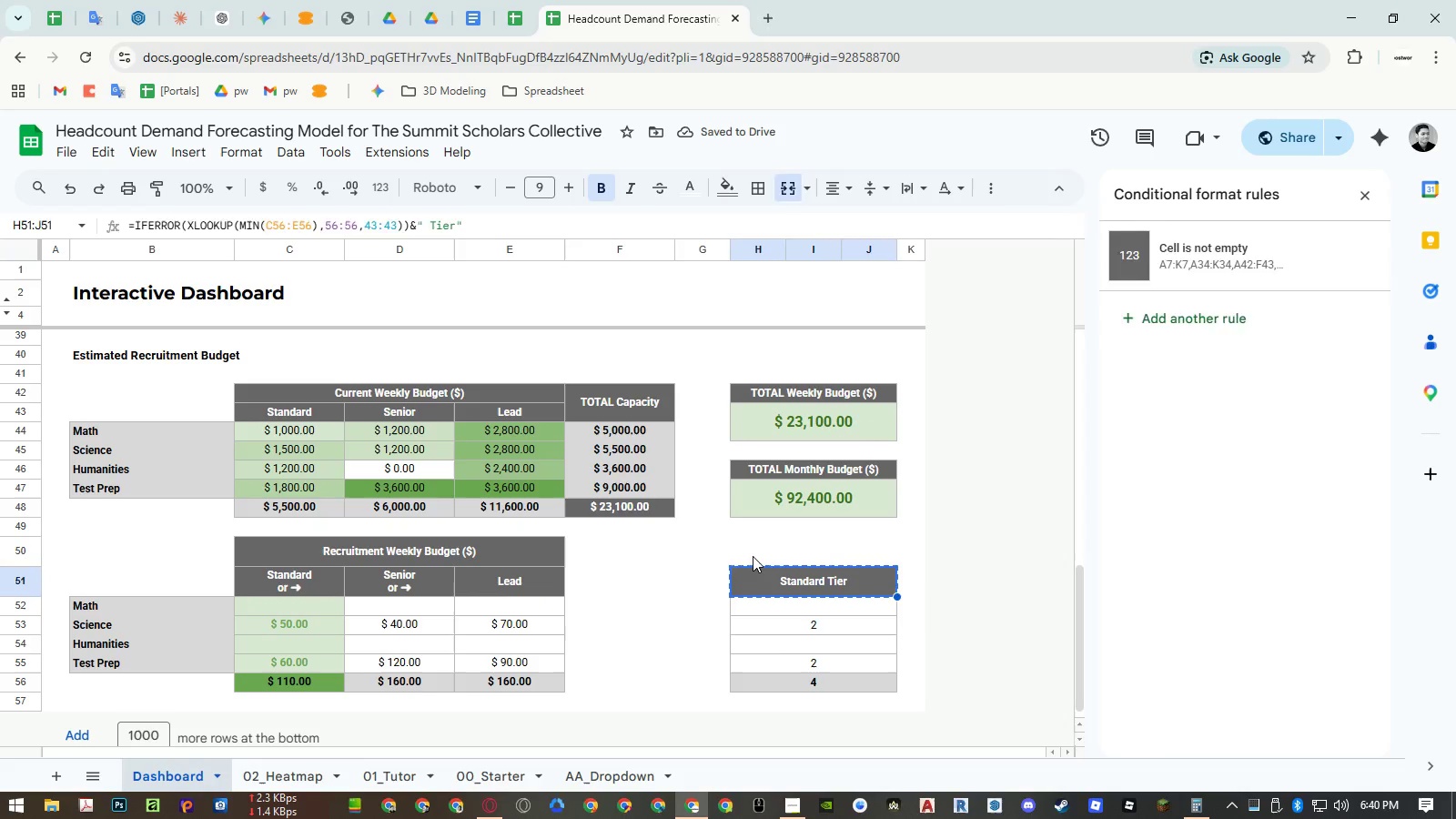 
left_click([753, 556])
 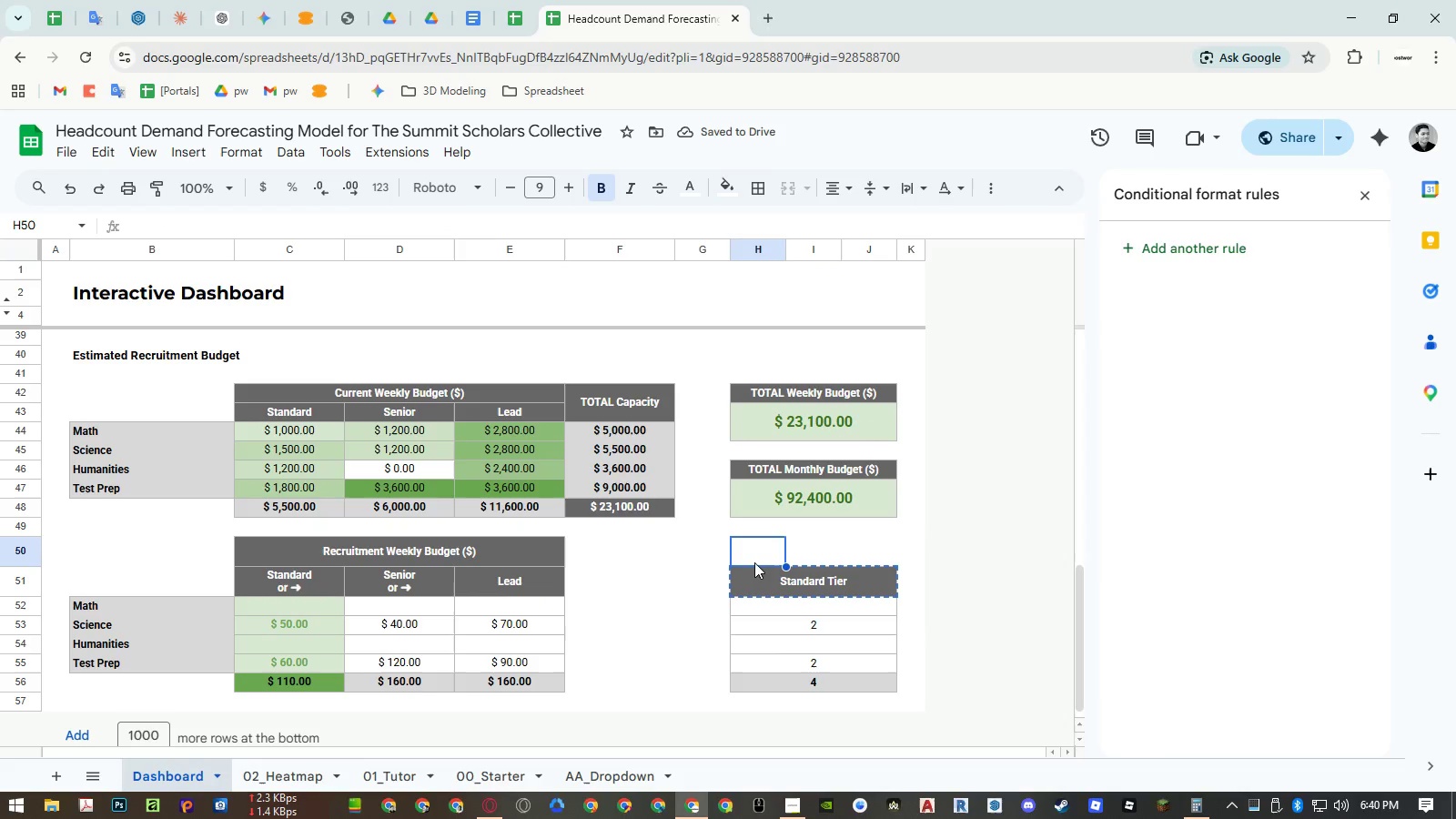 
key(Control+ControlLeft)
 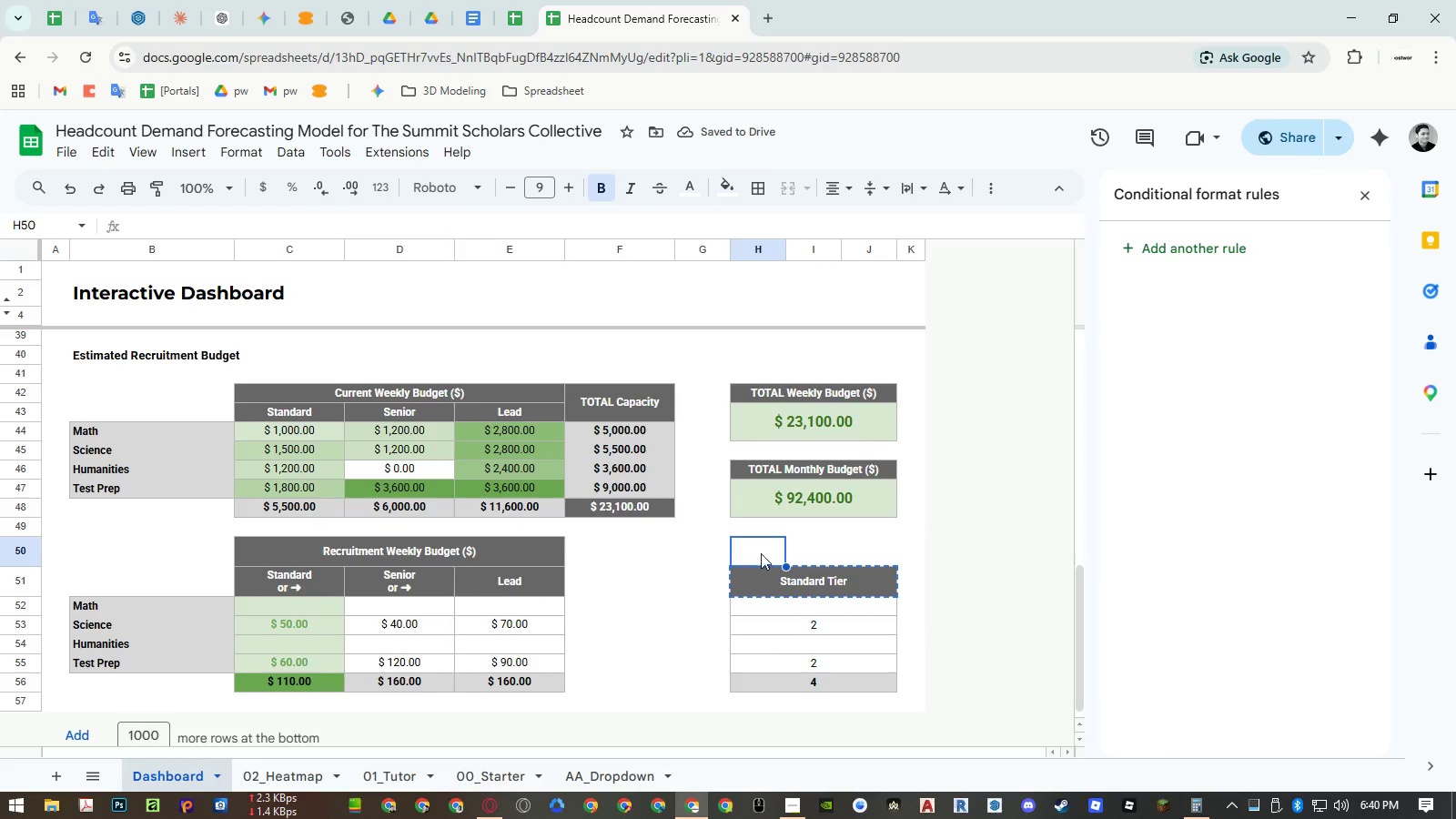 
key(Control+V)
 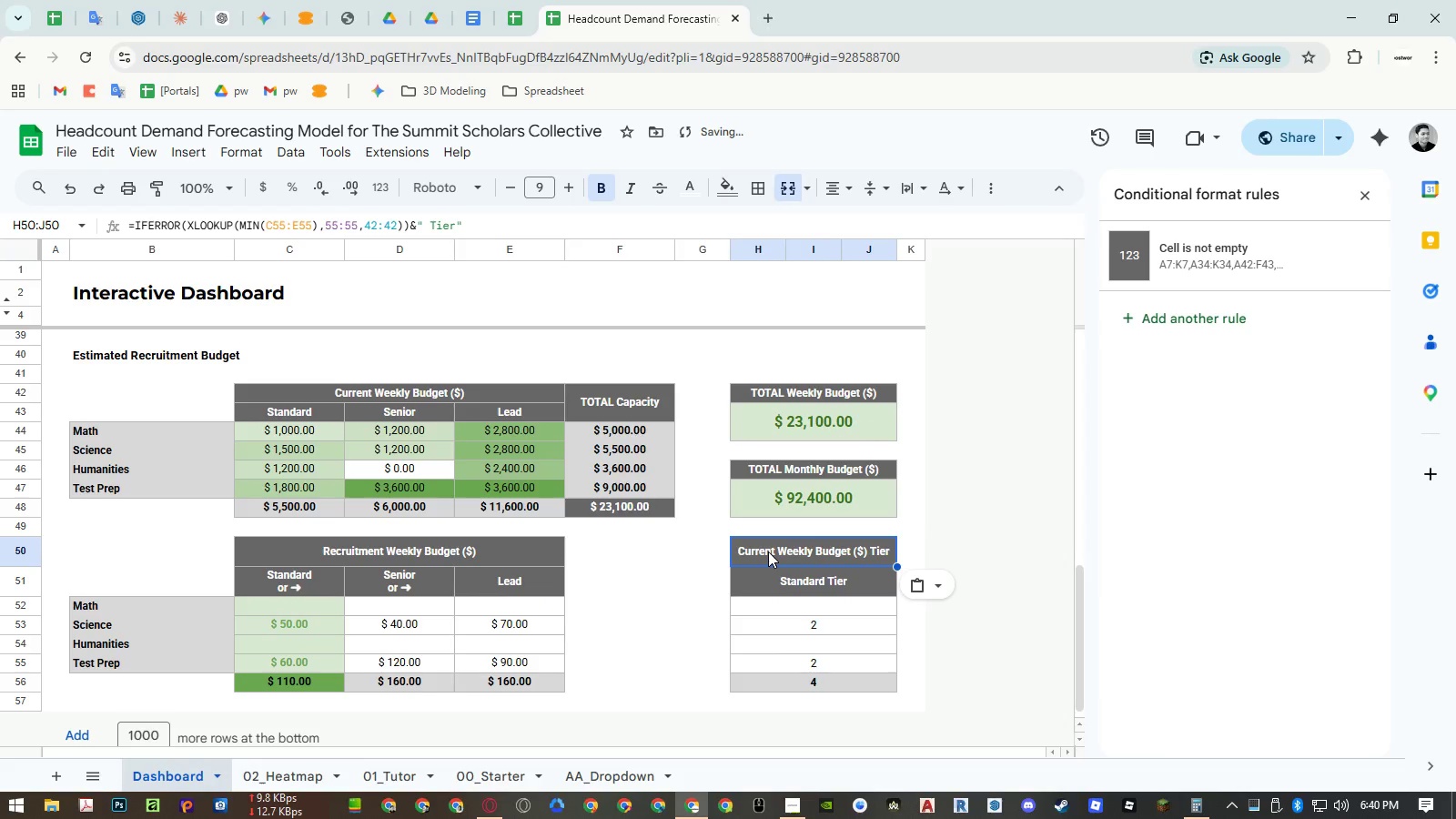 
key(Control+Z)
 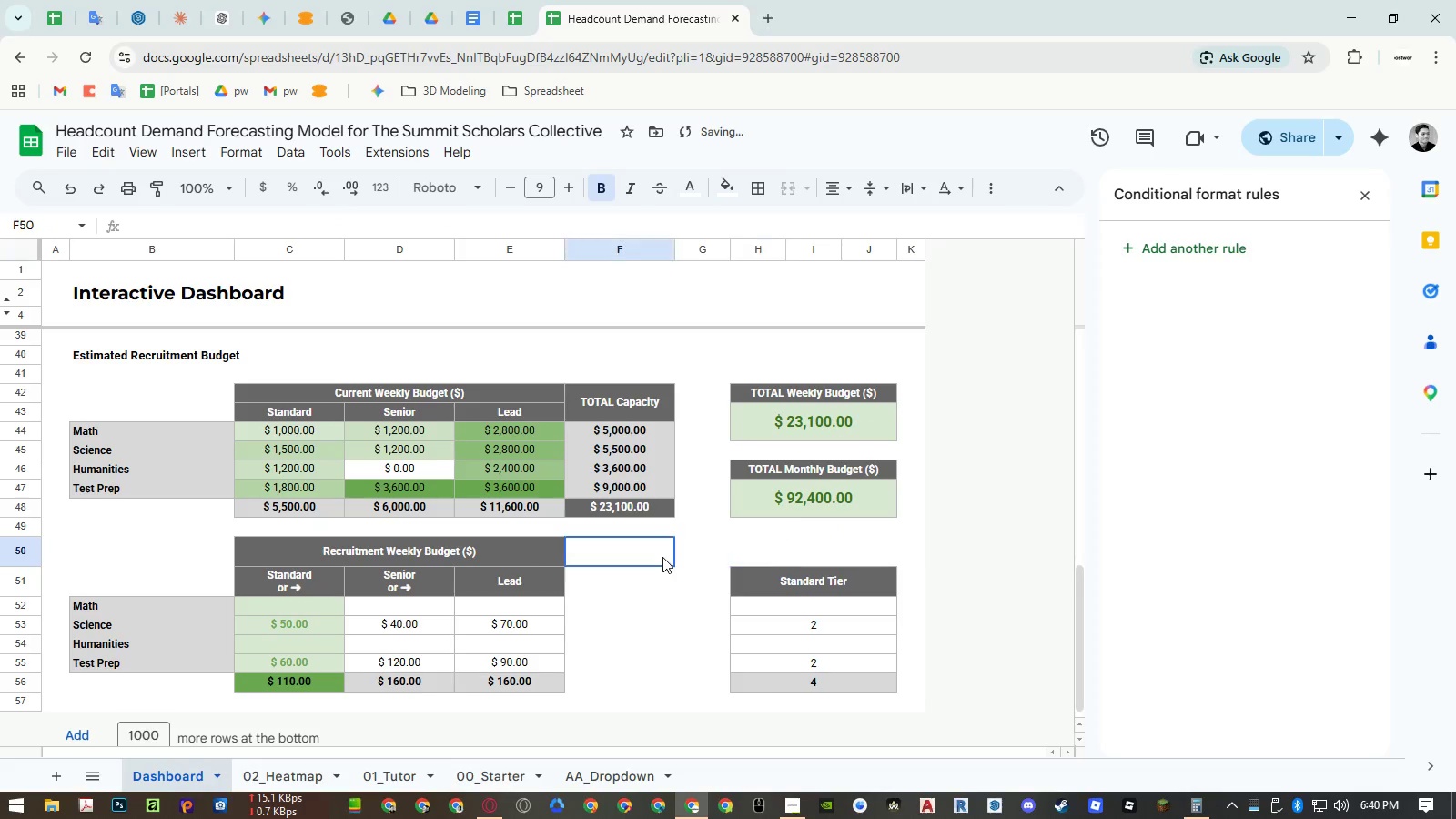 
double_click([700, 557])
 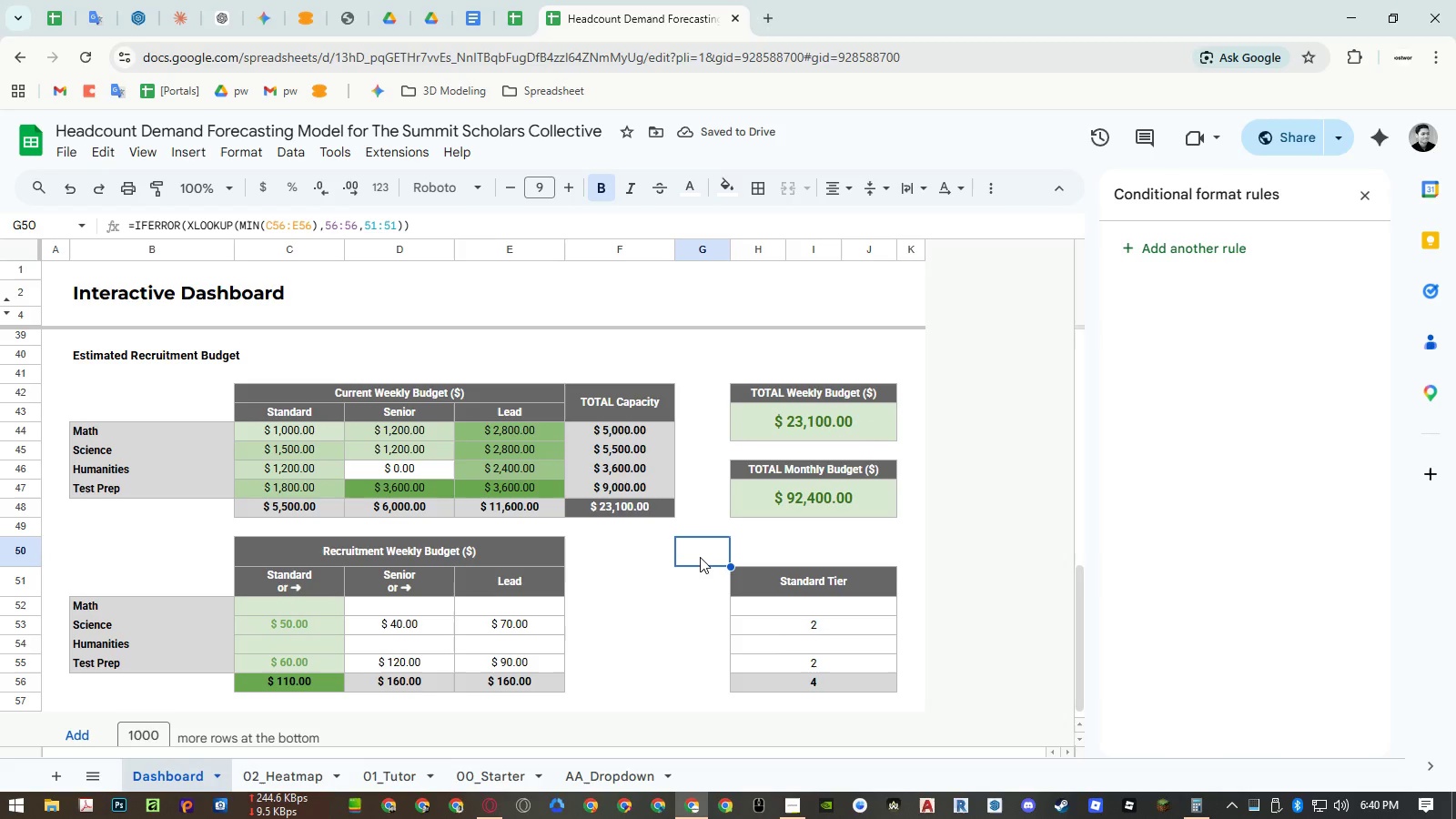 
wait(8.05)
 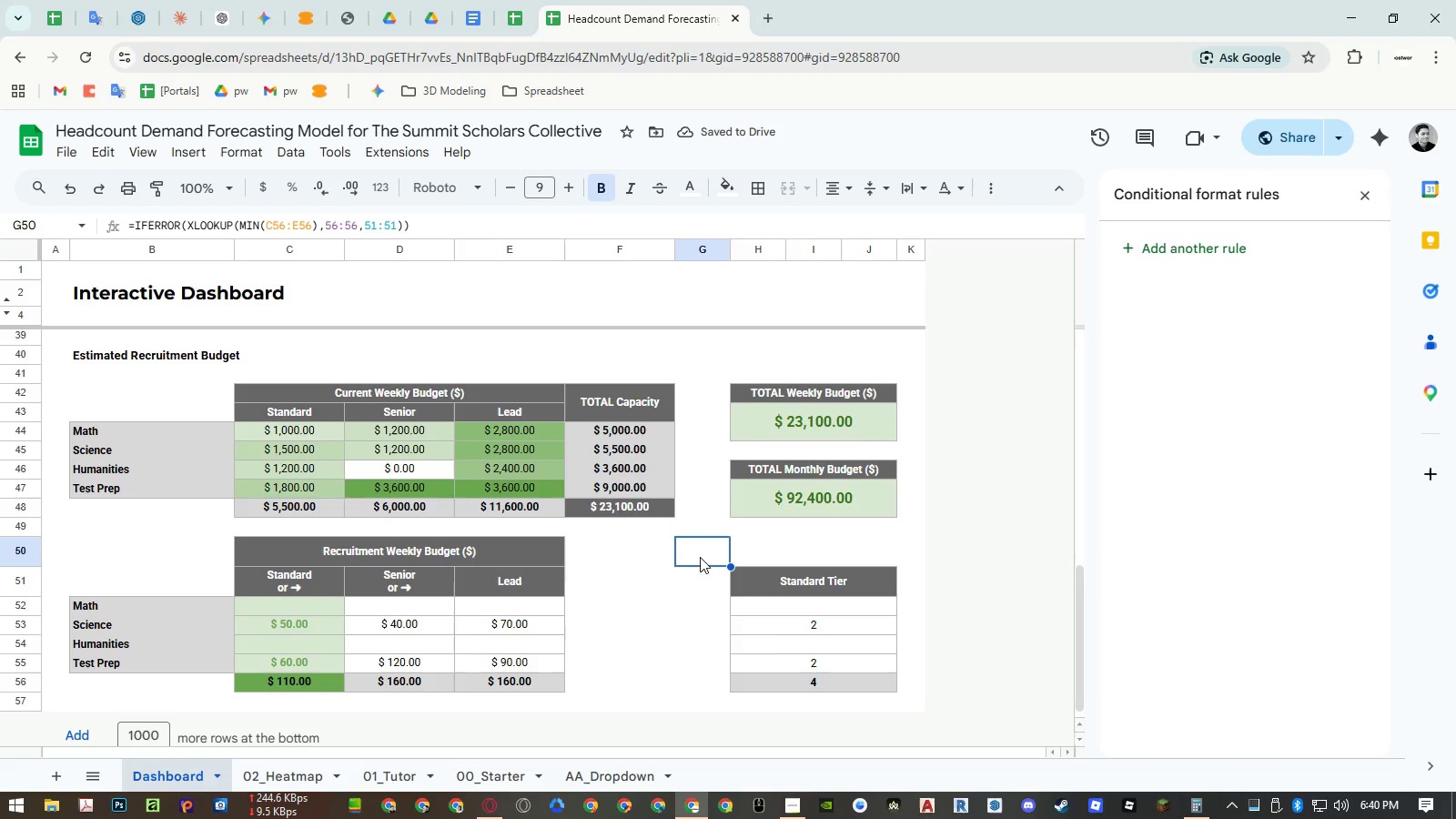 
key(Control+ControlRight)
 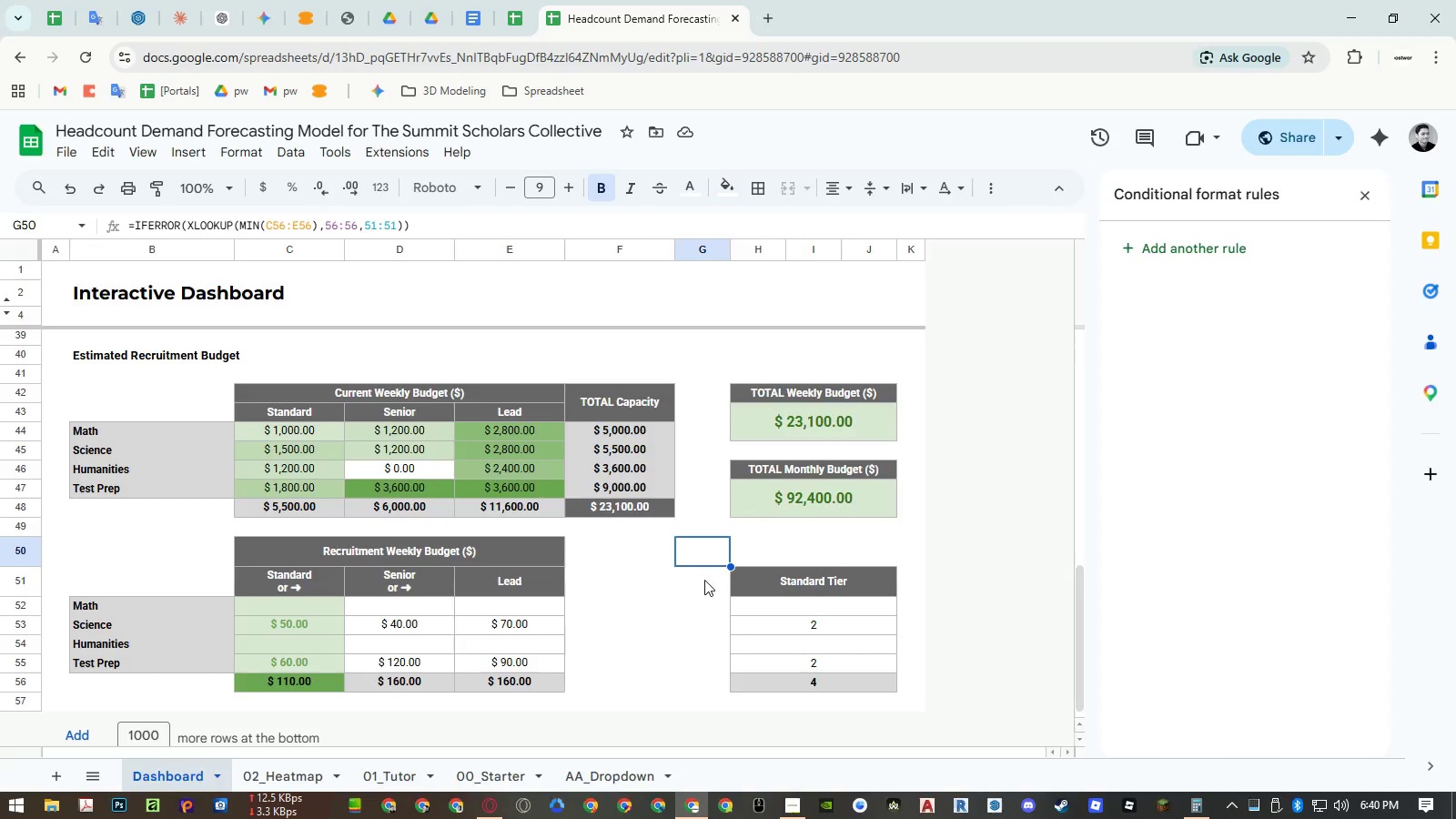 
key(Control+P)
 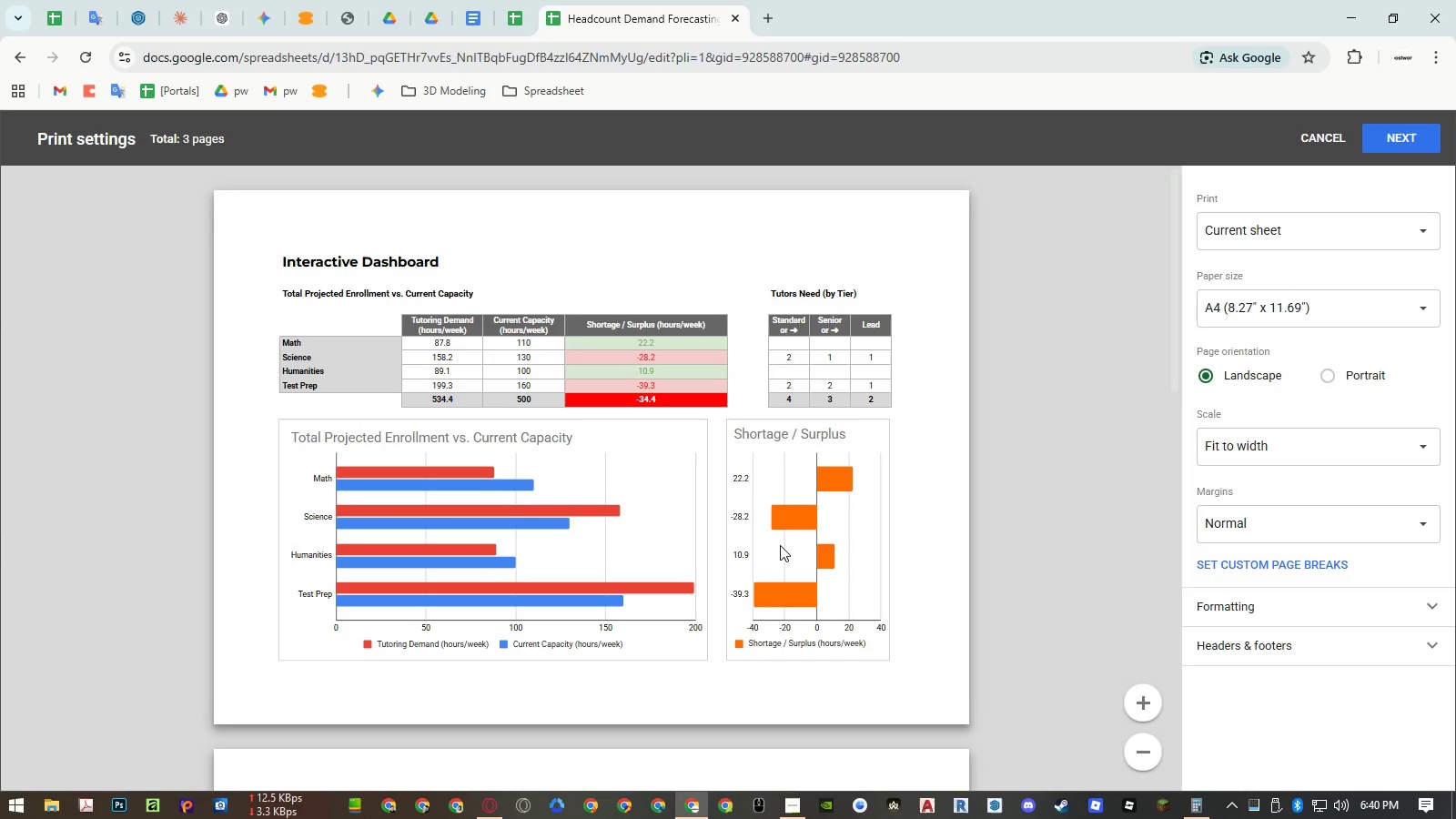 
scroll: coordinate [783, 544], scroll_direction: down, amount: 8.0
 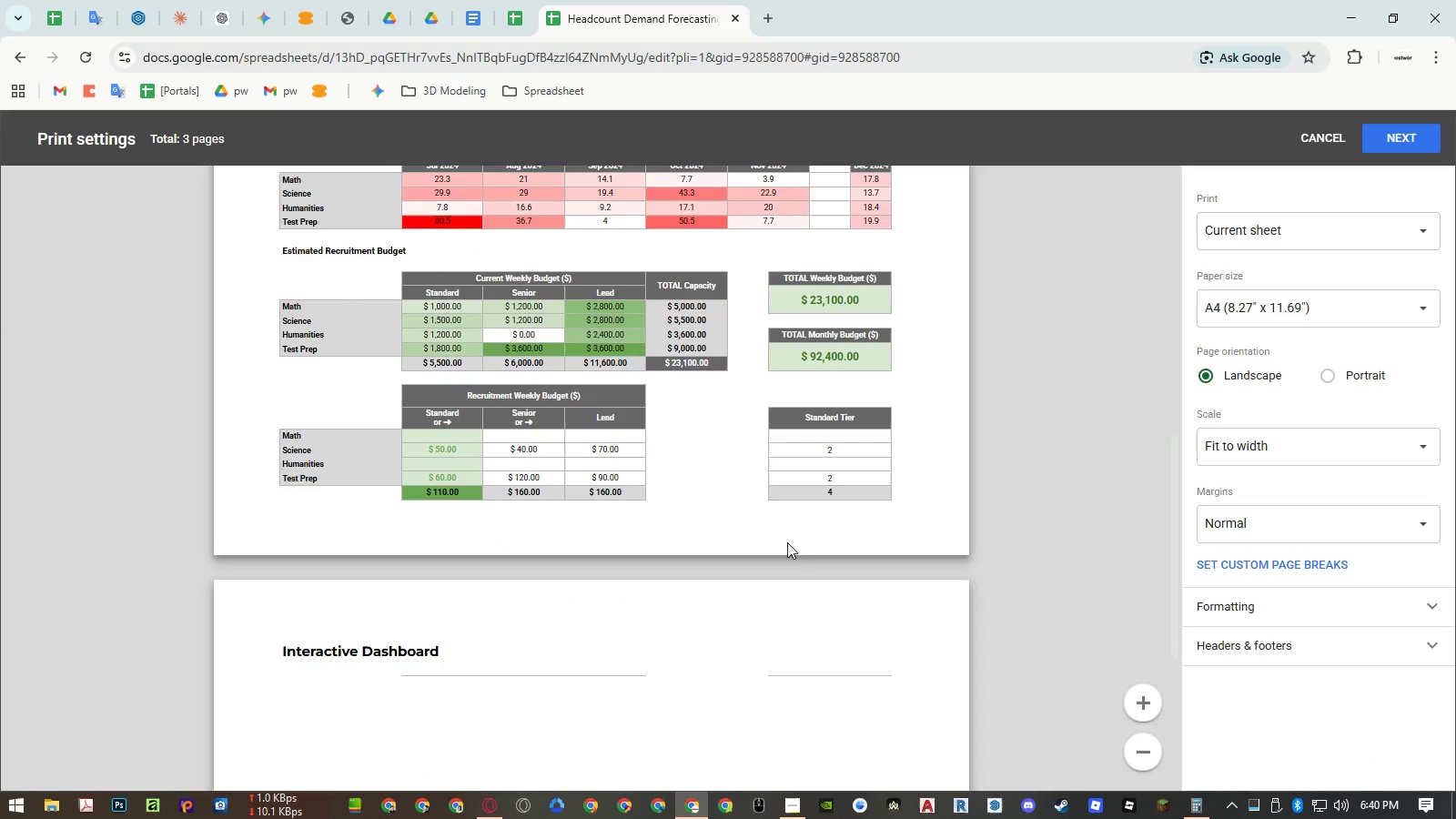 
key(Escape)
 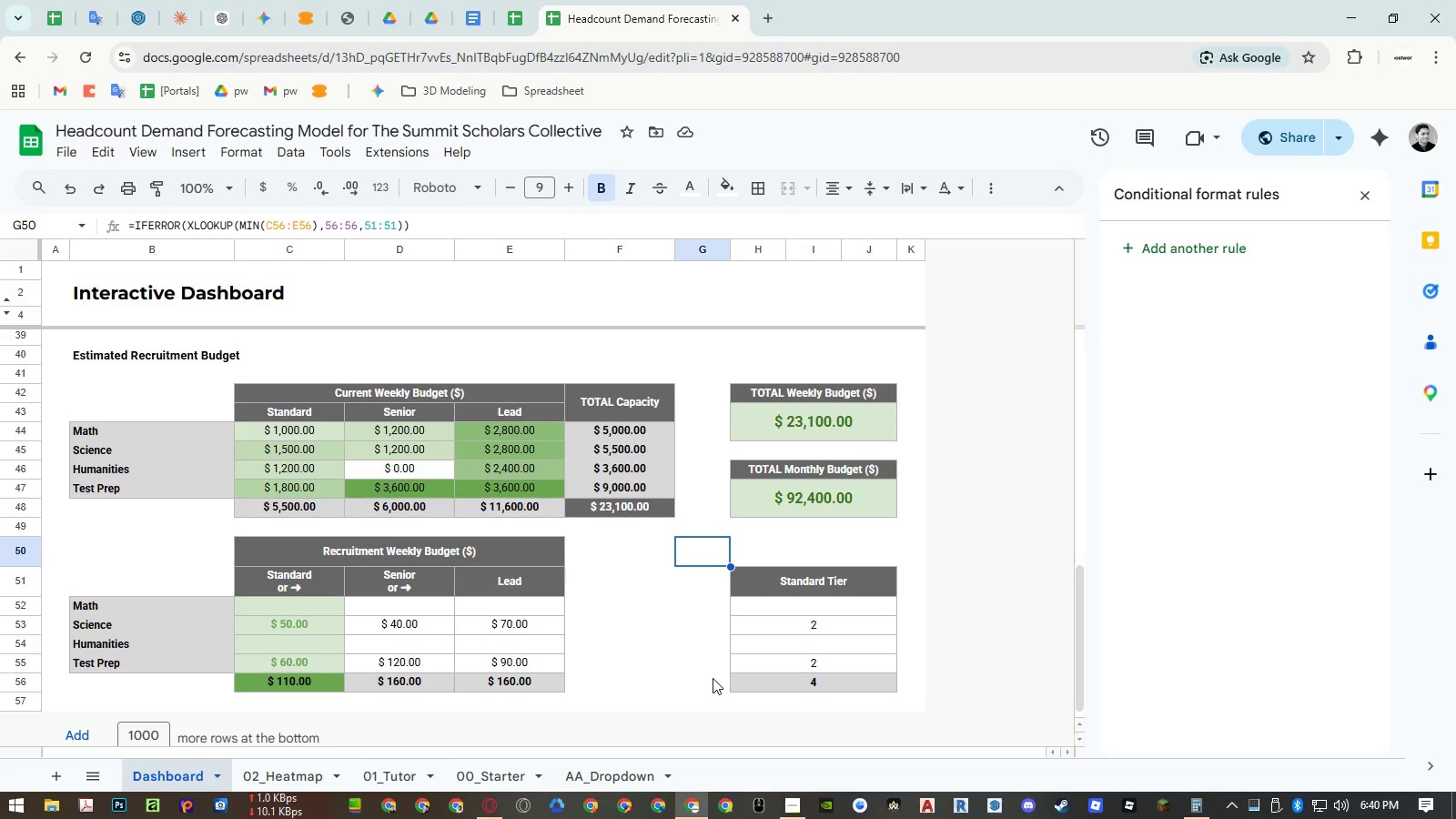 
left_click([713, 678])
 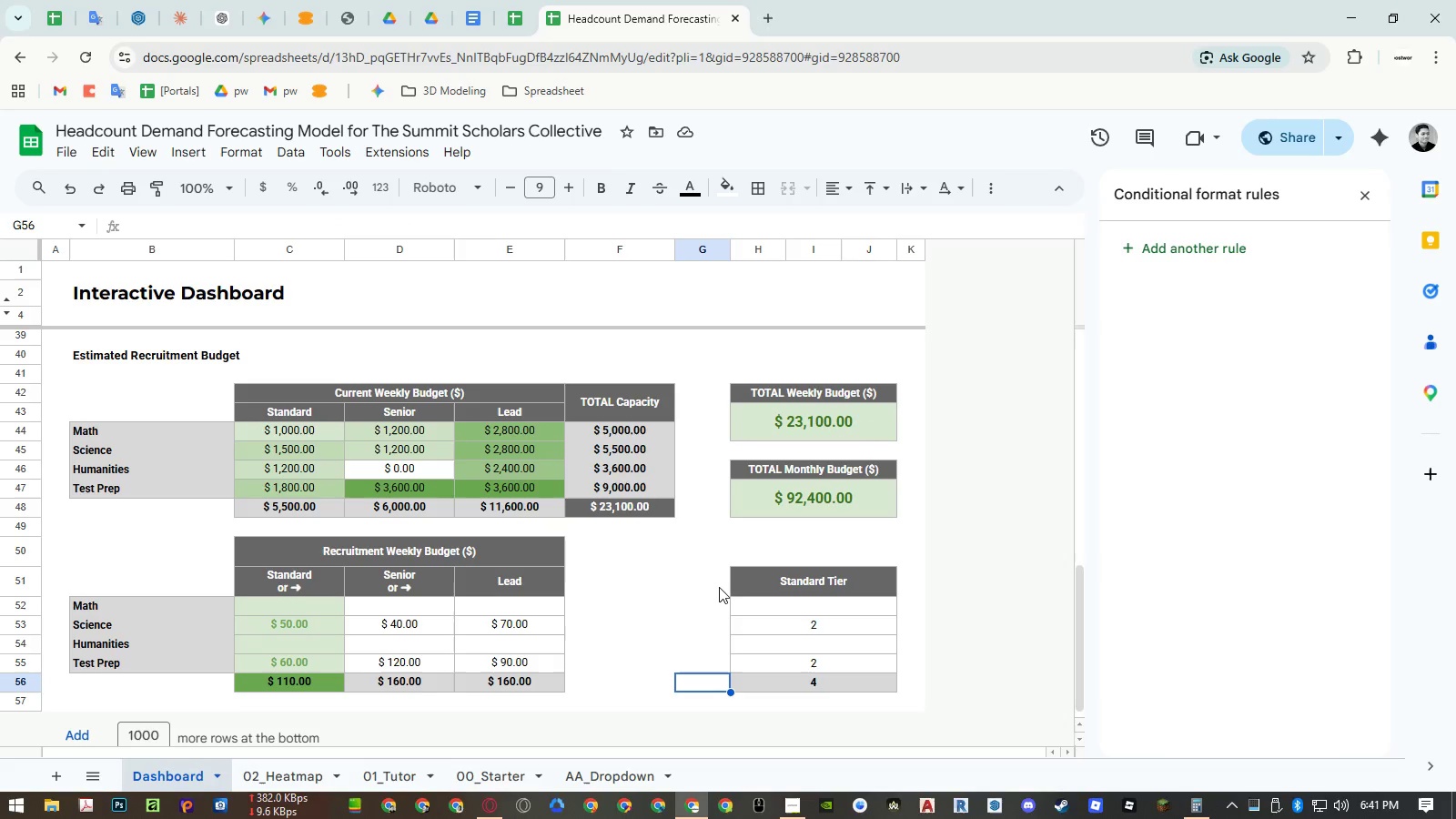 
left_click_drag(start_coordinate=[716, 581], to_coordinate=[704, 680])
 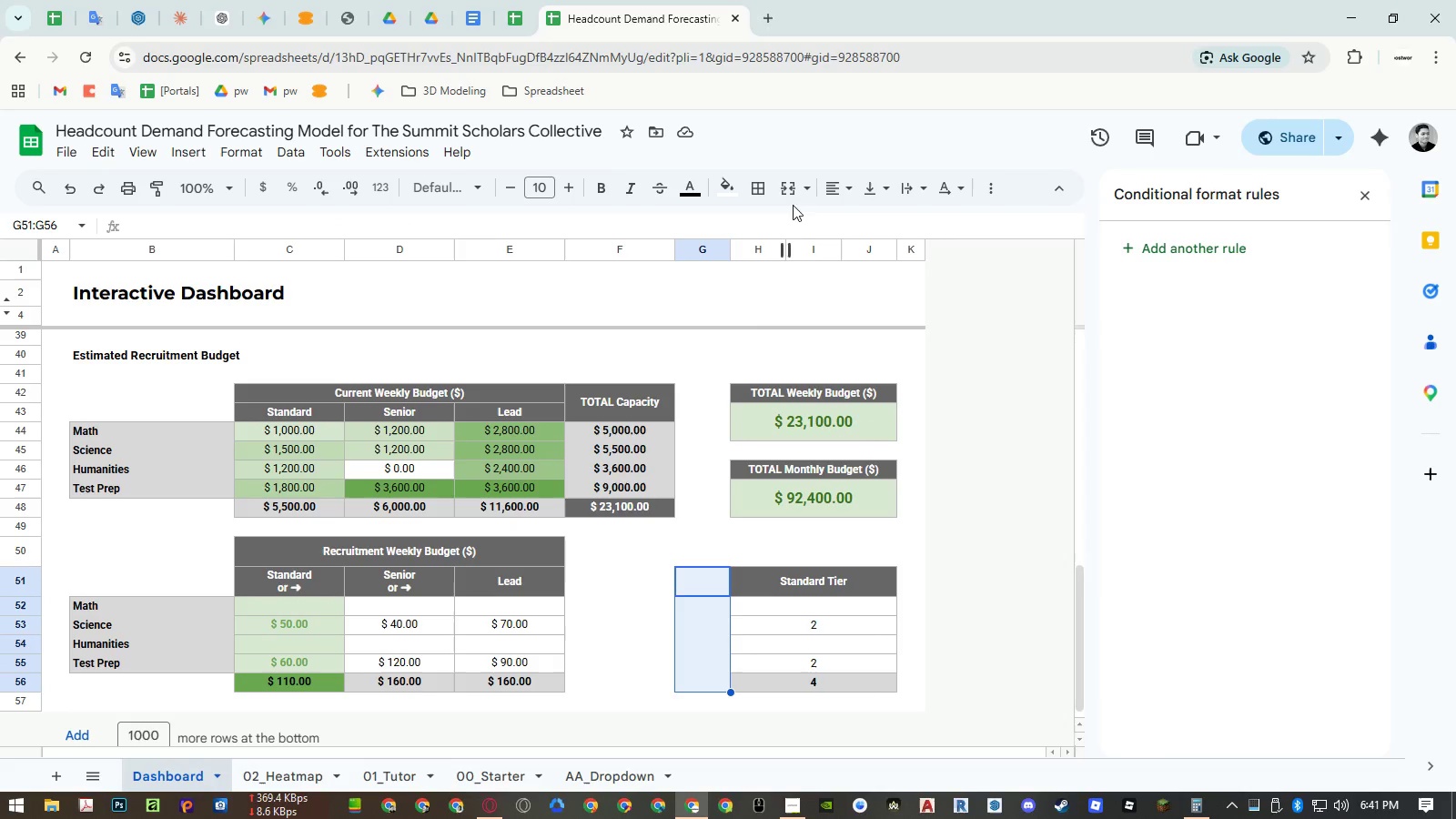 
left_click([788, 193])
 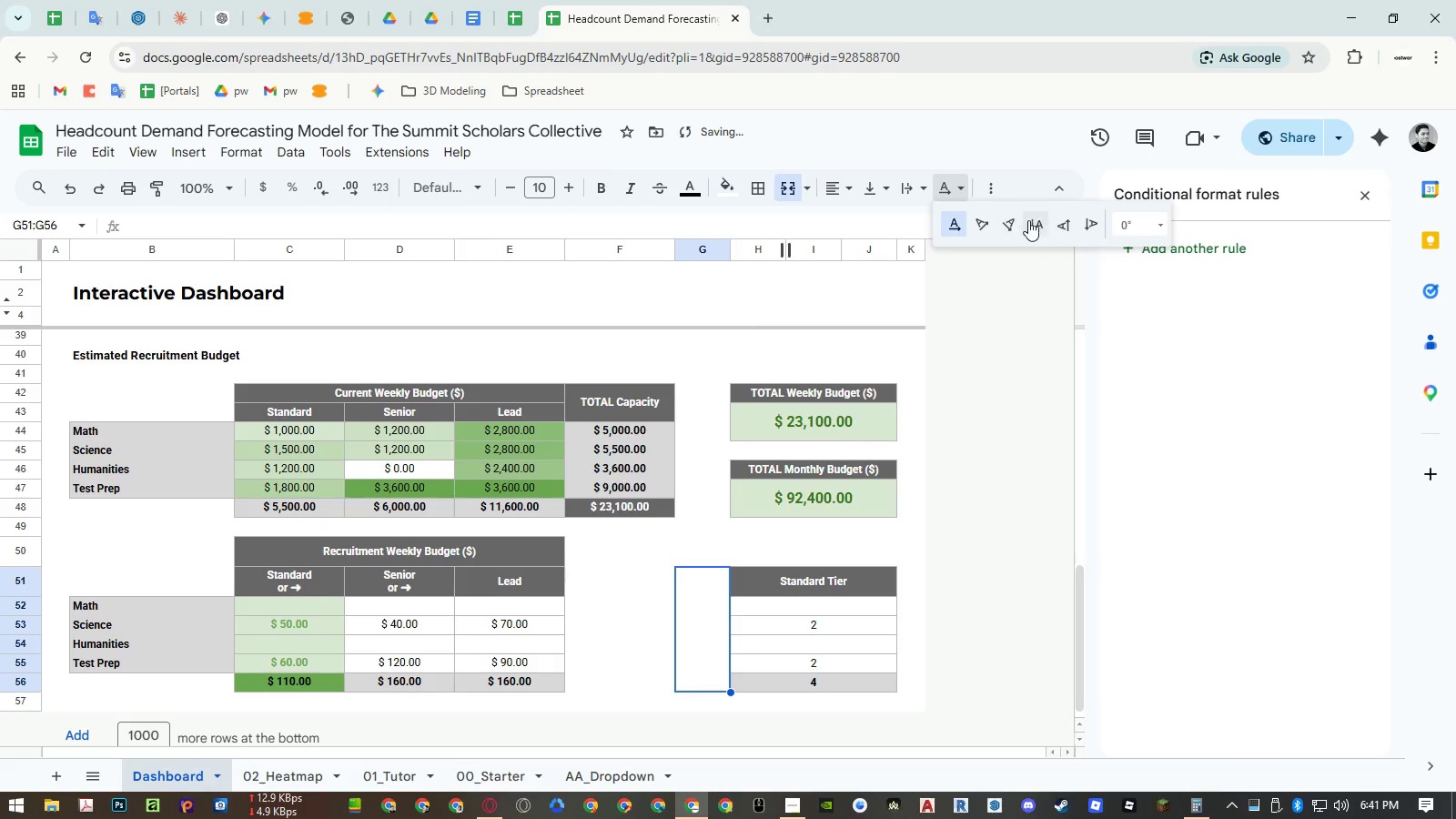 
left_click([1064, 225])
 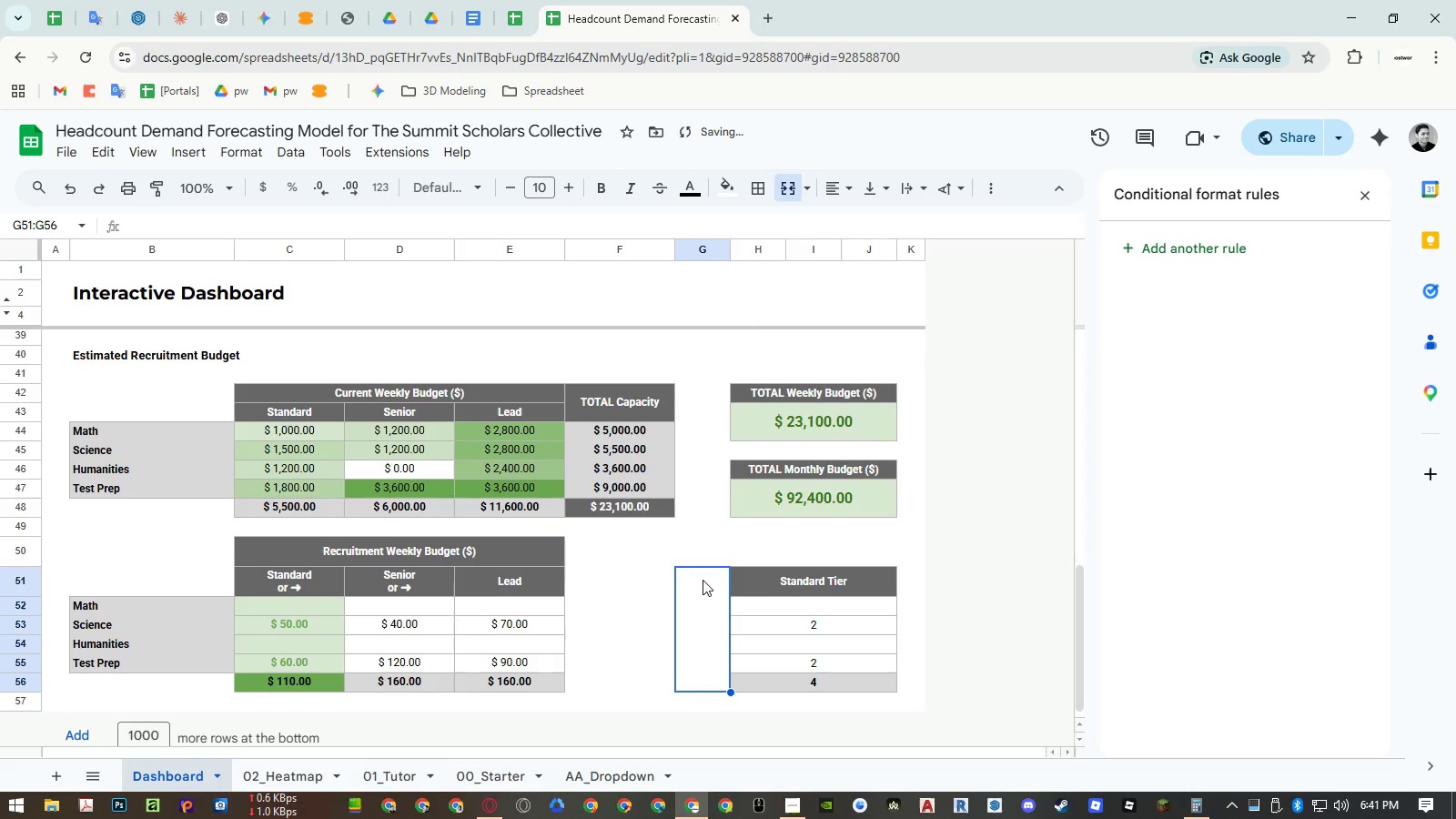 
left_click([702, 593])
 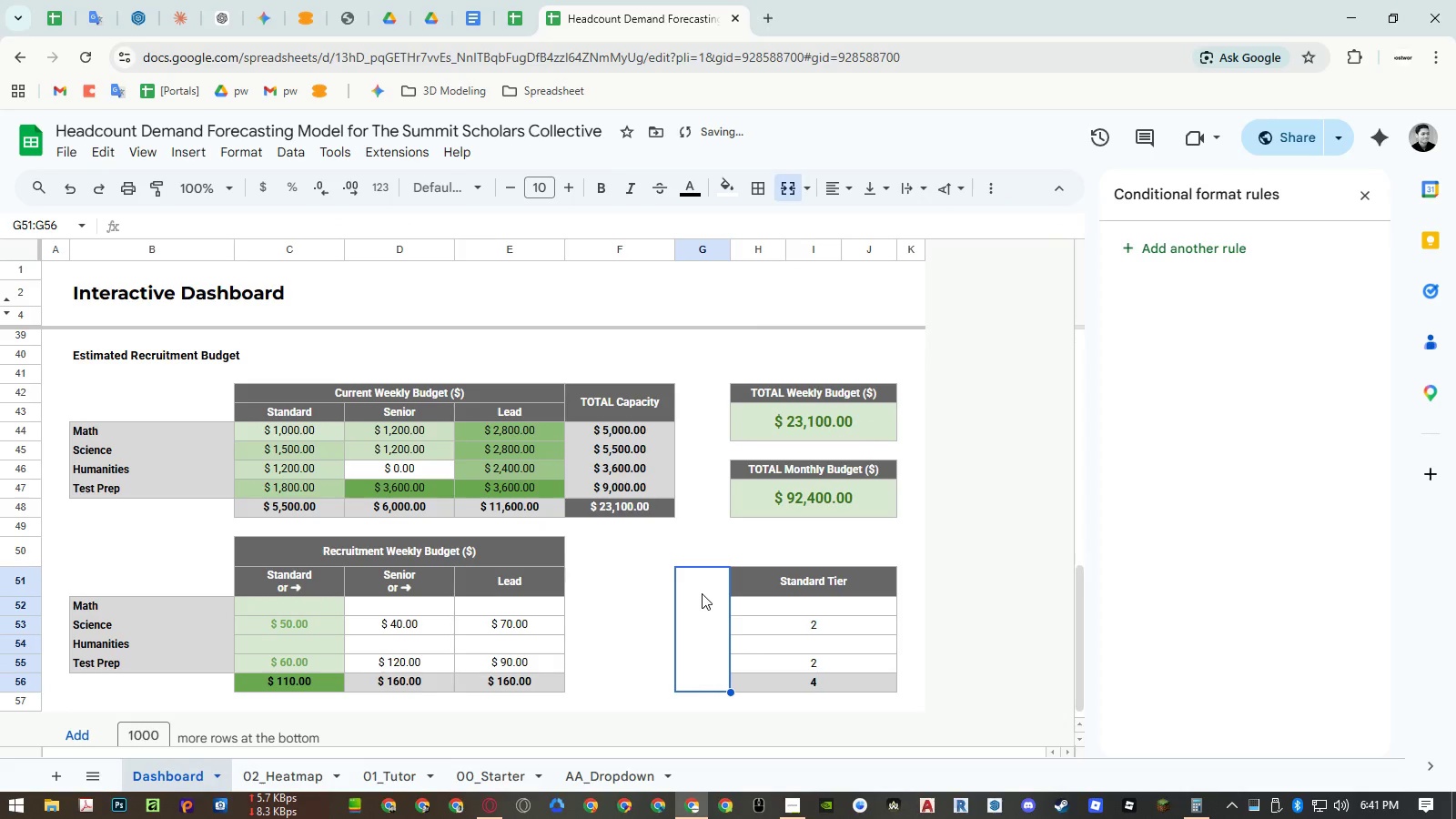 
type(The best recruit options)
 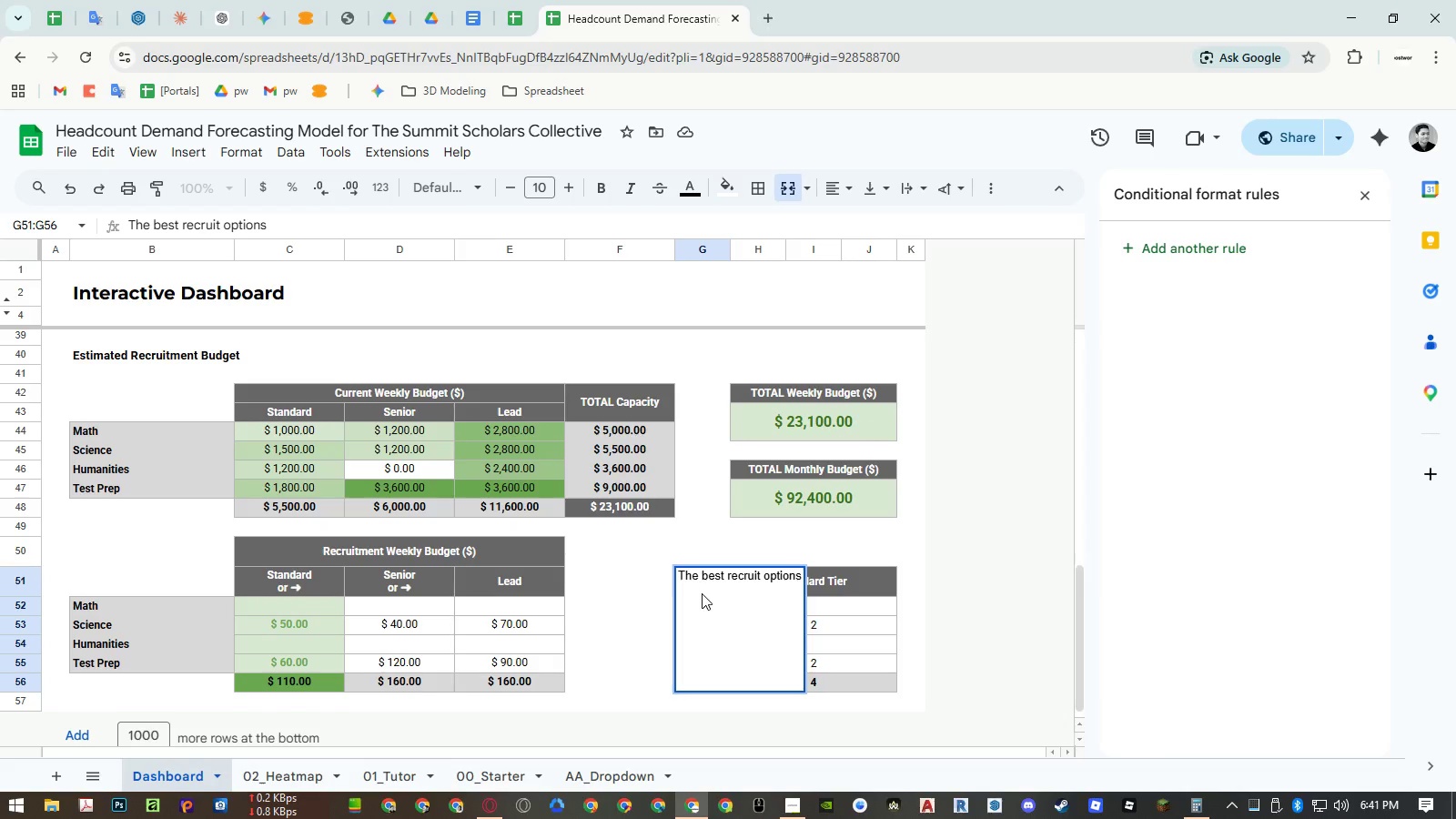 
key(Enter)
 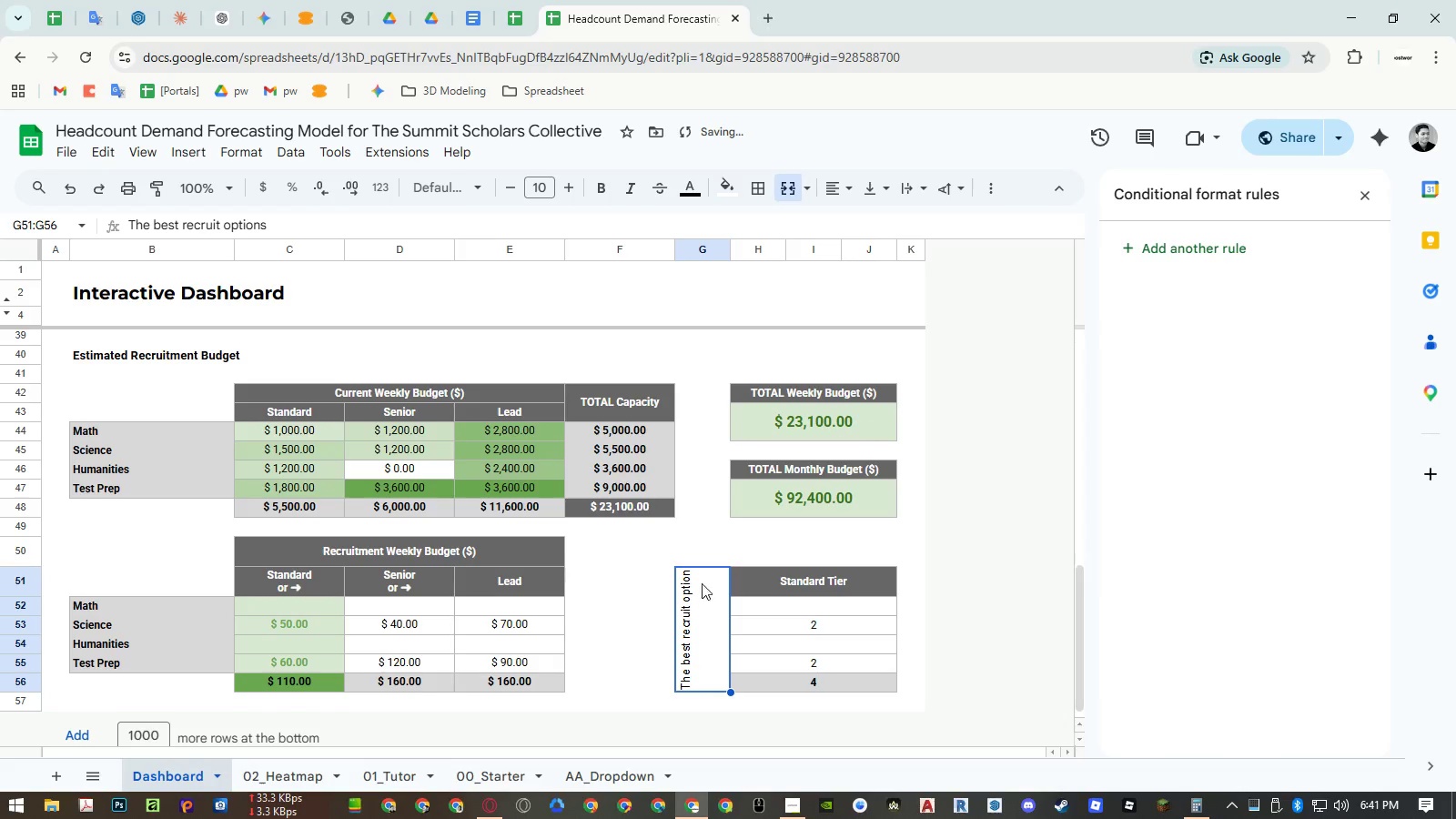 
left_click([711, 537])
 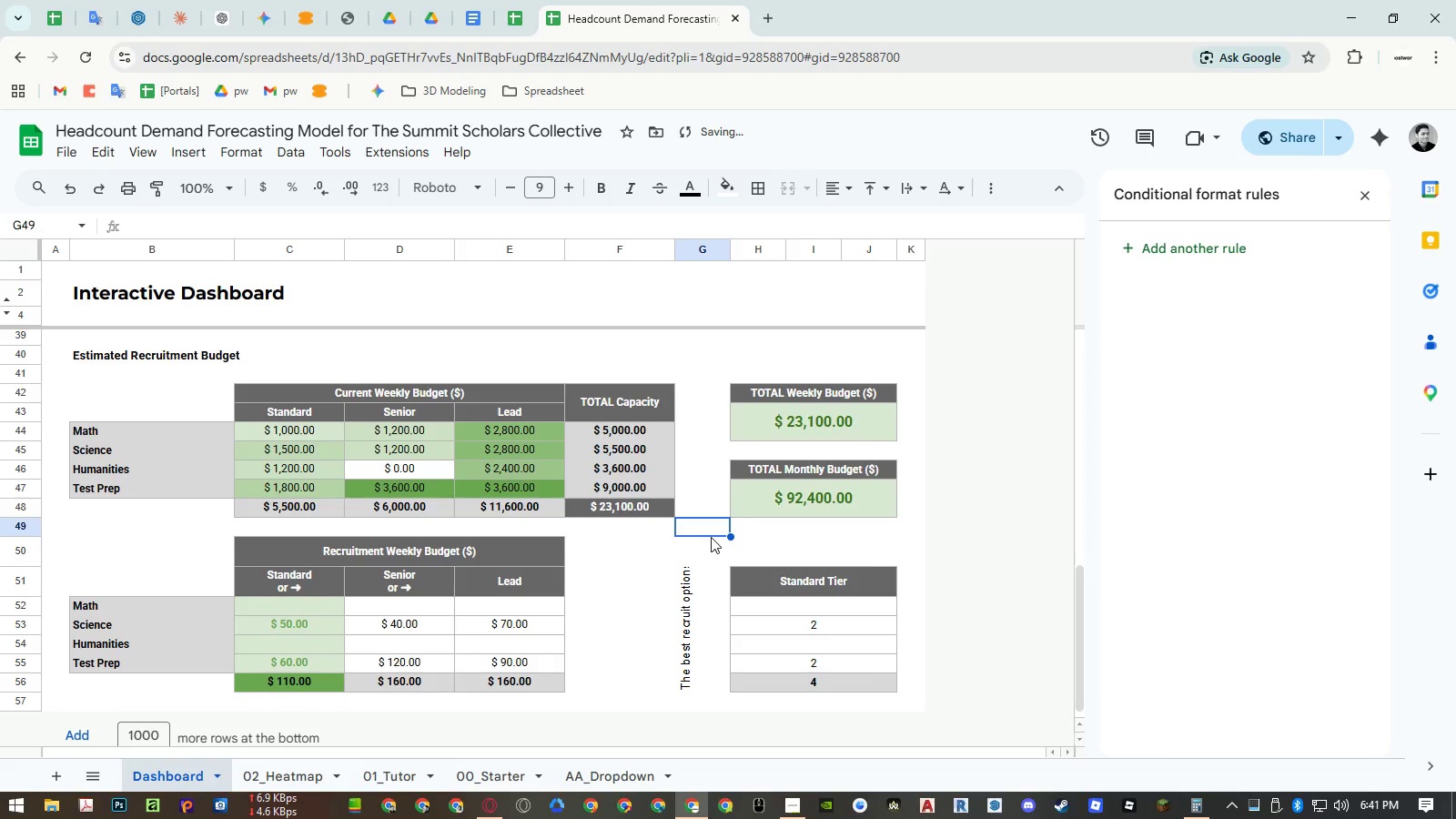 
key(Control+ControlRight)
 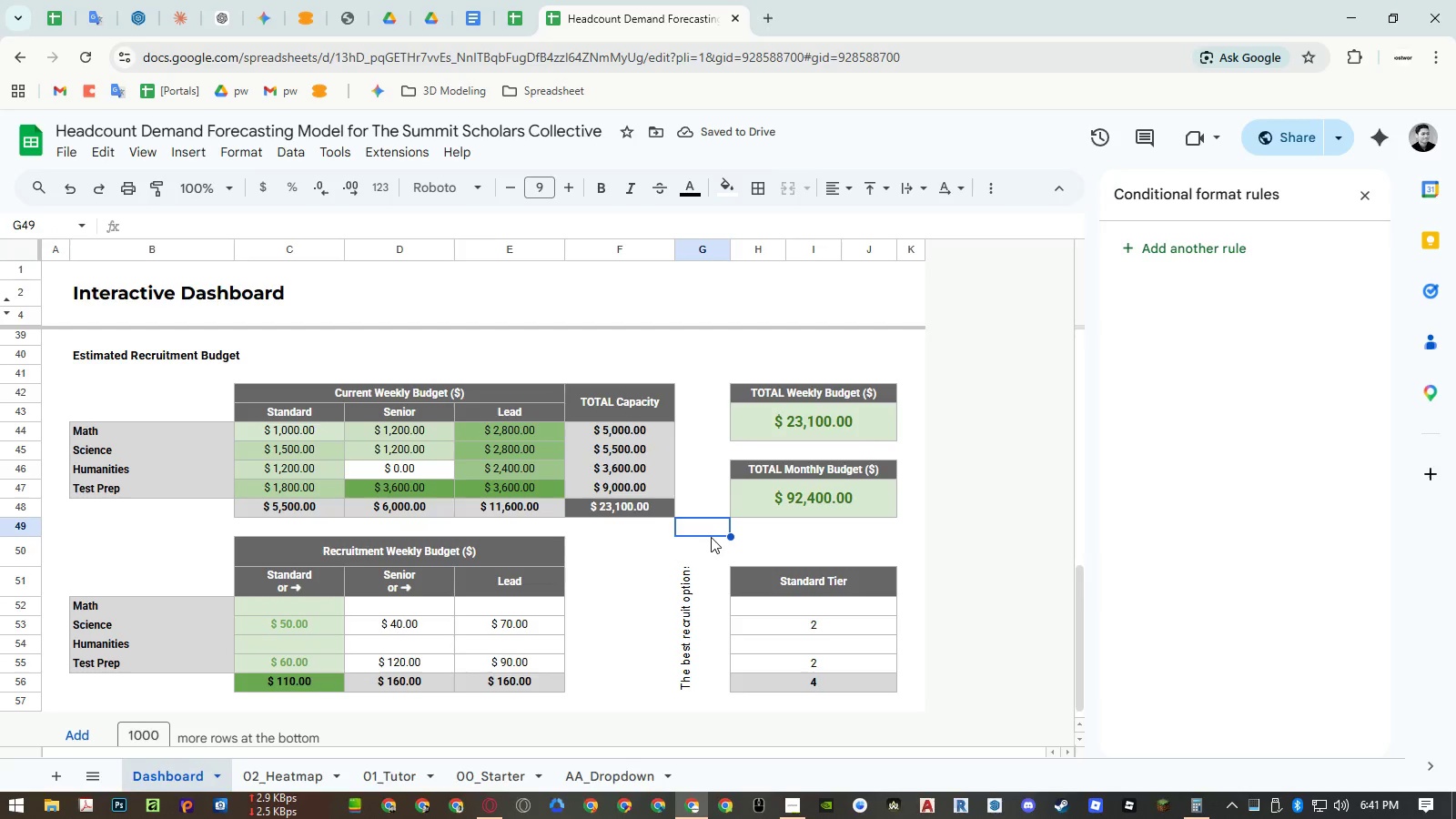 
key(Control+P)
 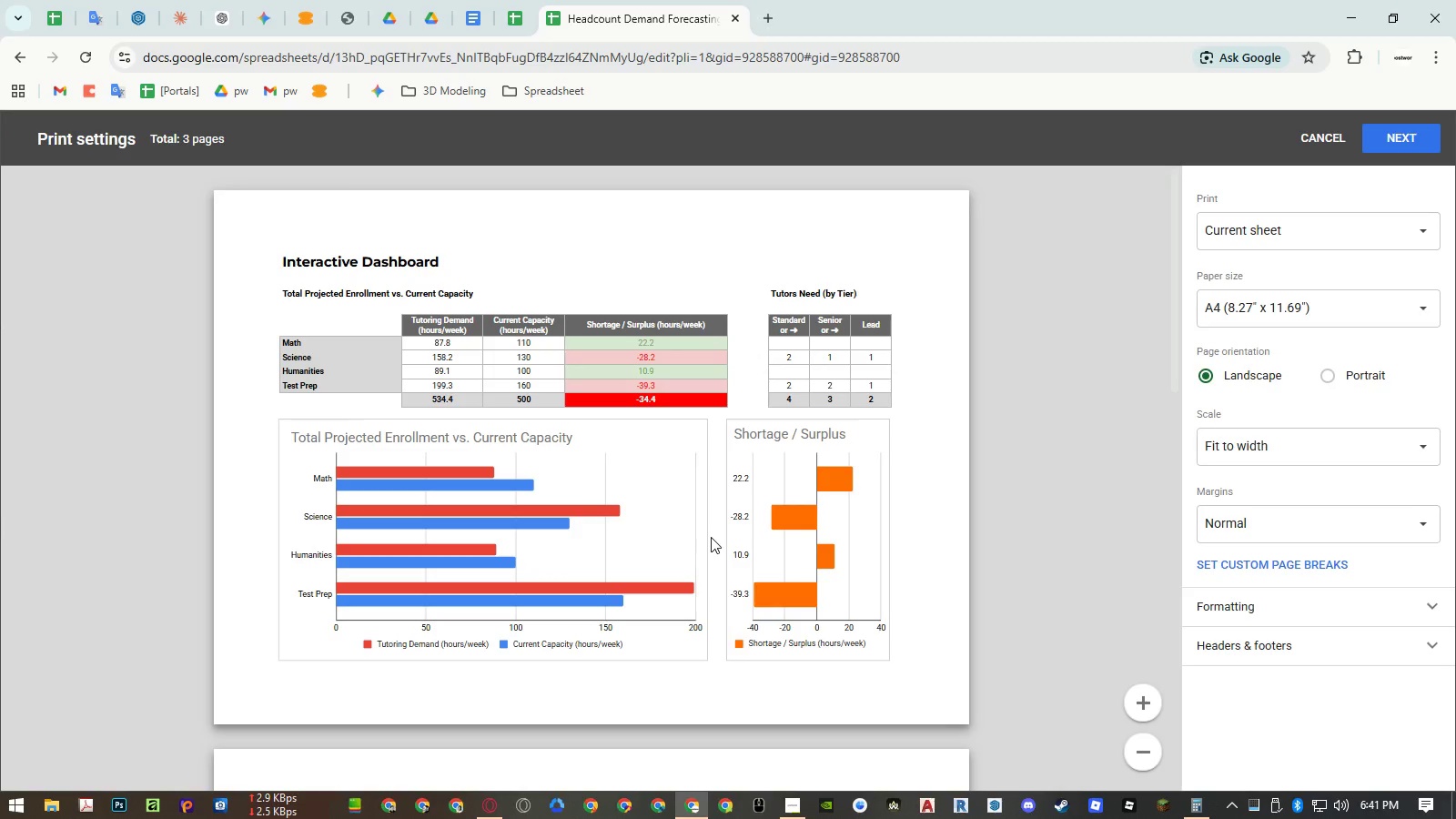 
scroll: coordinate [711, 537], scroll_direction: down, amount: 8.0
 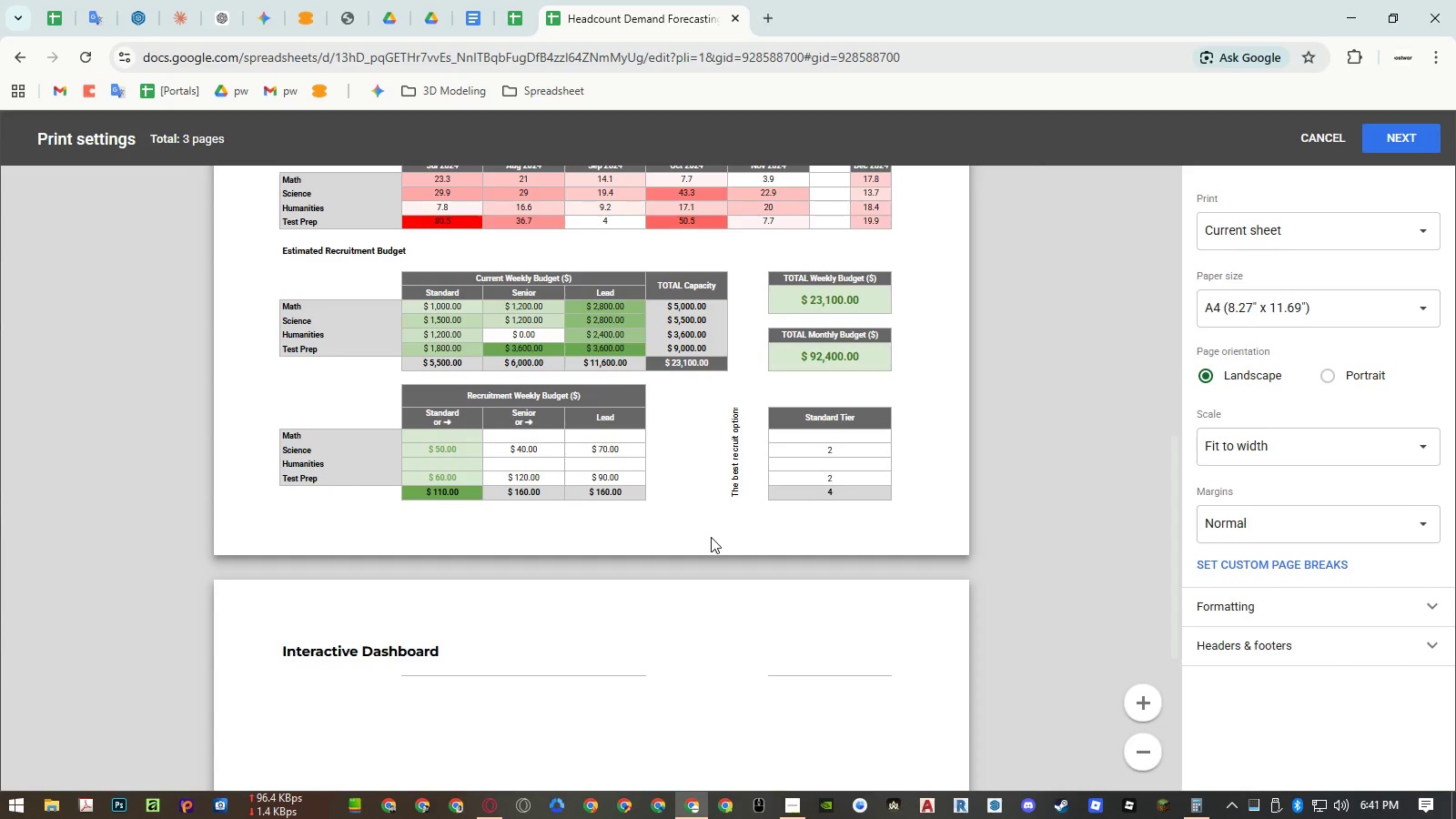 
key(Escape)
 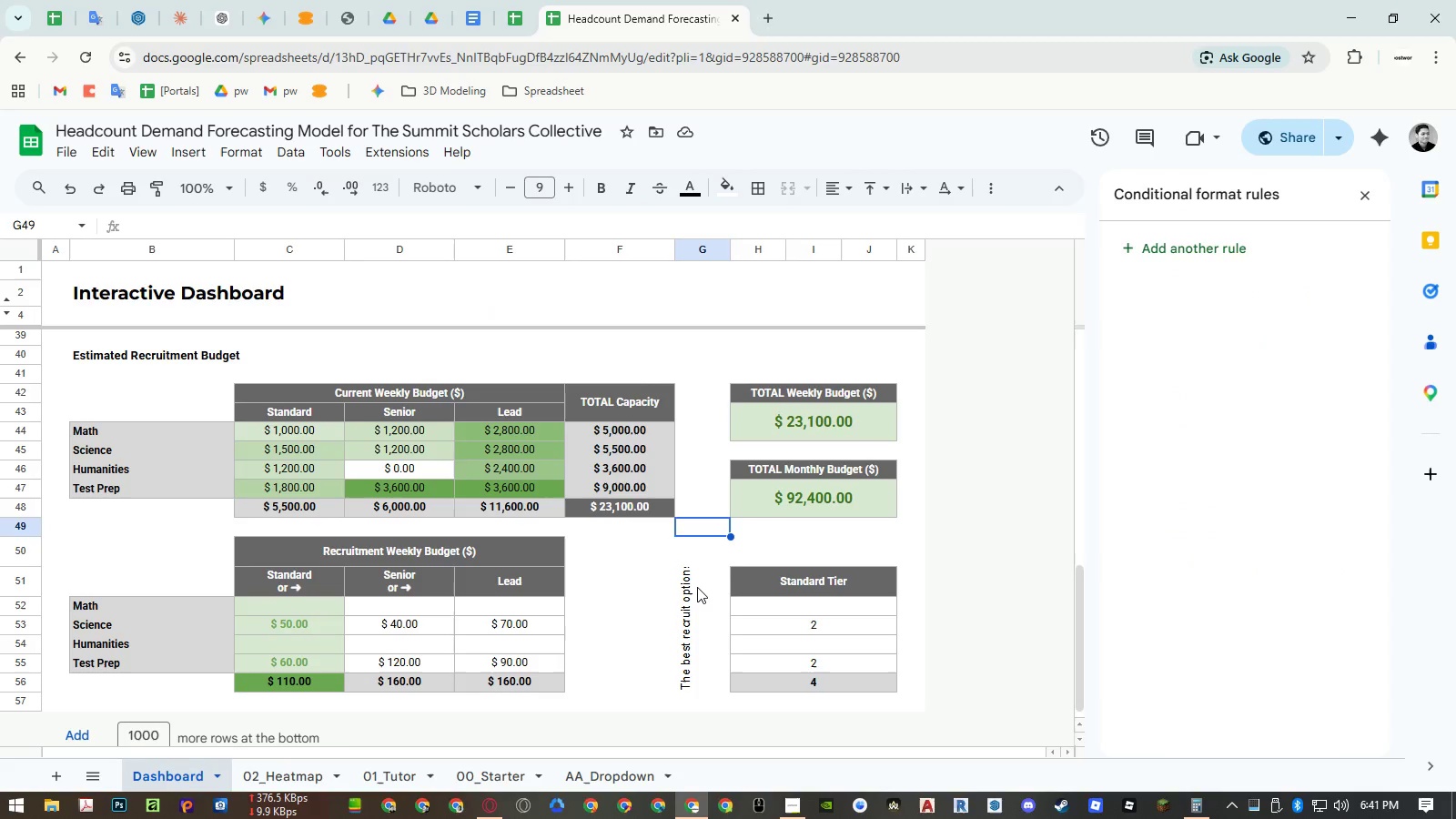 
left_click([697, 587])
 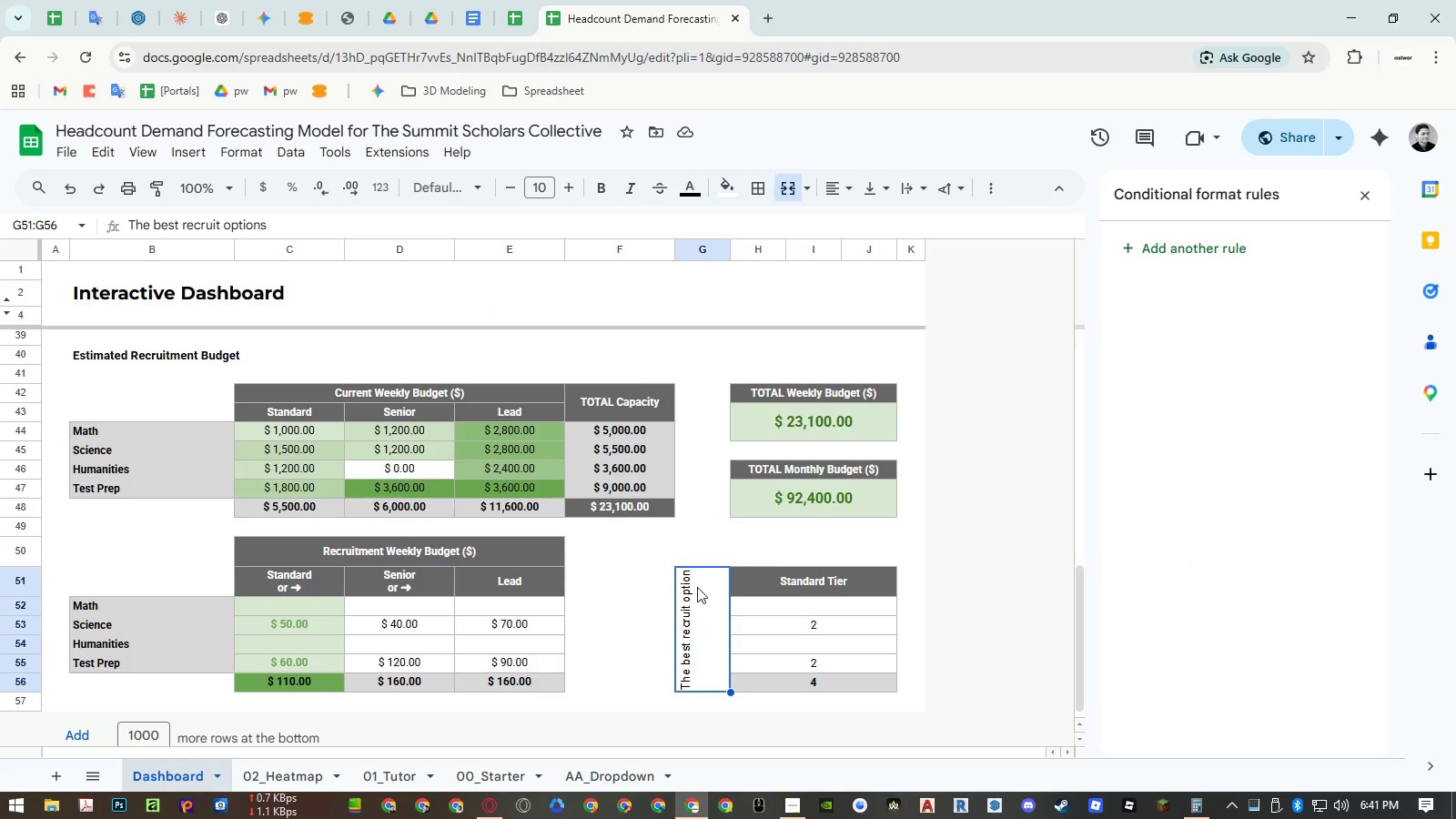 
double_click([697, 587])
 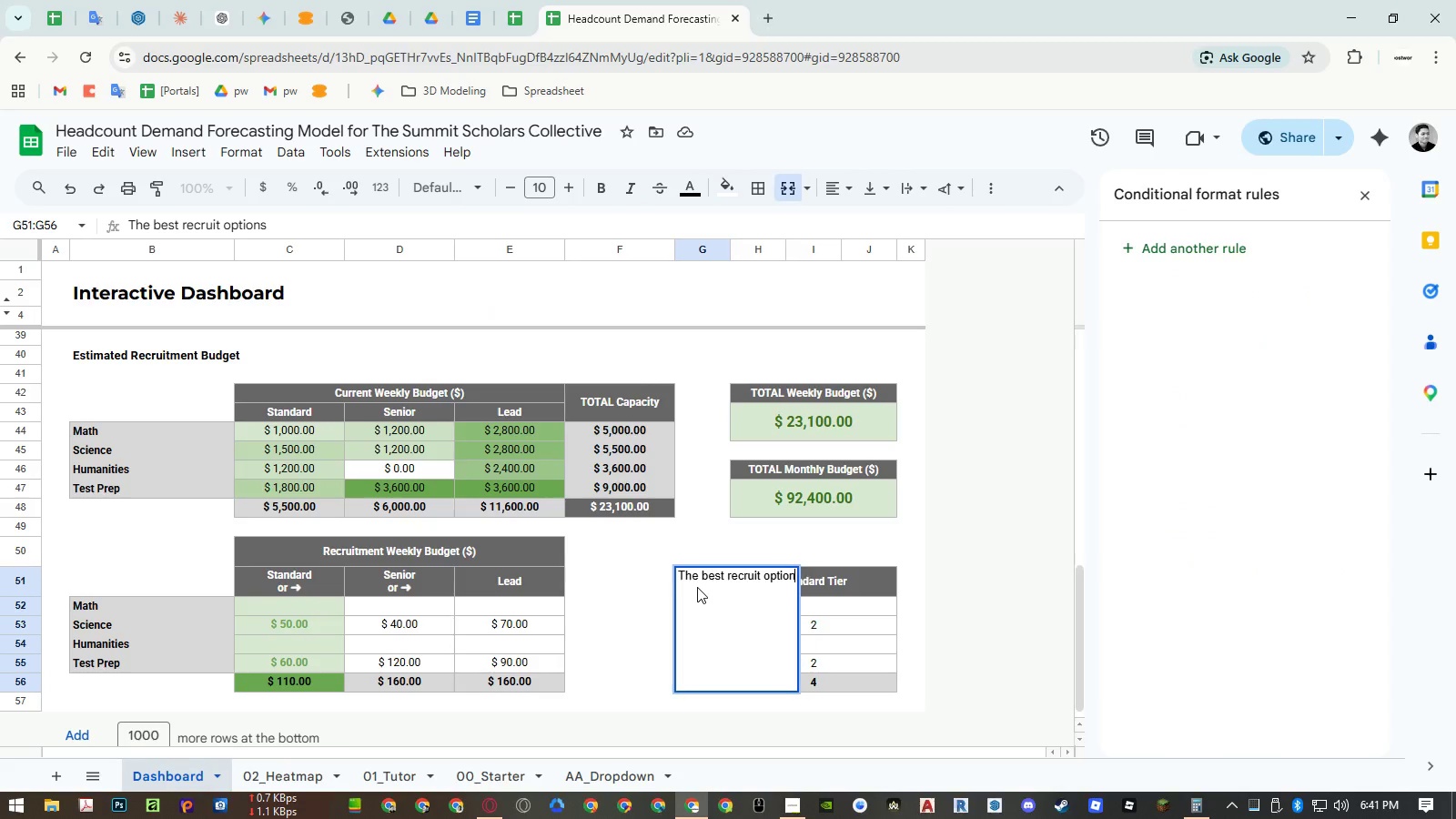 
key(Backspace)
 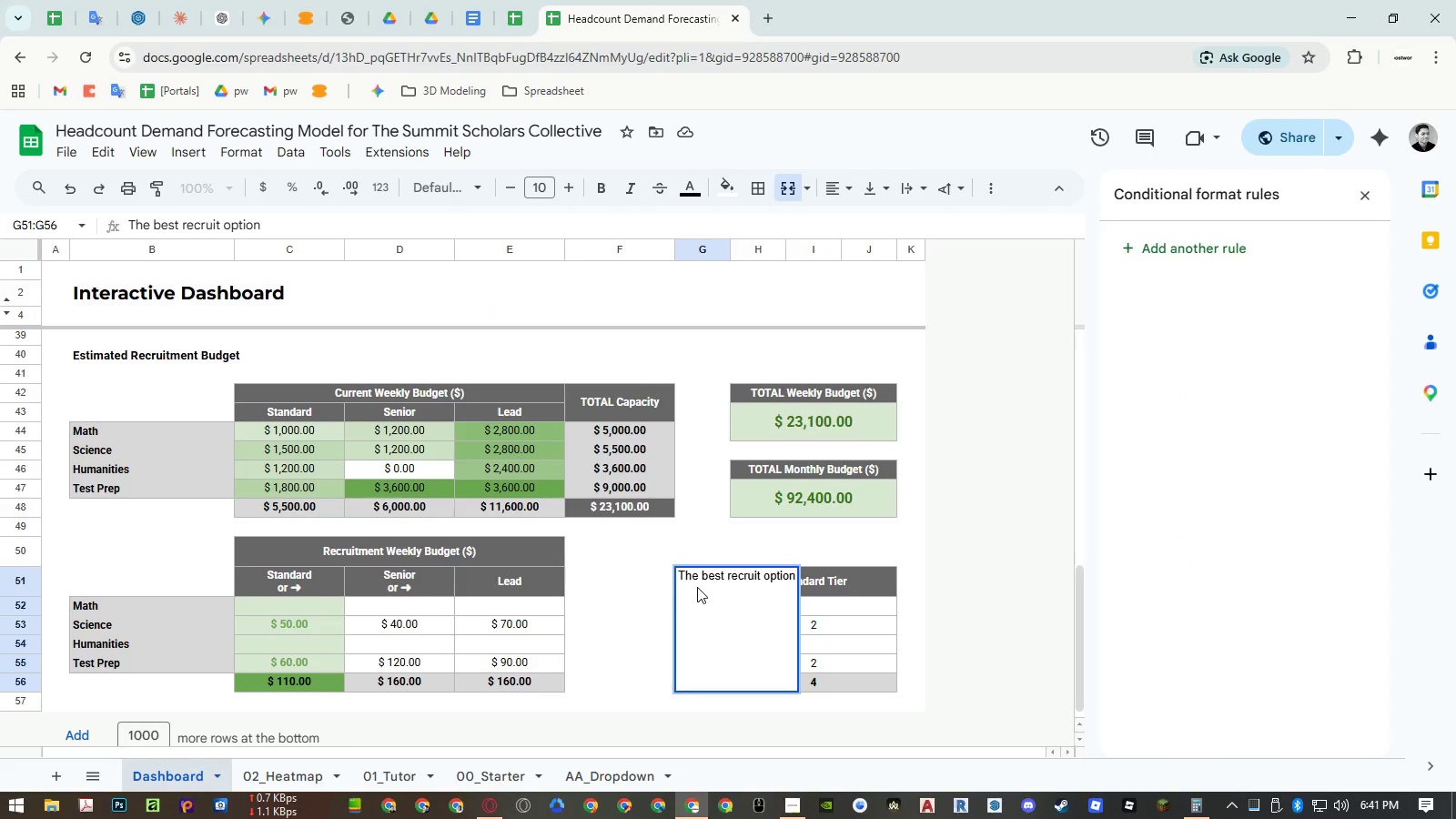 
key(Enter)
 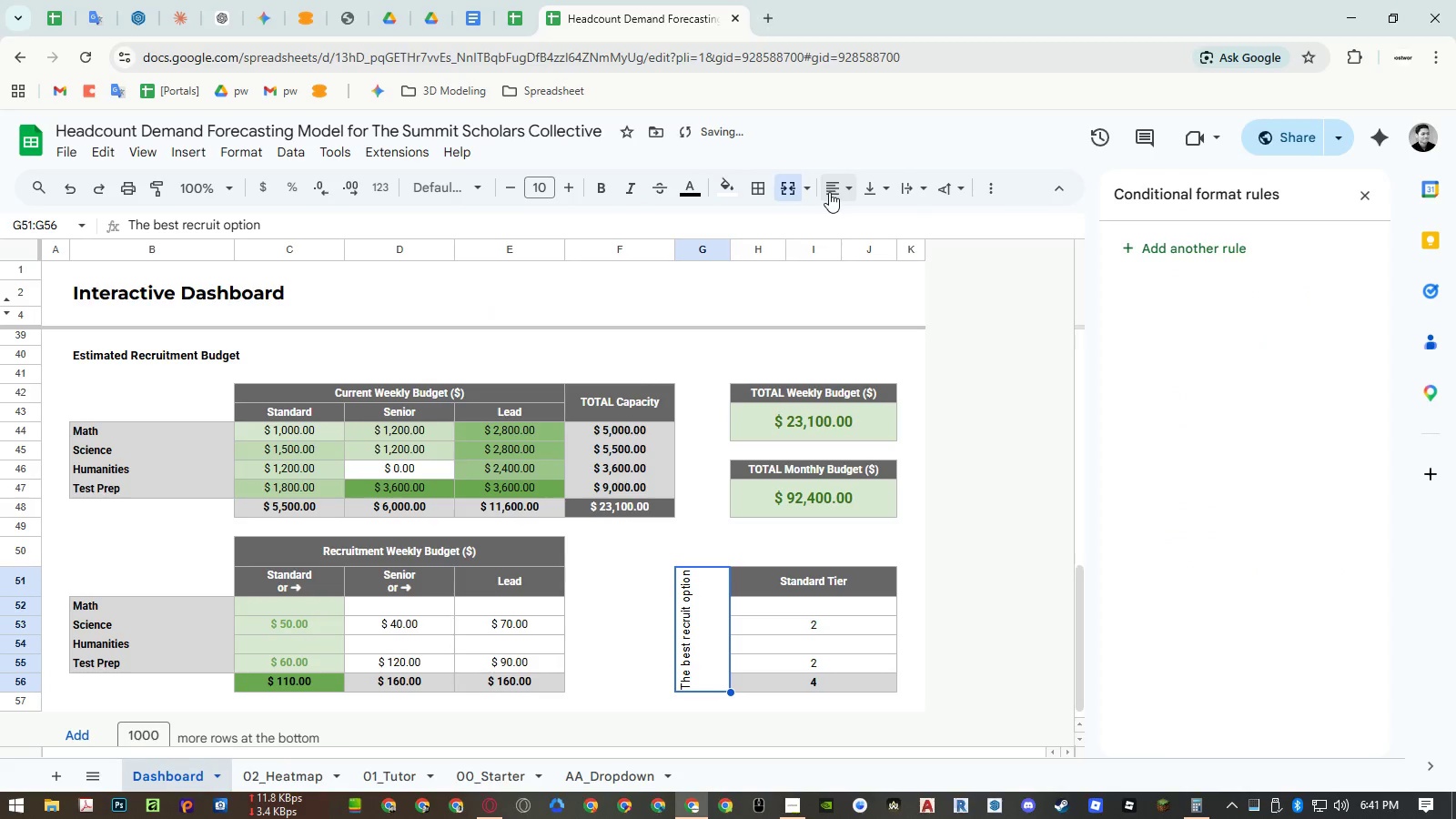 
left_click([886, 221])
 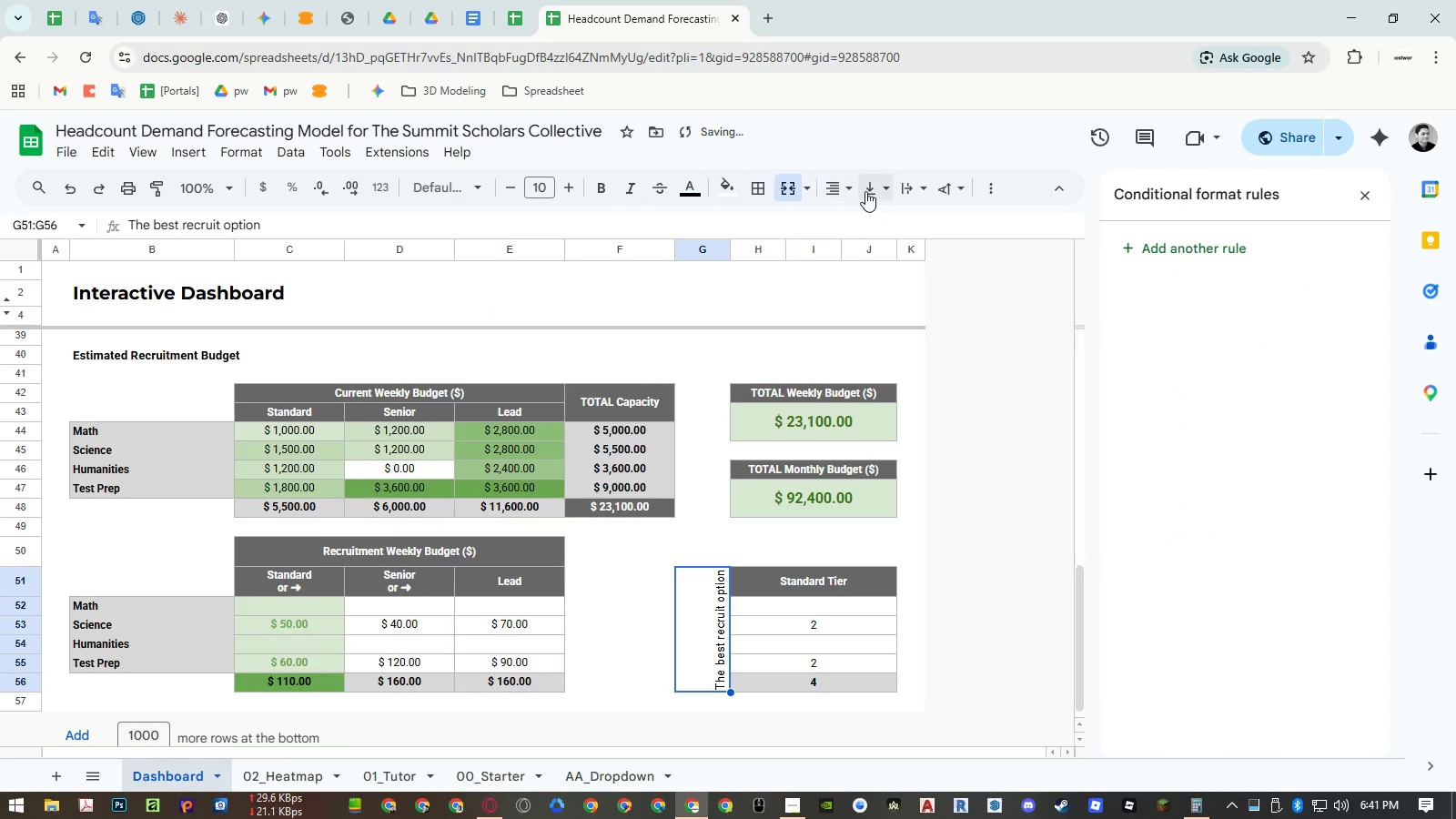 
left_click([867, 190])
 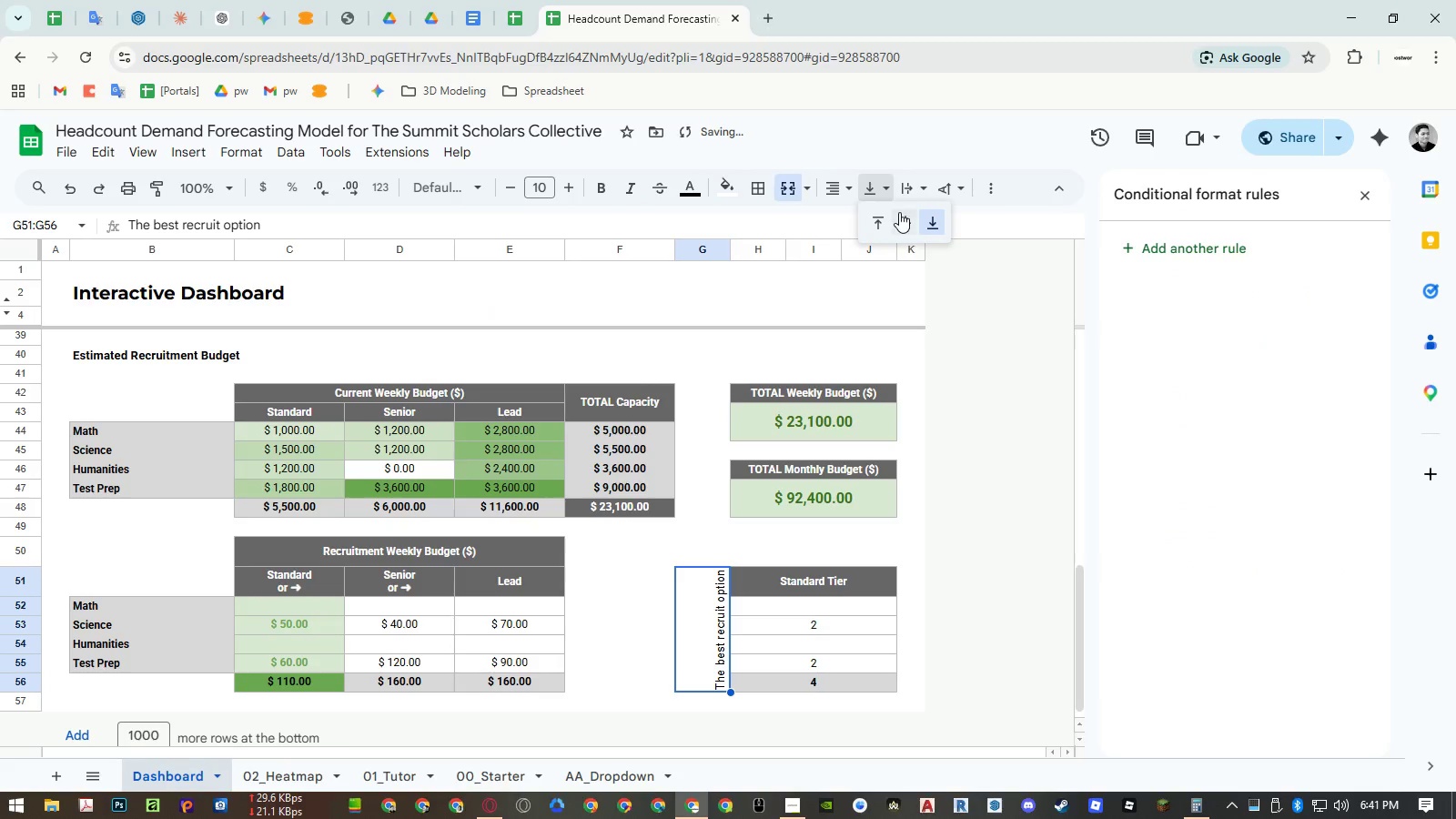 
left_click([905, 220])
 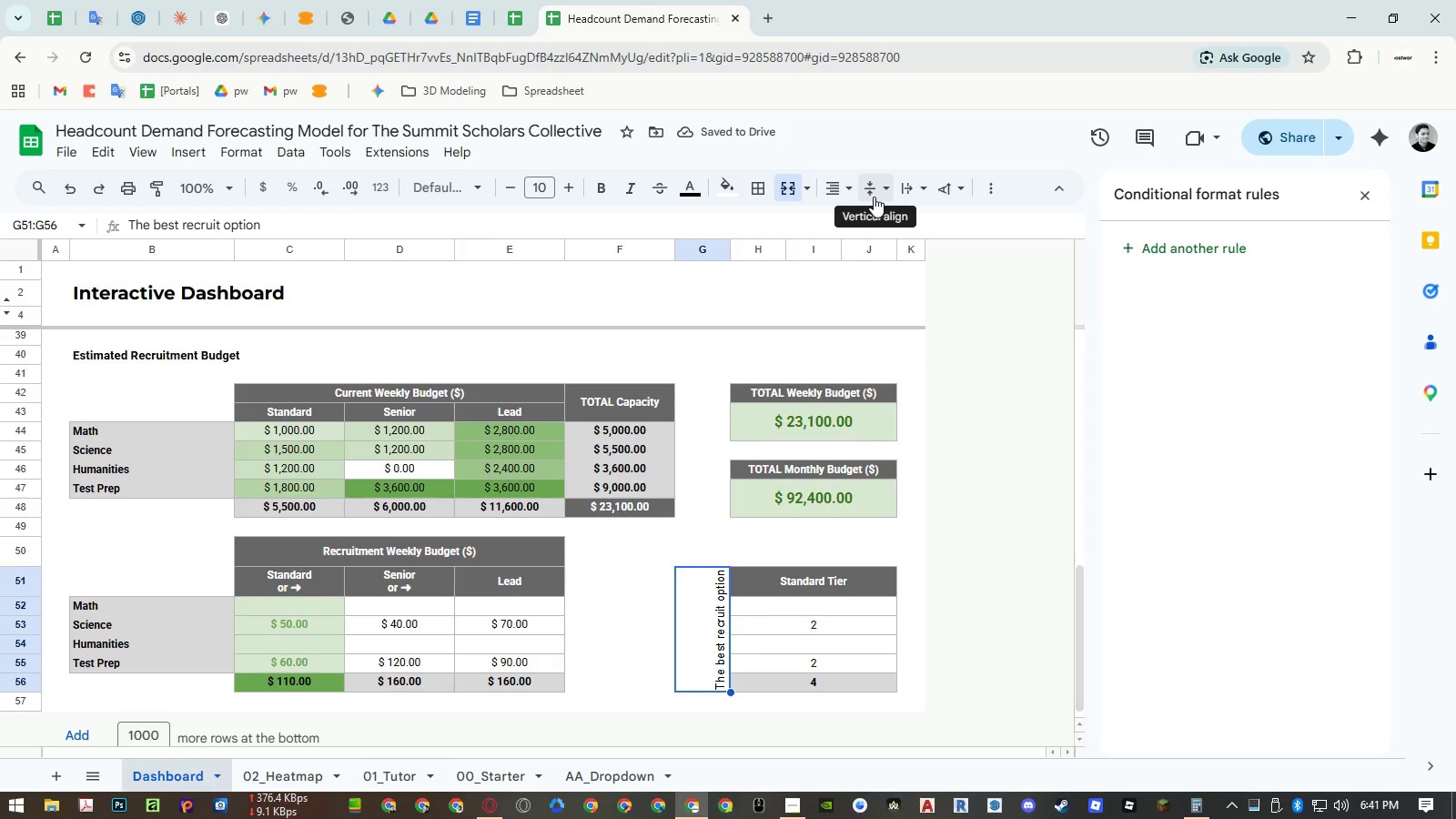 
left_click([874, 197])
 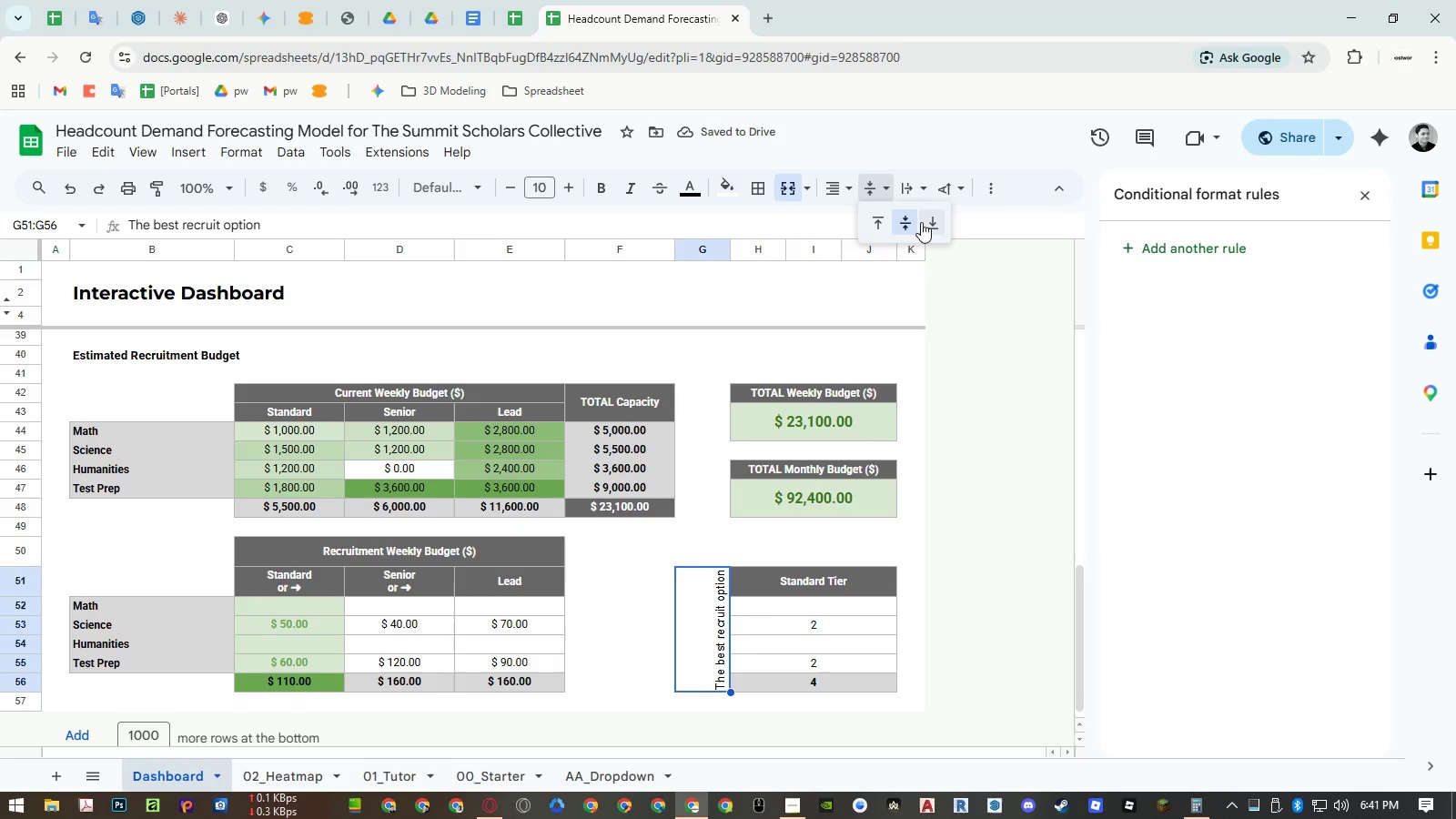 
left_click([926, 222])
 